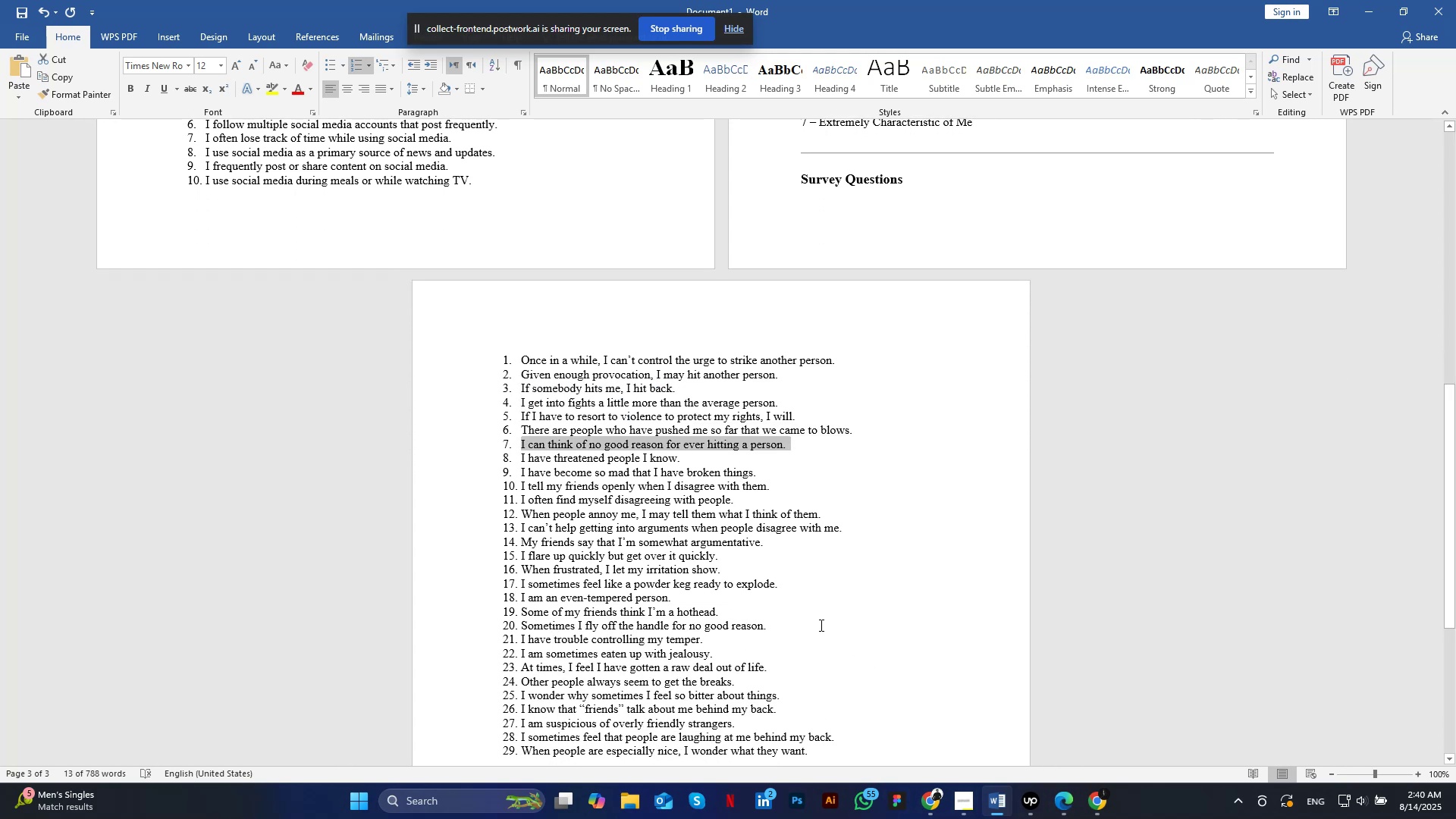 
hold_key(key=ControlLeft, duration=1.3)
scroll: coordinate [813, 621], scroll_direction: up, amount: 1.0
 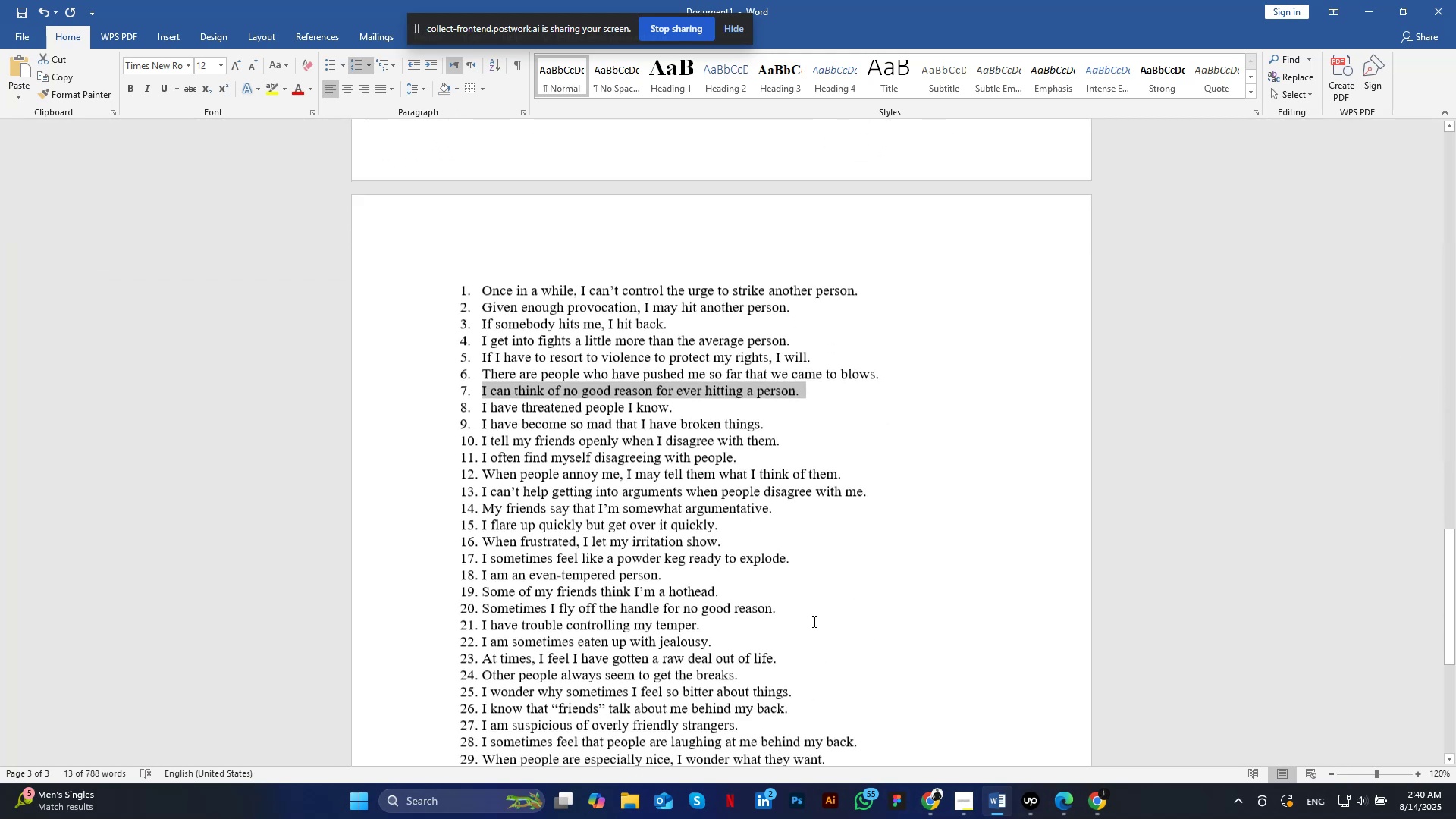 
scroll: coordinate [813, 621], scroll_direction: down, amount: 5.0
 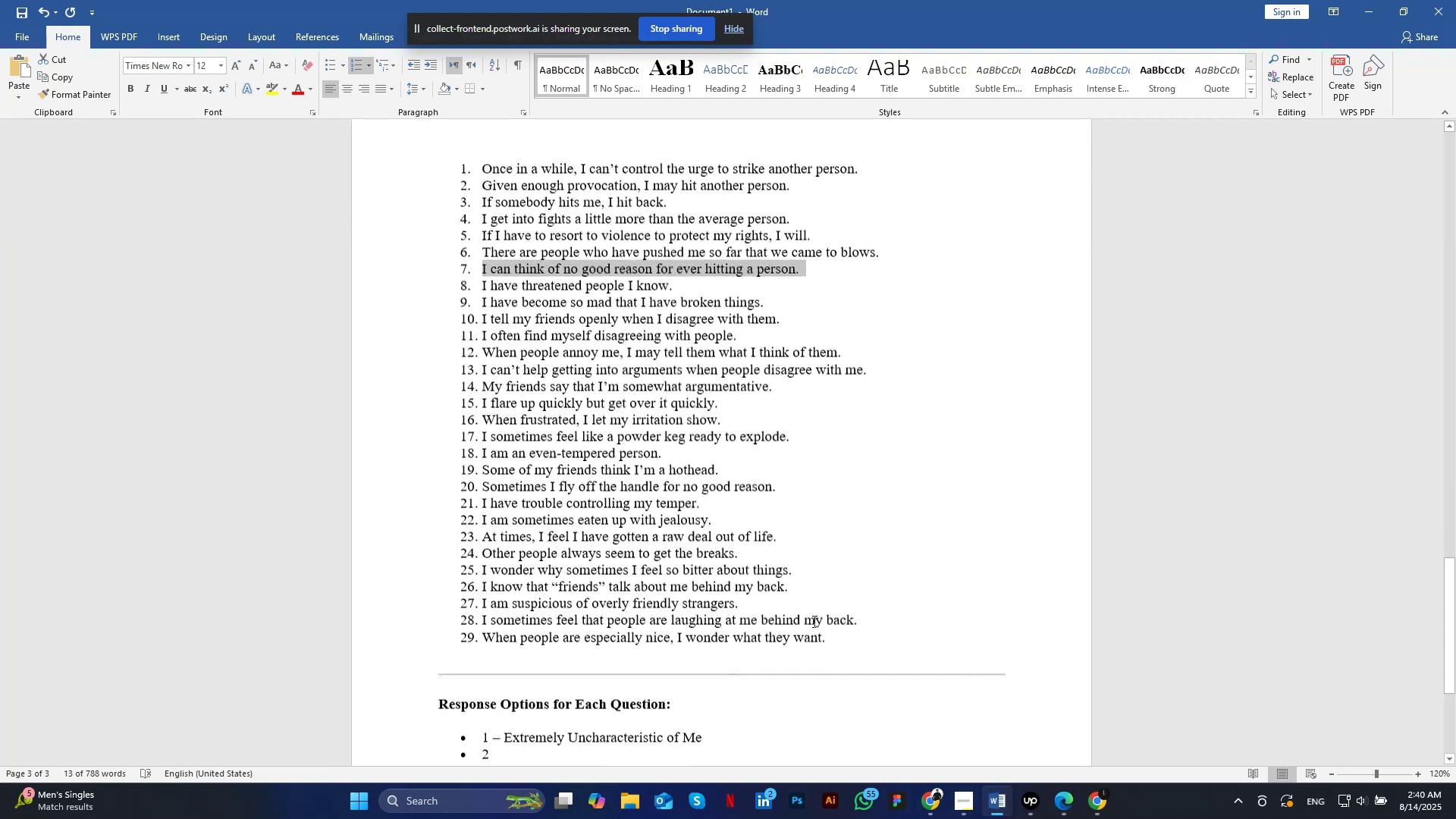 
scroll: coordinate [813, 621], scroll_direction: up, amount: 1.0
 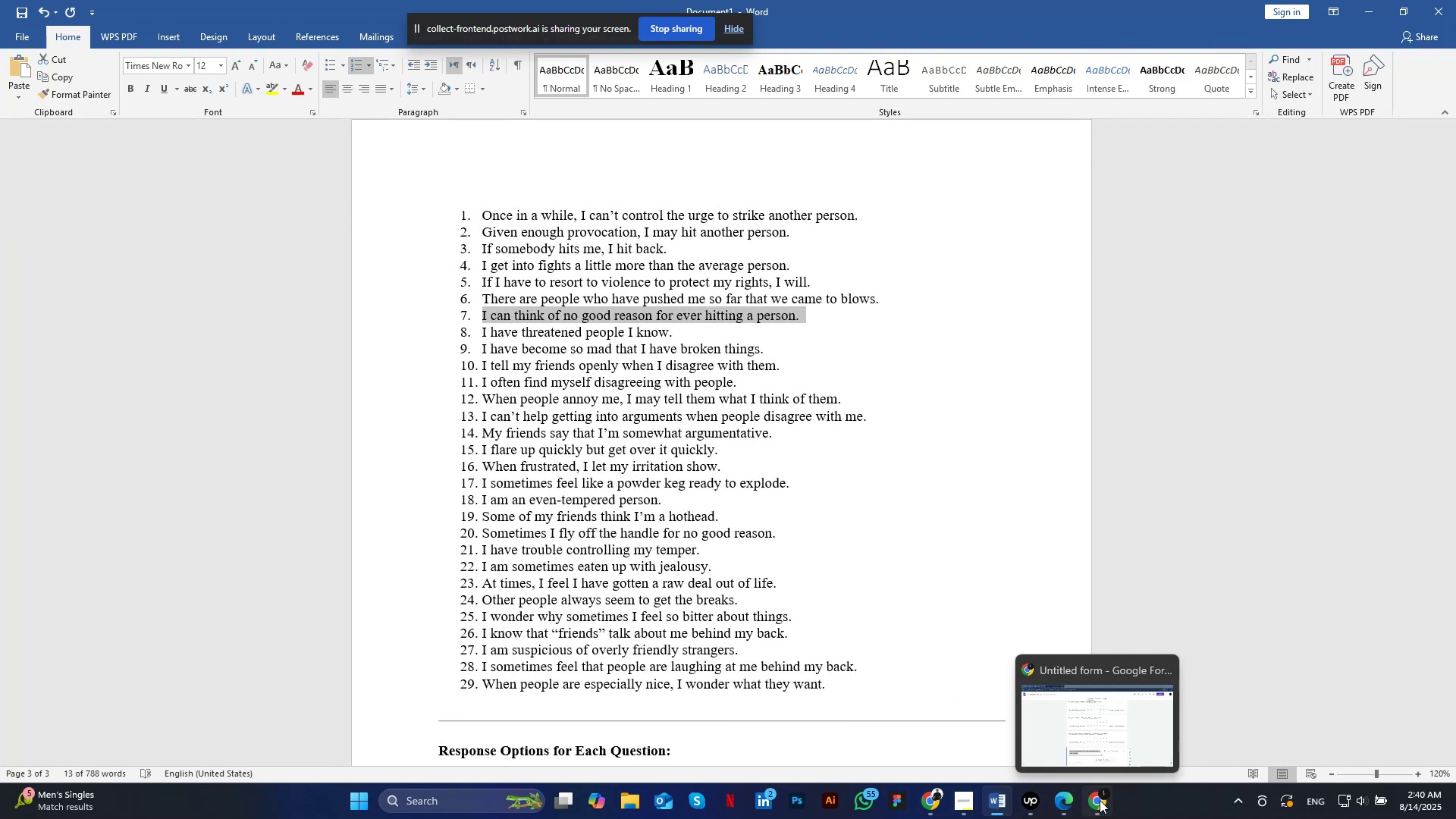 
left_click([1100, 800])
 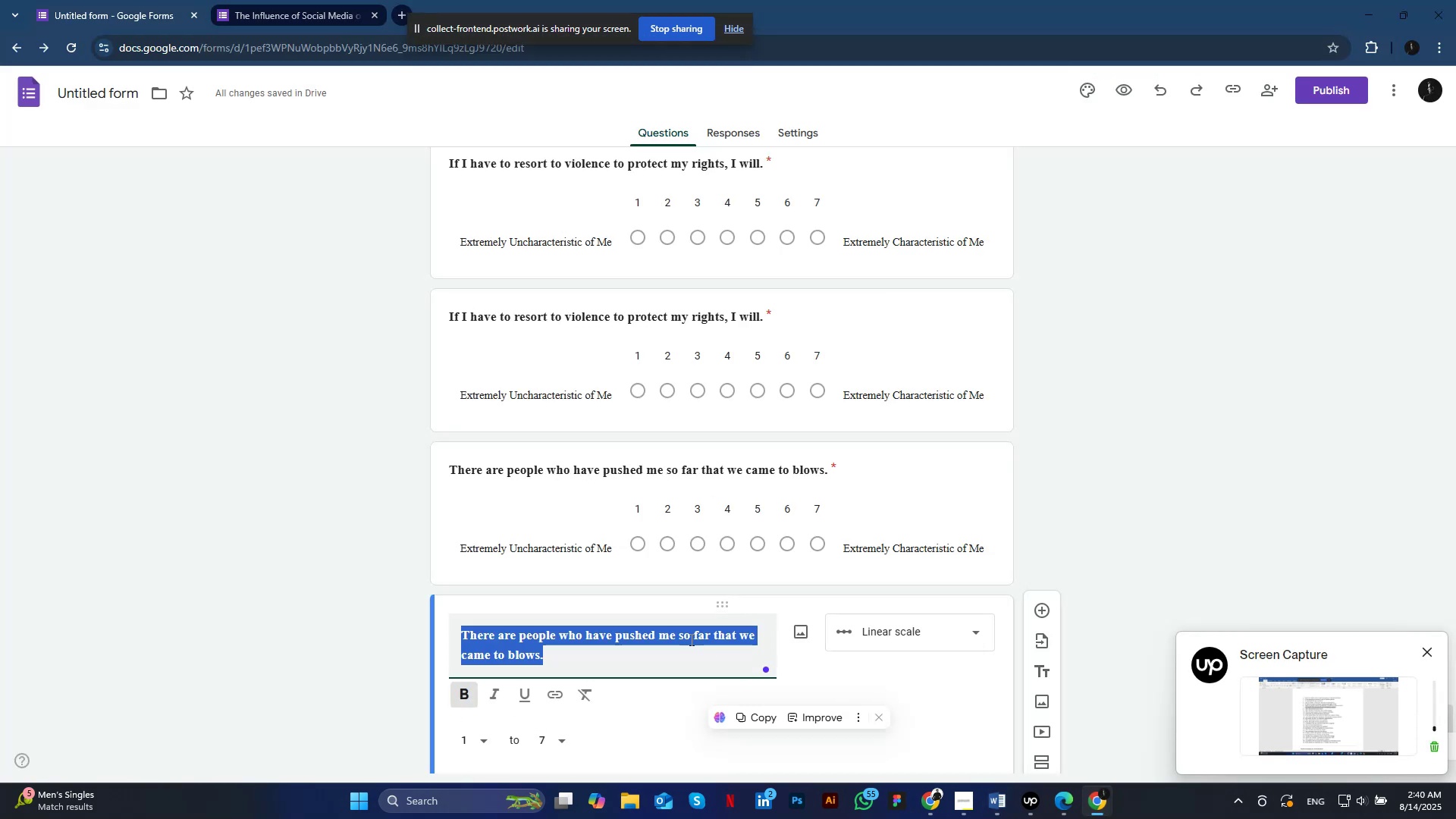 
key(Control+A)
 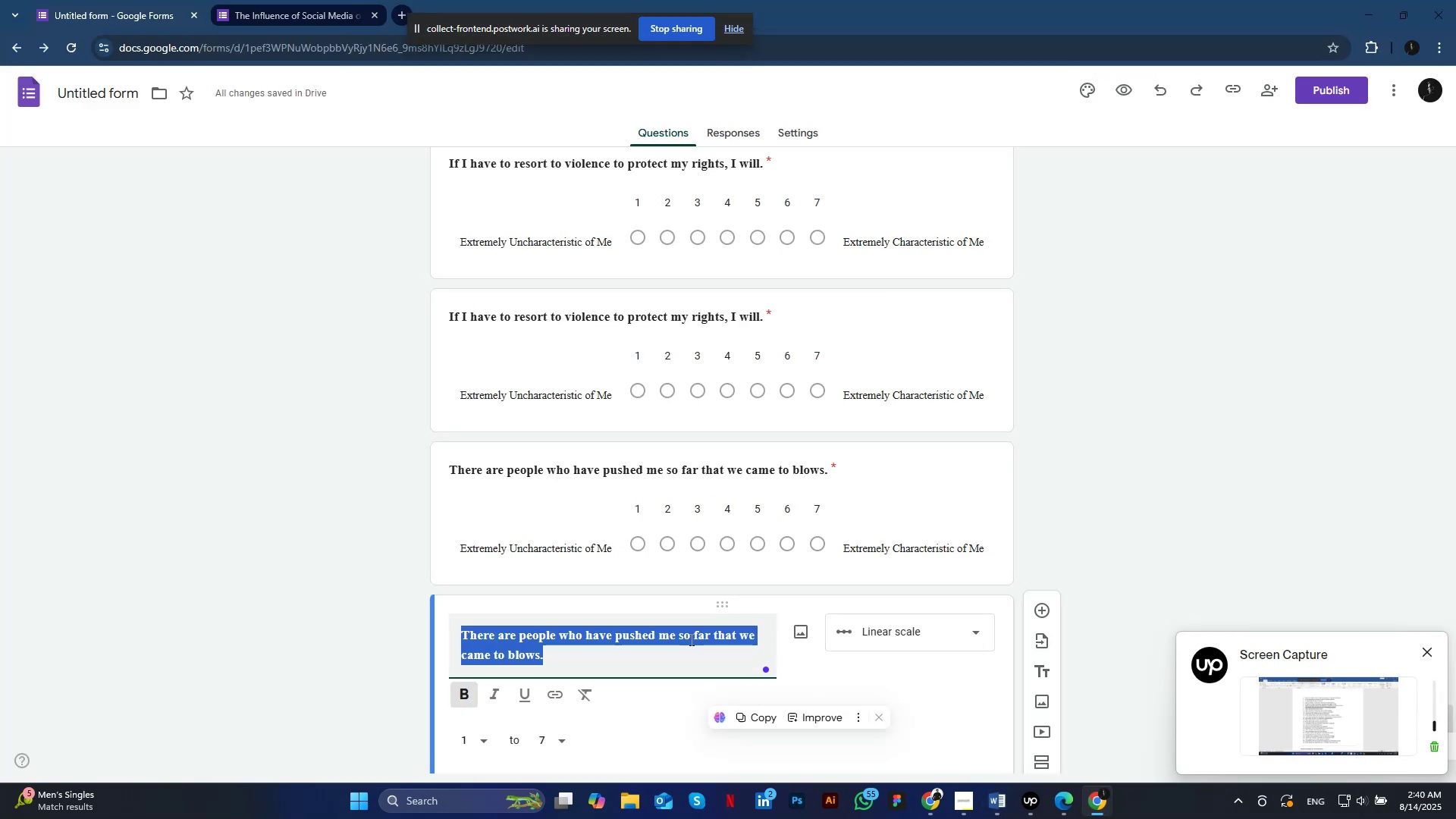 
key(Control+V)
 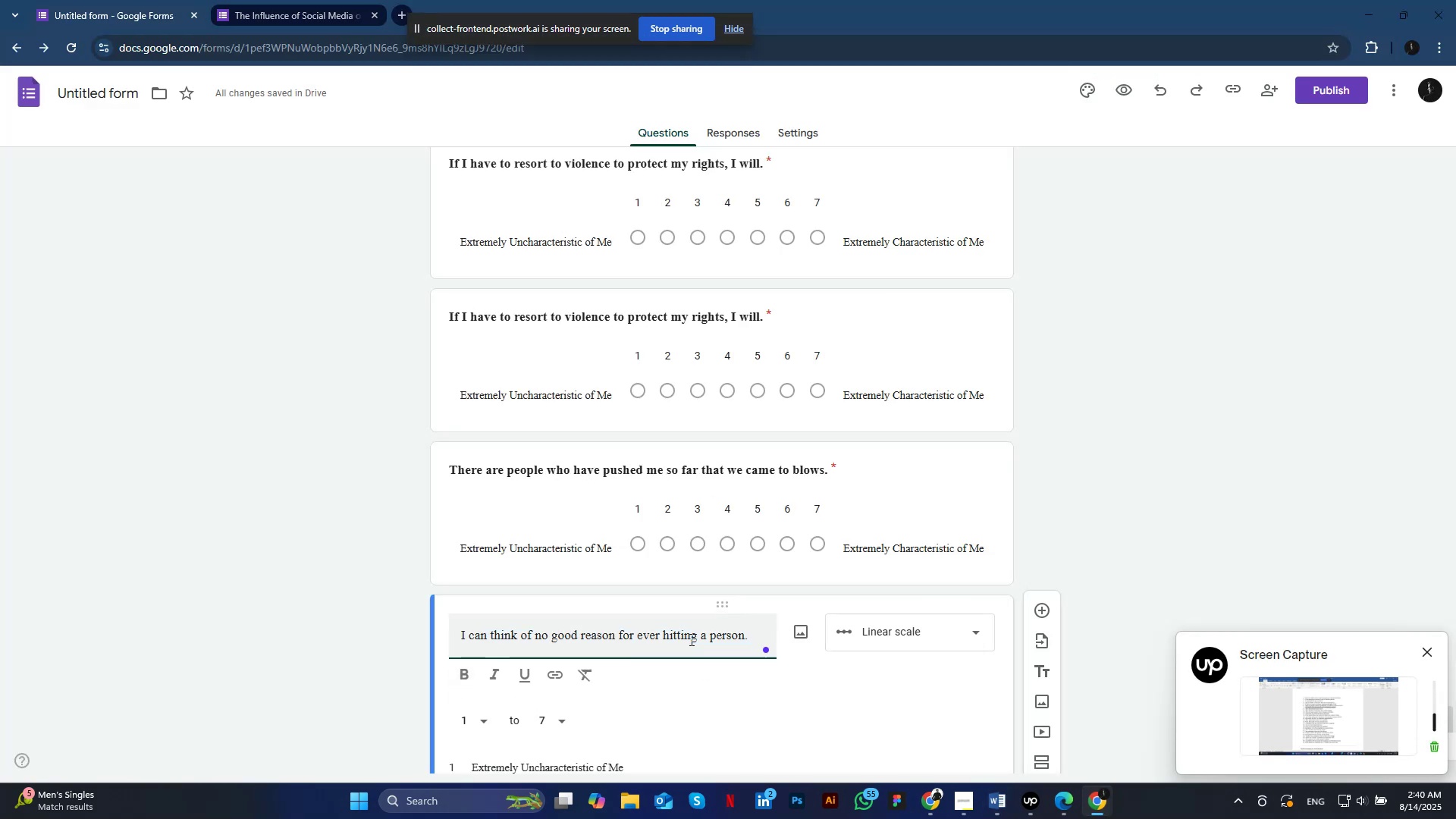 
key(Control+A)
 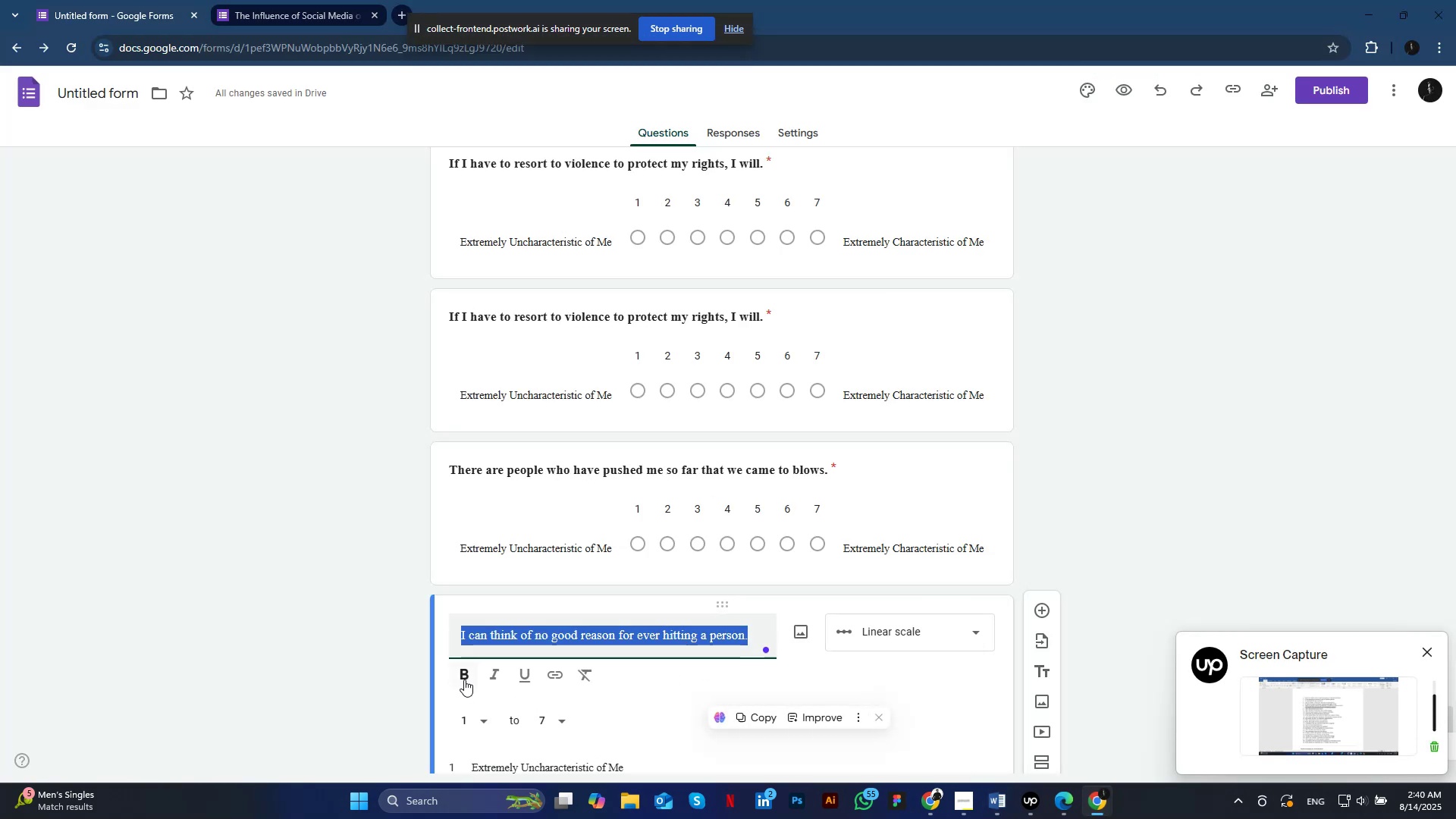 
left_click([464, 679])
 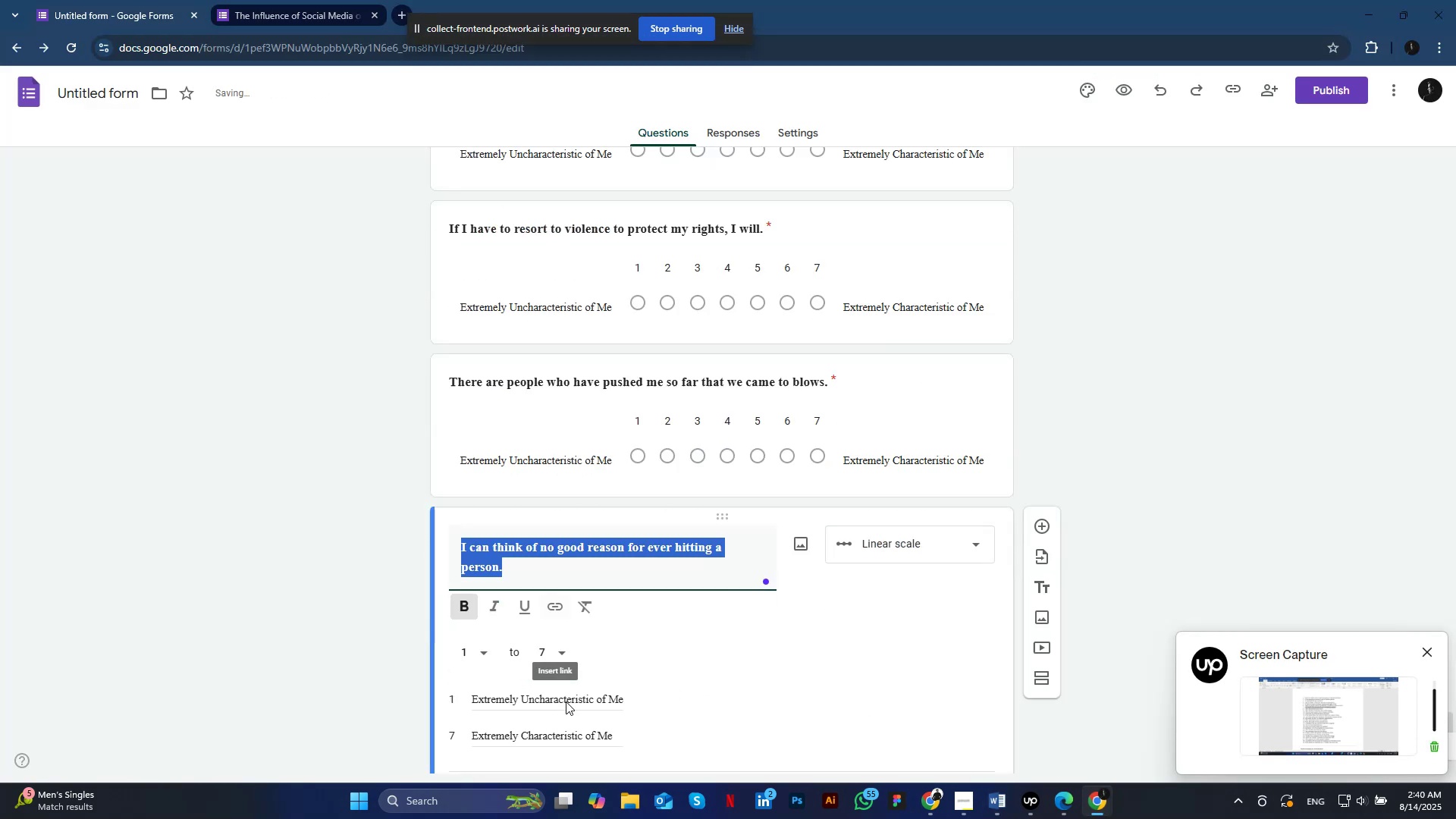 
scroll: coordinate [566, 701], scroll_direction: down, amount: 4.0
 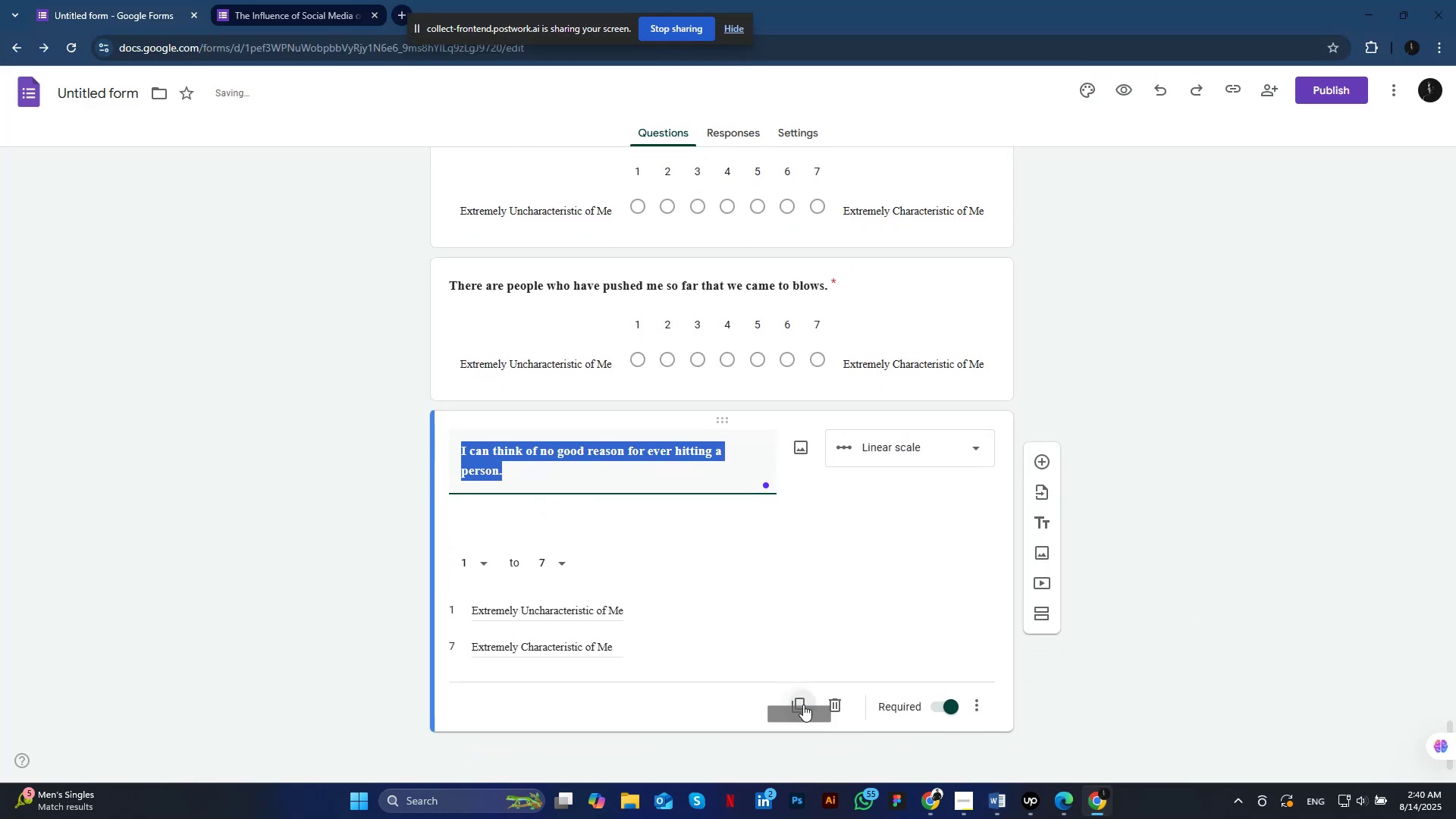 
left_click([803, 704])
 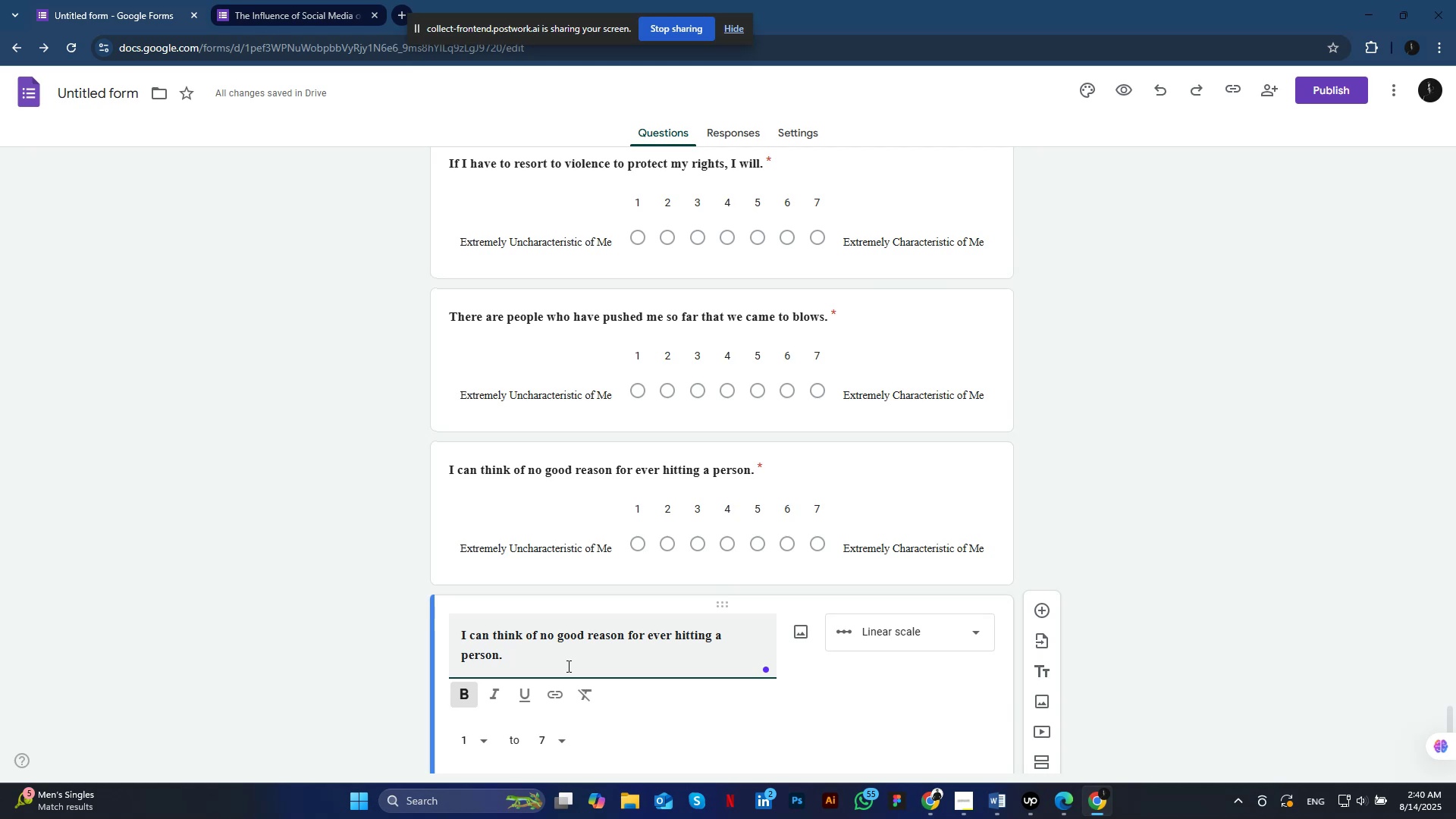 
wait(6.91)
 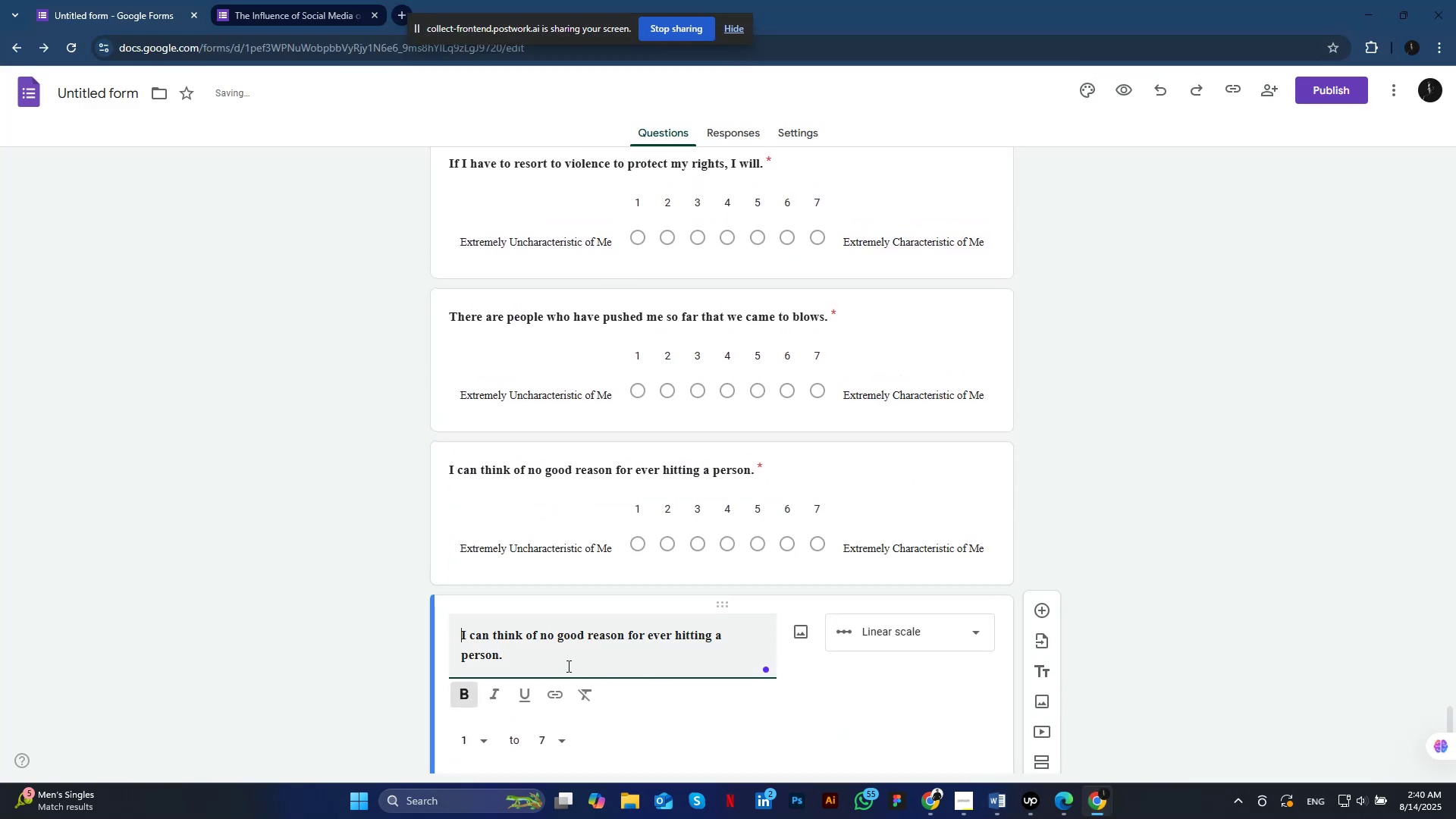 
key(Control+A)
 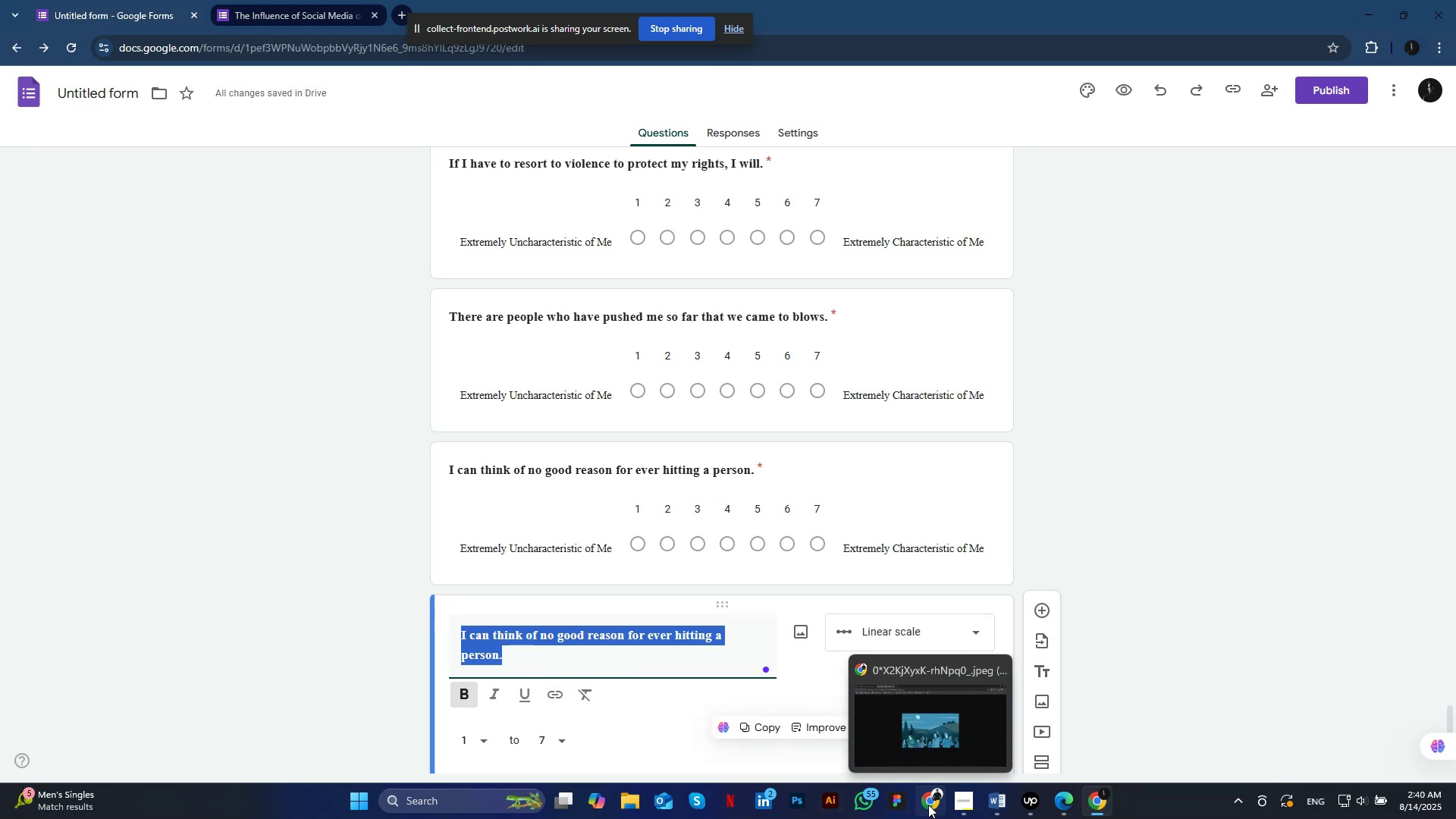 
left_click([928, 805])
 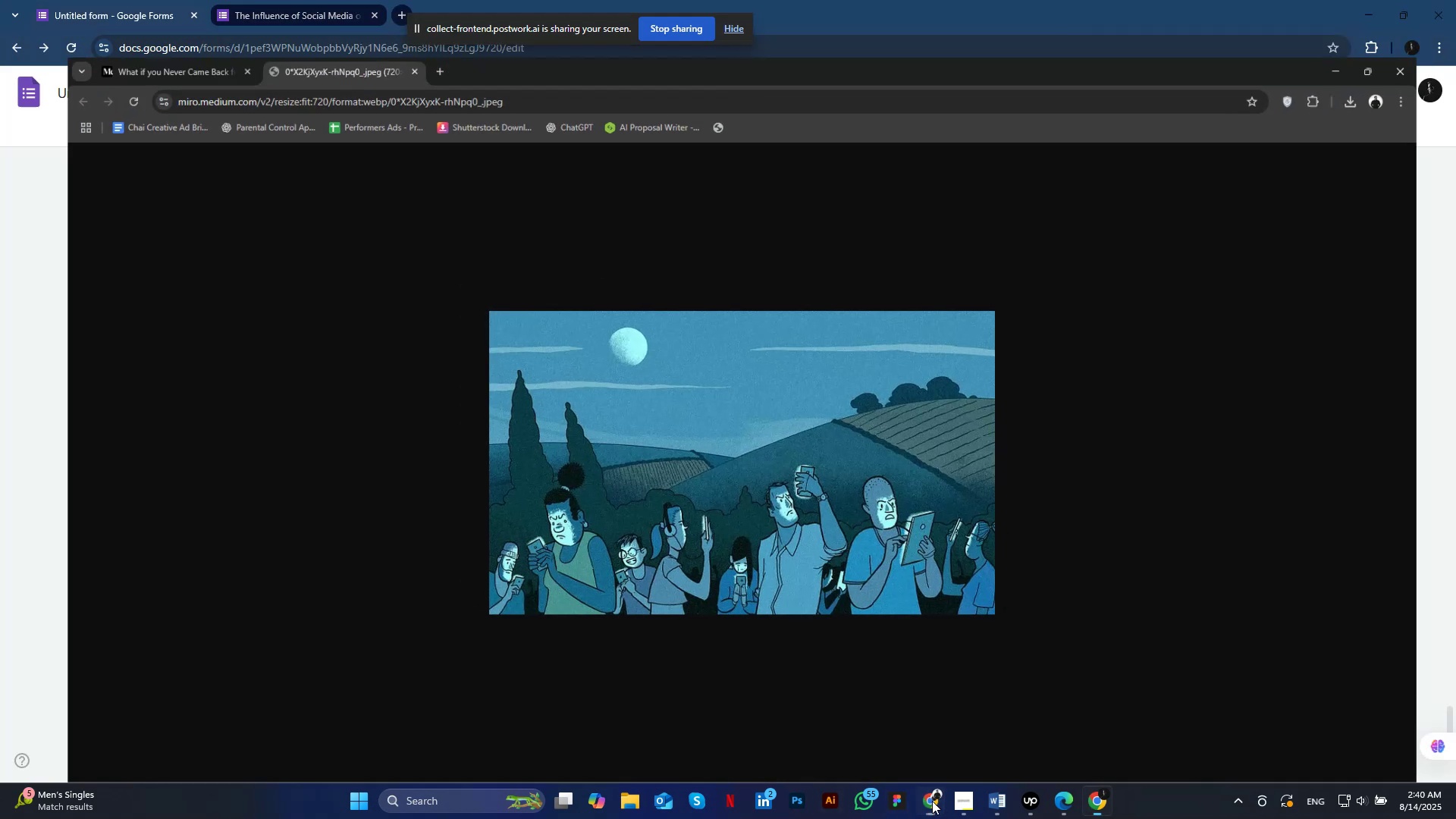 
left_click([924, 801])
 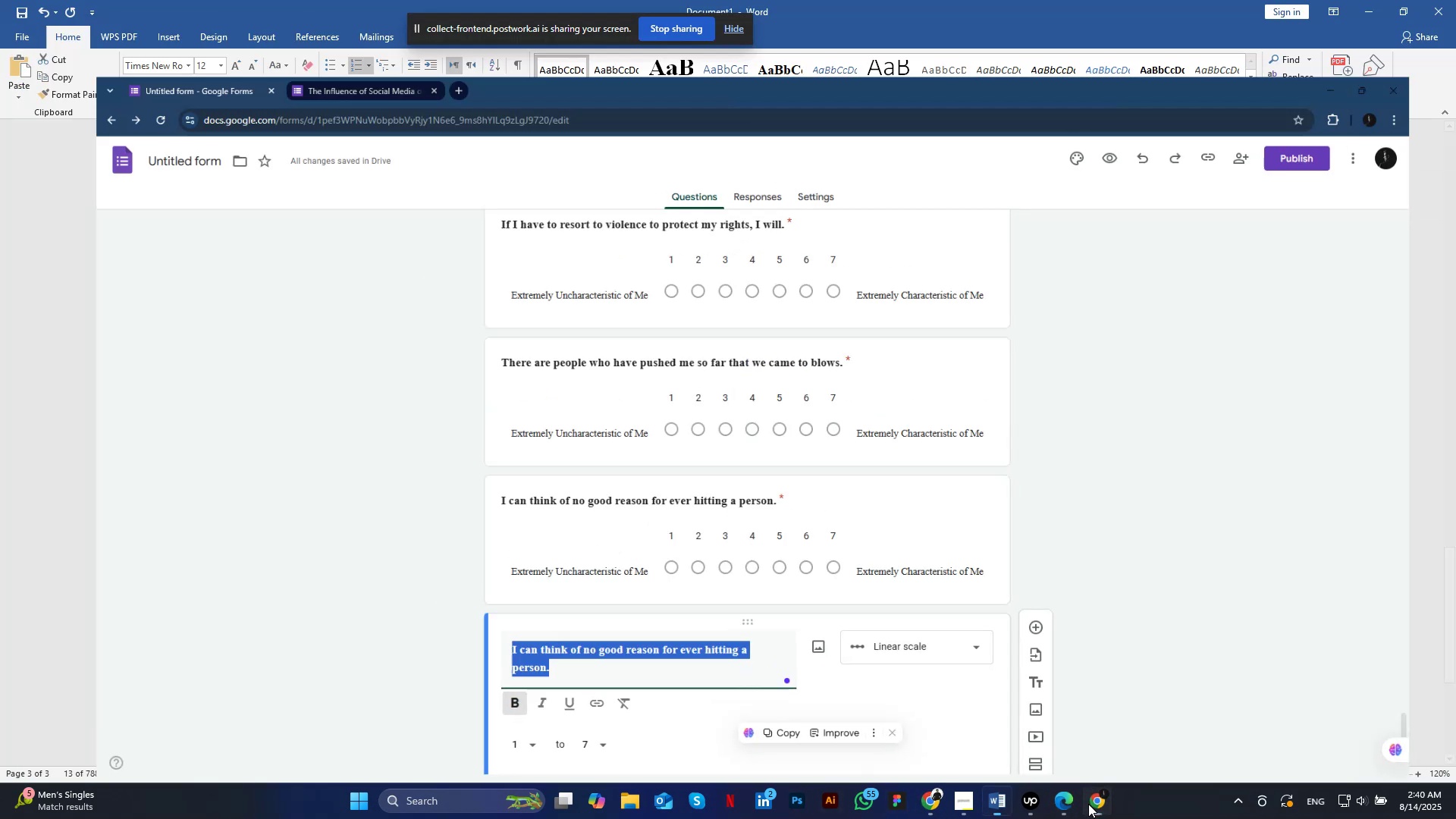 
left_click([1088, 804])
 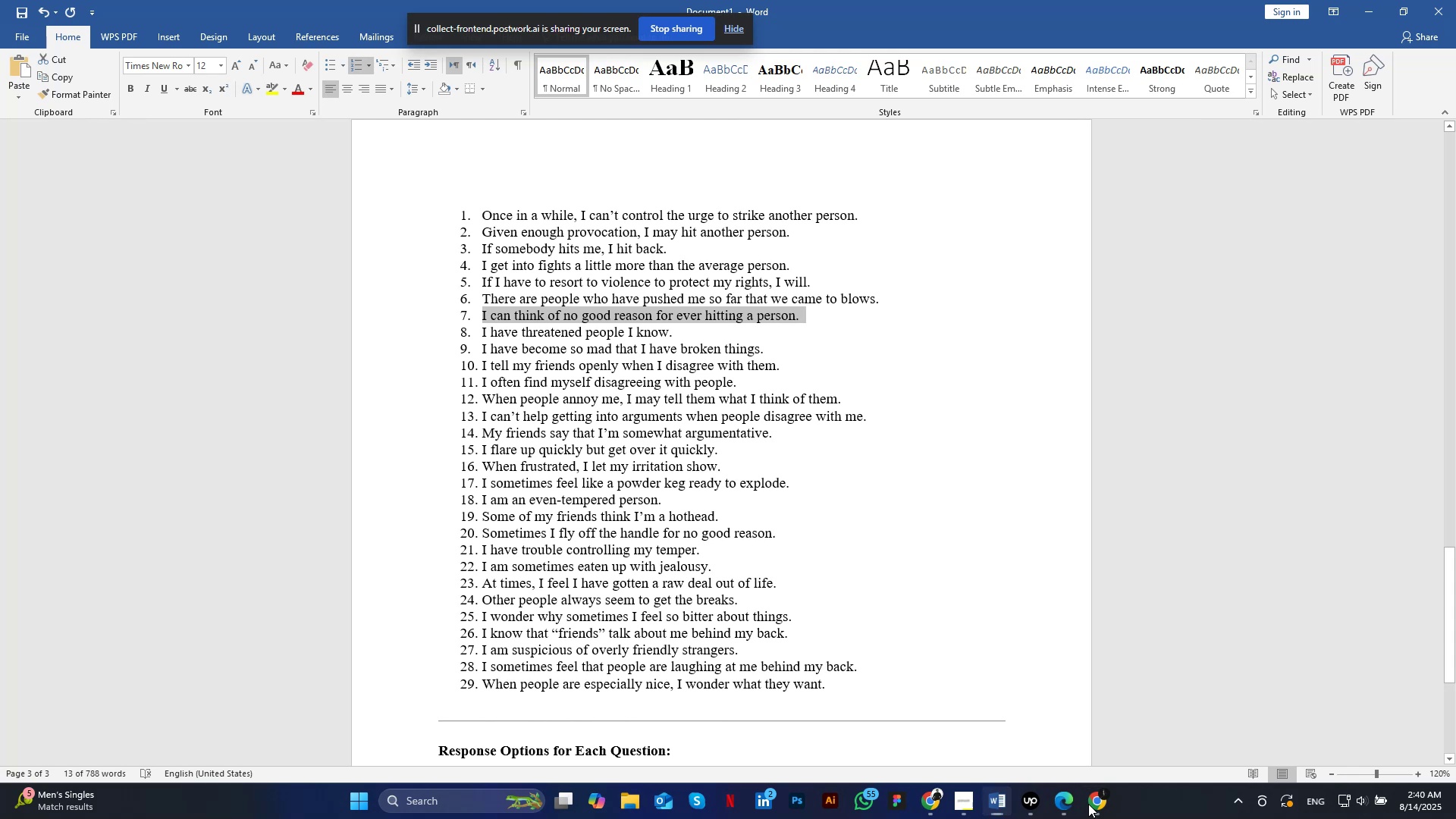 
left_click([1088, 804])
 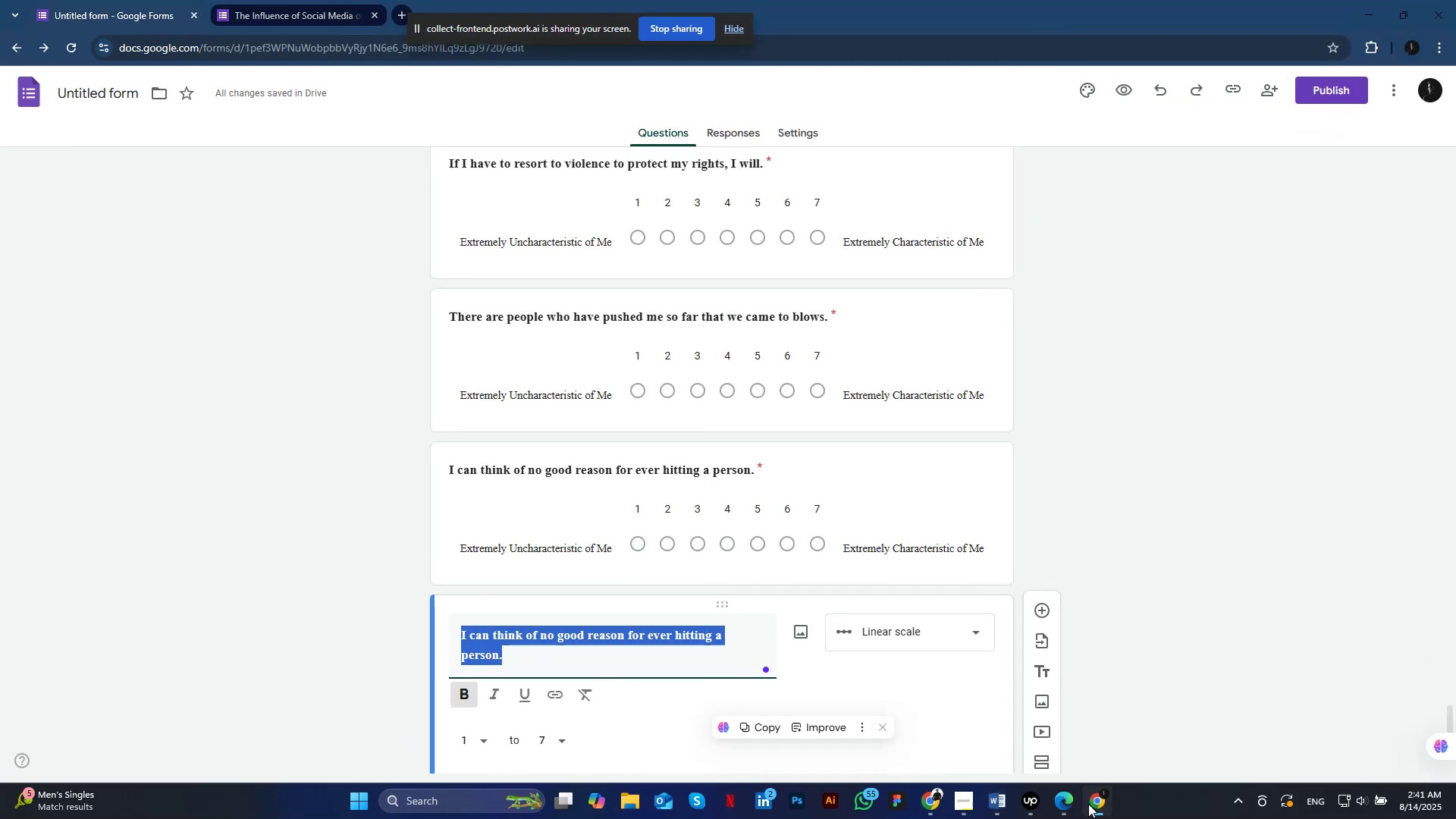 
left_click([1088, 804])
 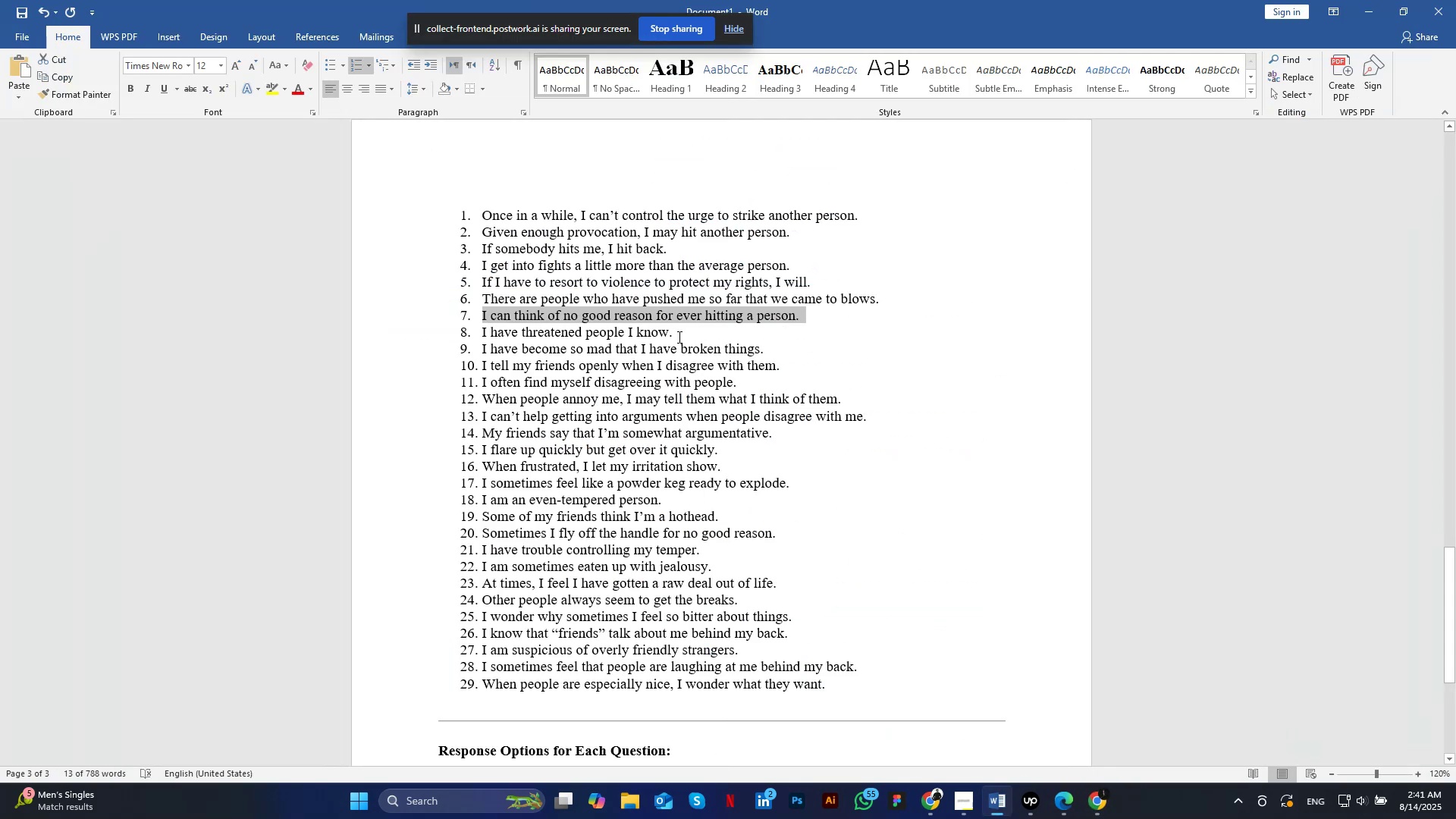 
left_click_drag(start_coordinate=[678, 337], to_coordinate=[480, 335])
 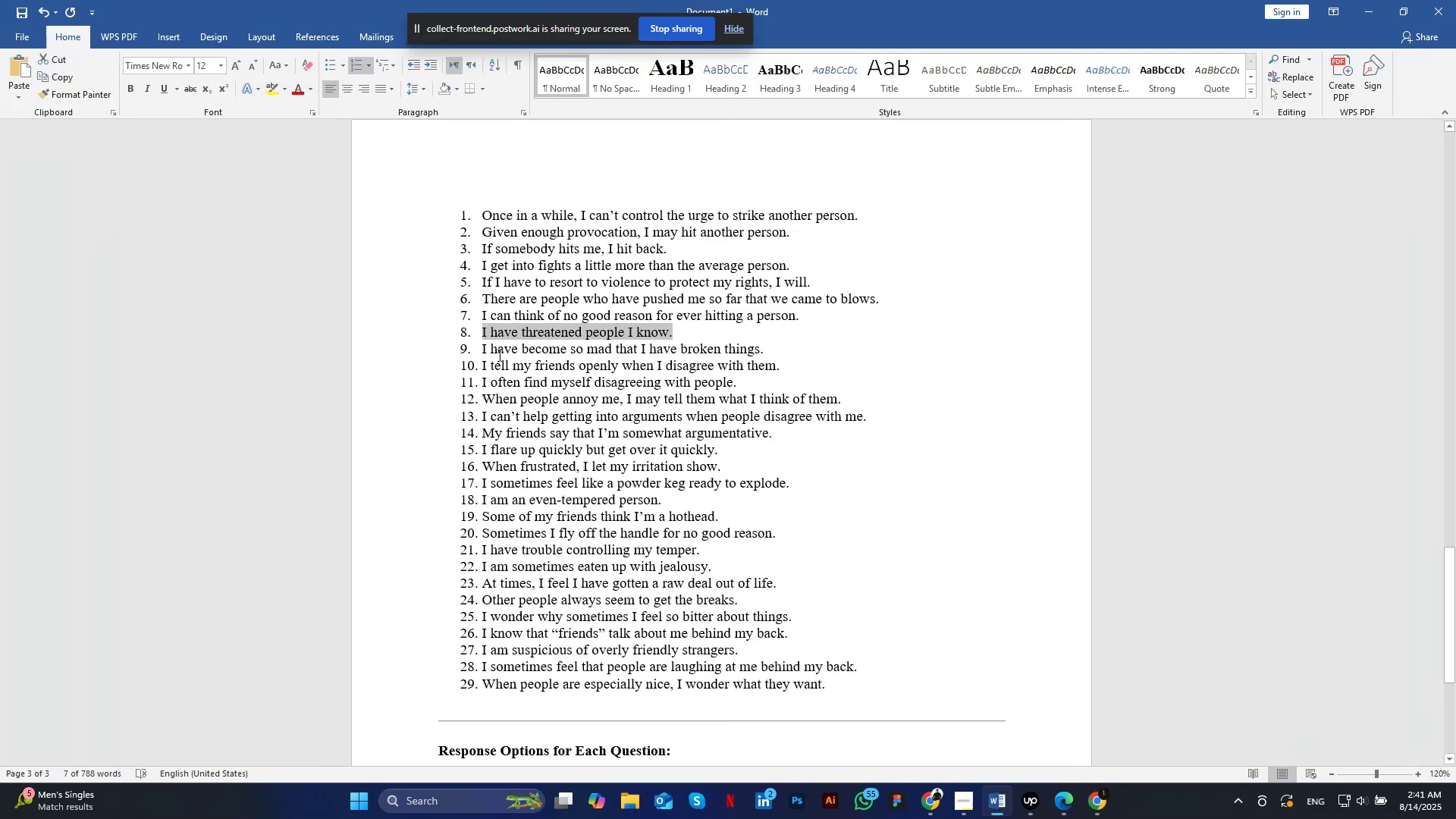 
key(Control+C)
 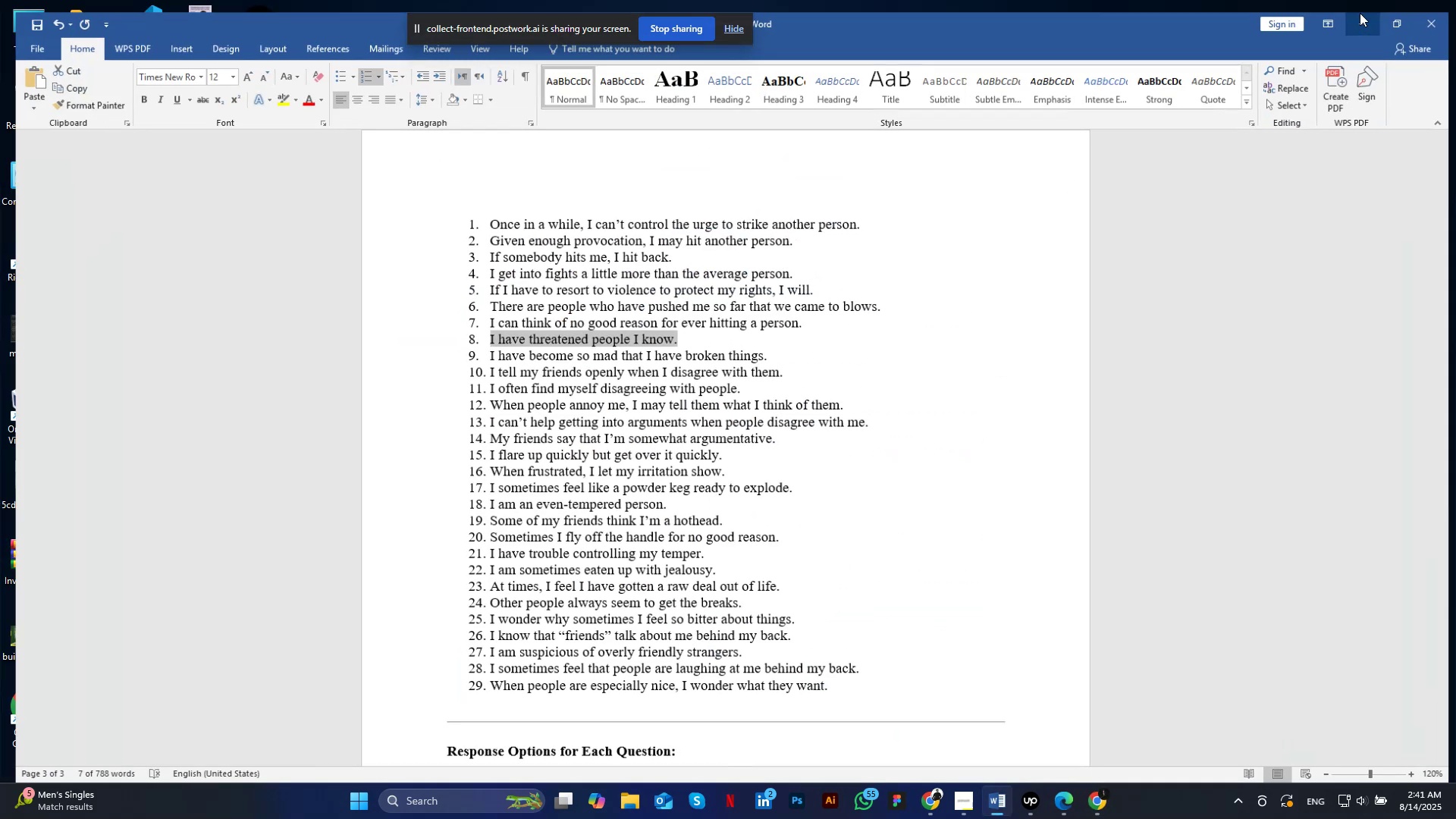 
left_click([1365, 10])
 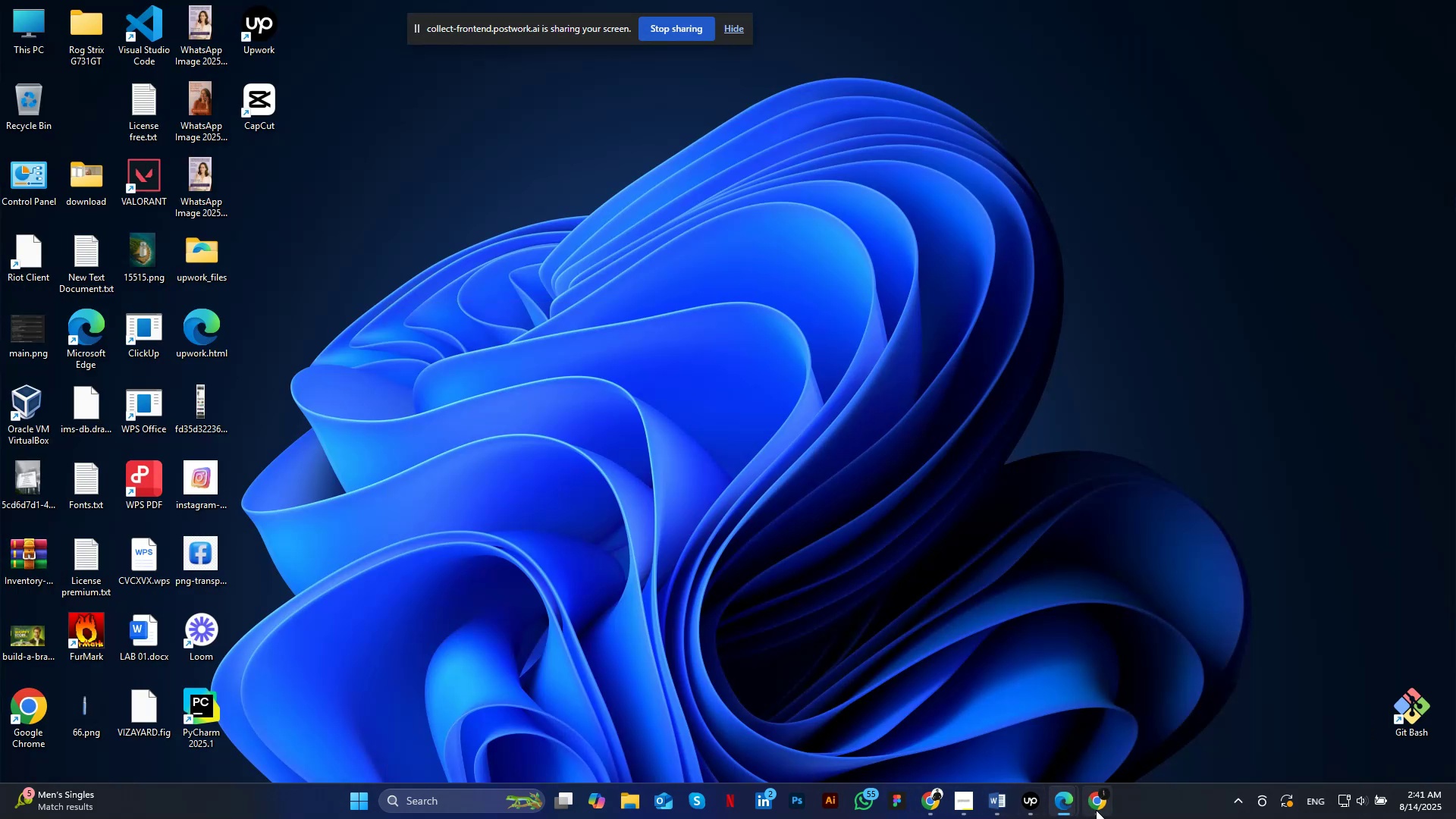 
left_click([1096, 810])
 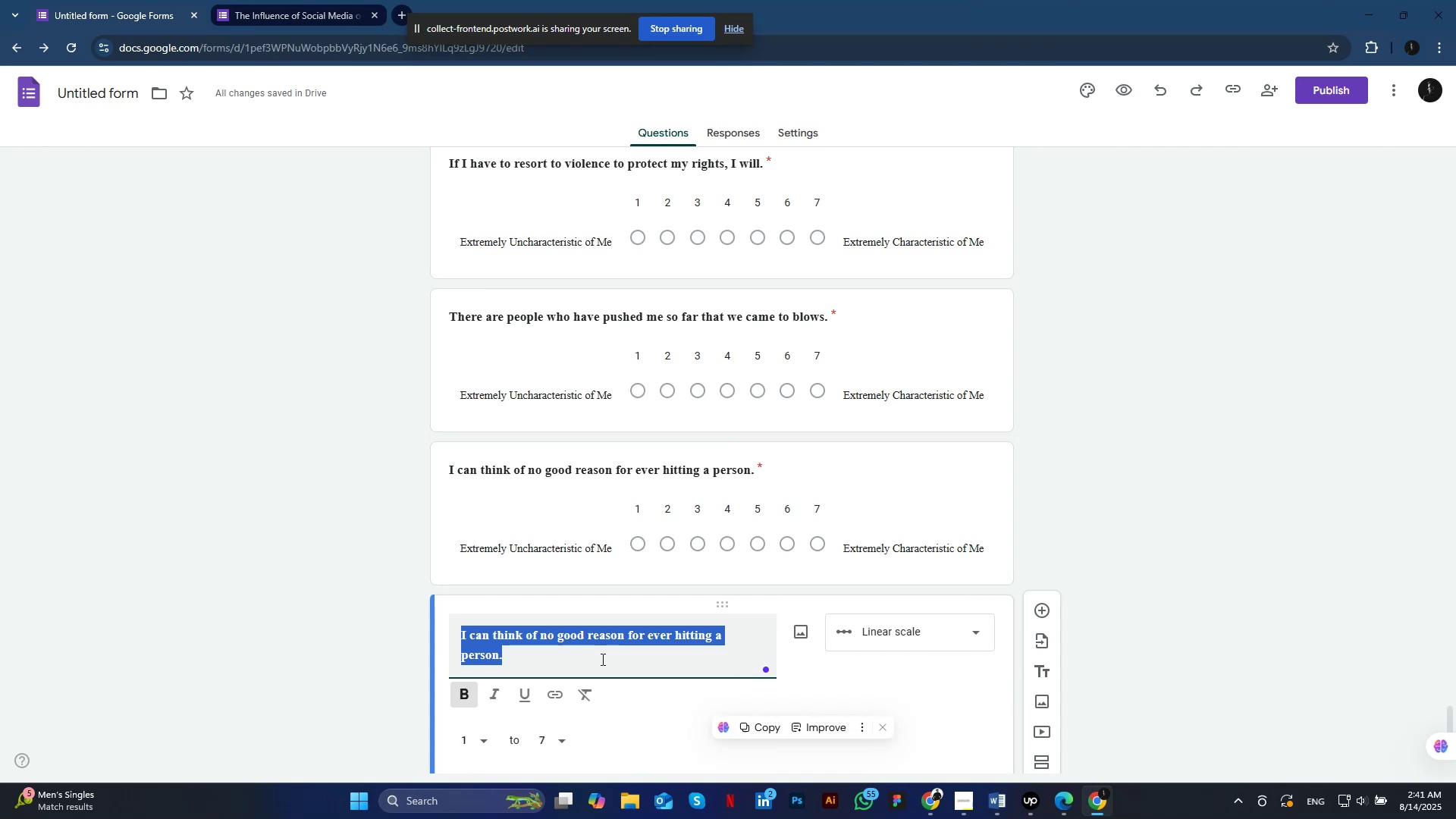 
key(Control+V)
 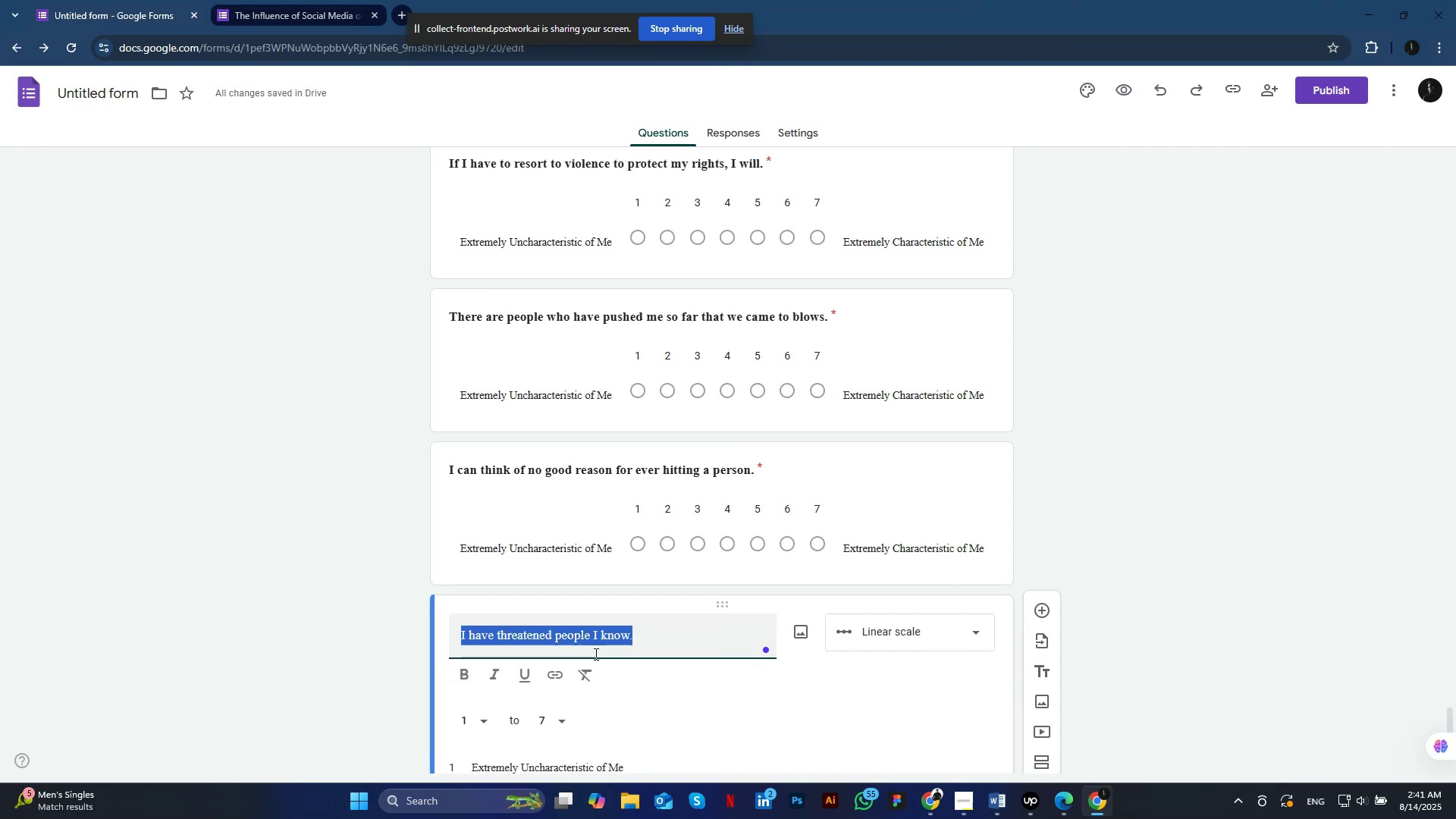 
key(Control+A)
 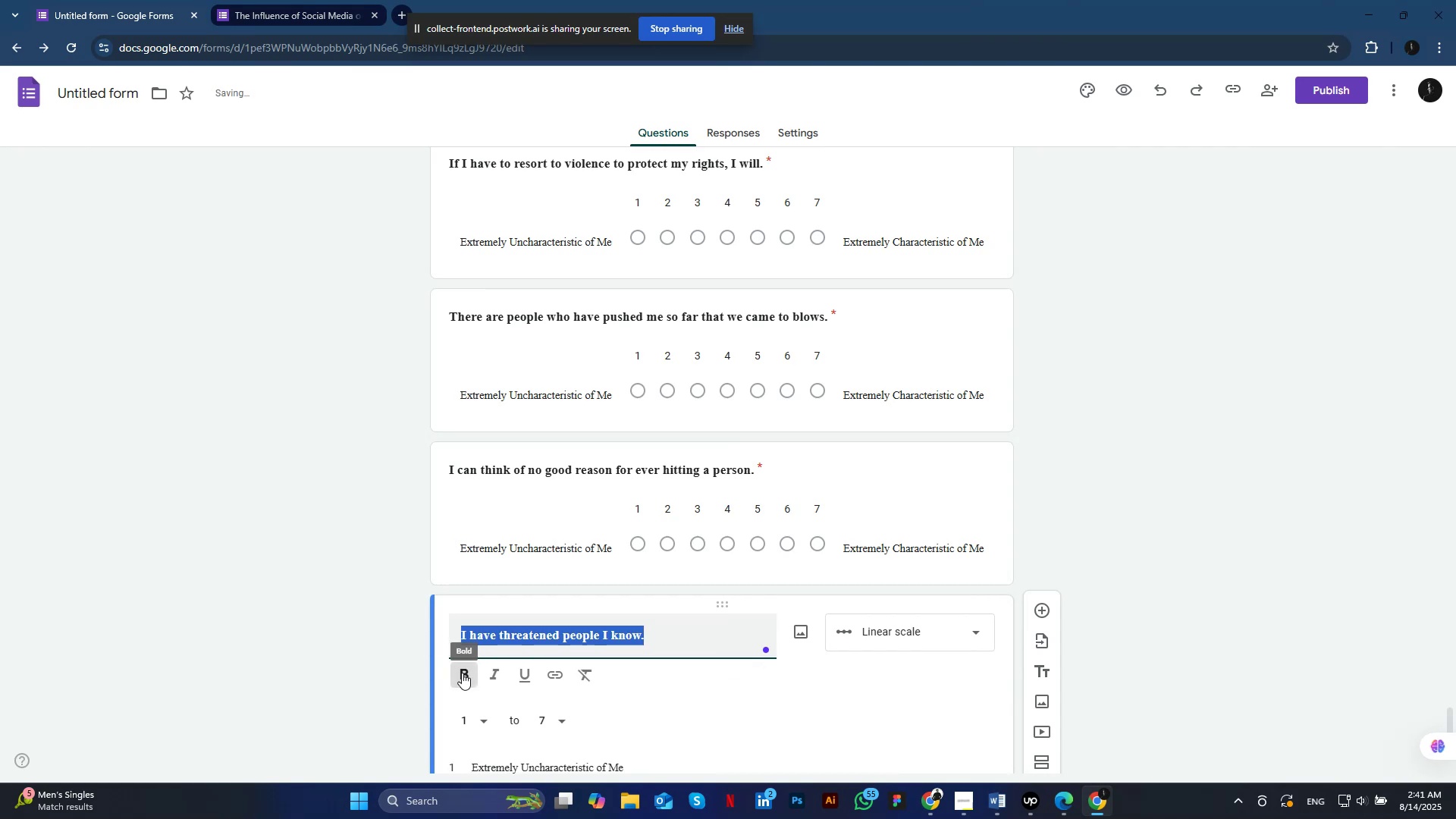 
left_click([460, 671])
 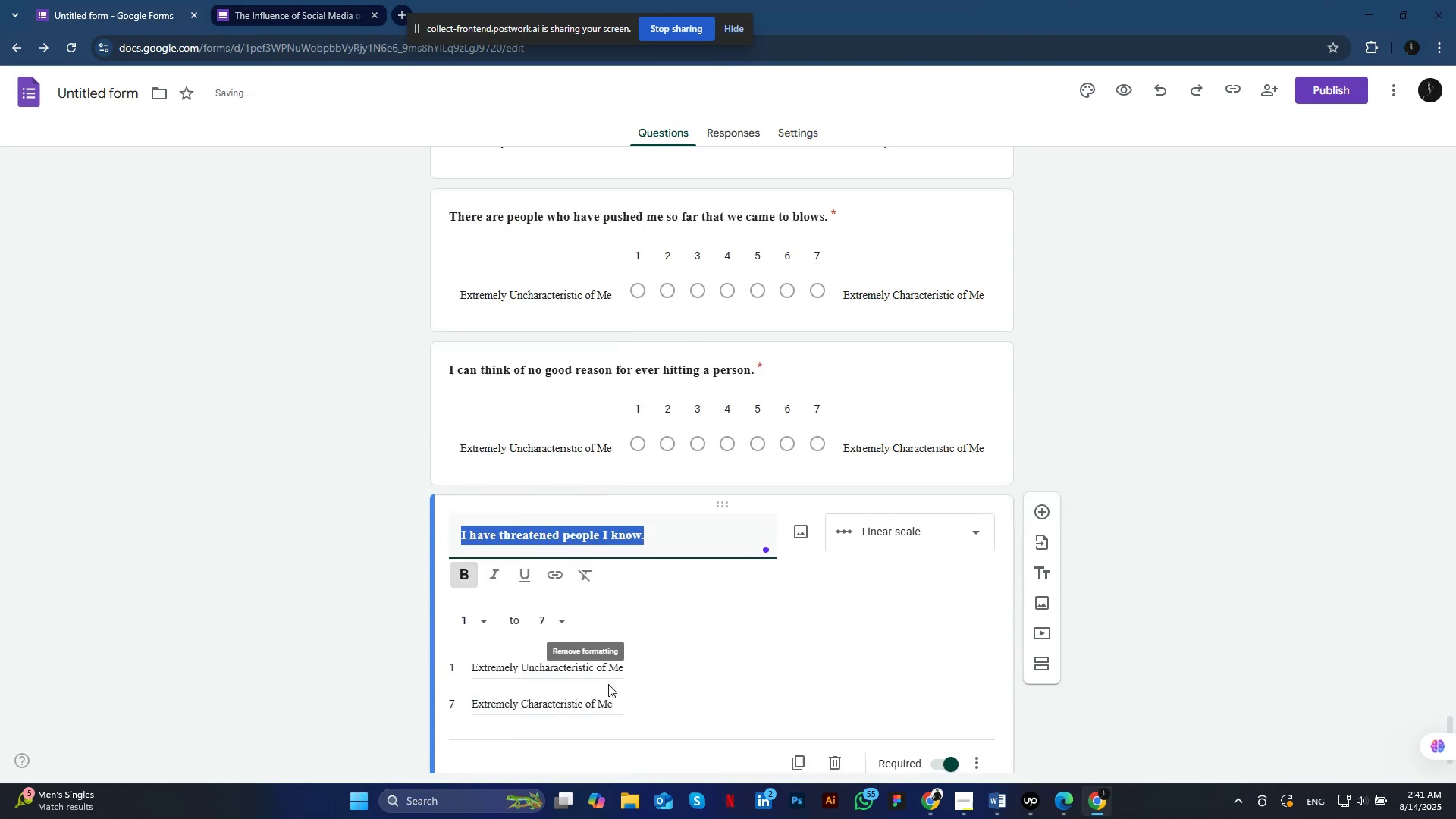 
scroll: coordinate [615, 686], scroll_direction: down, amount: 5.0
 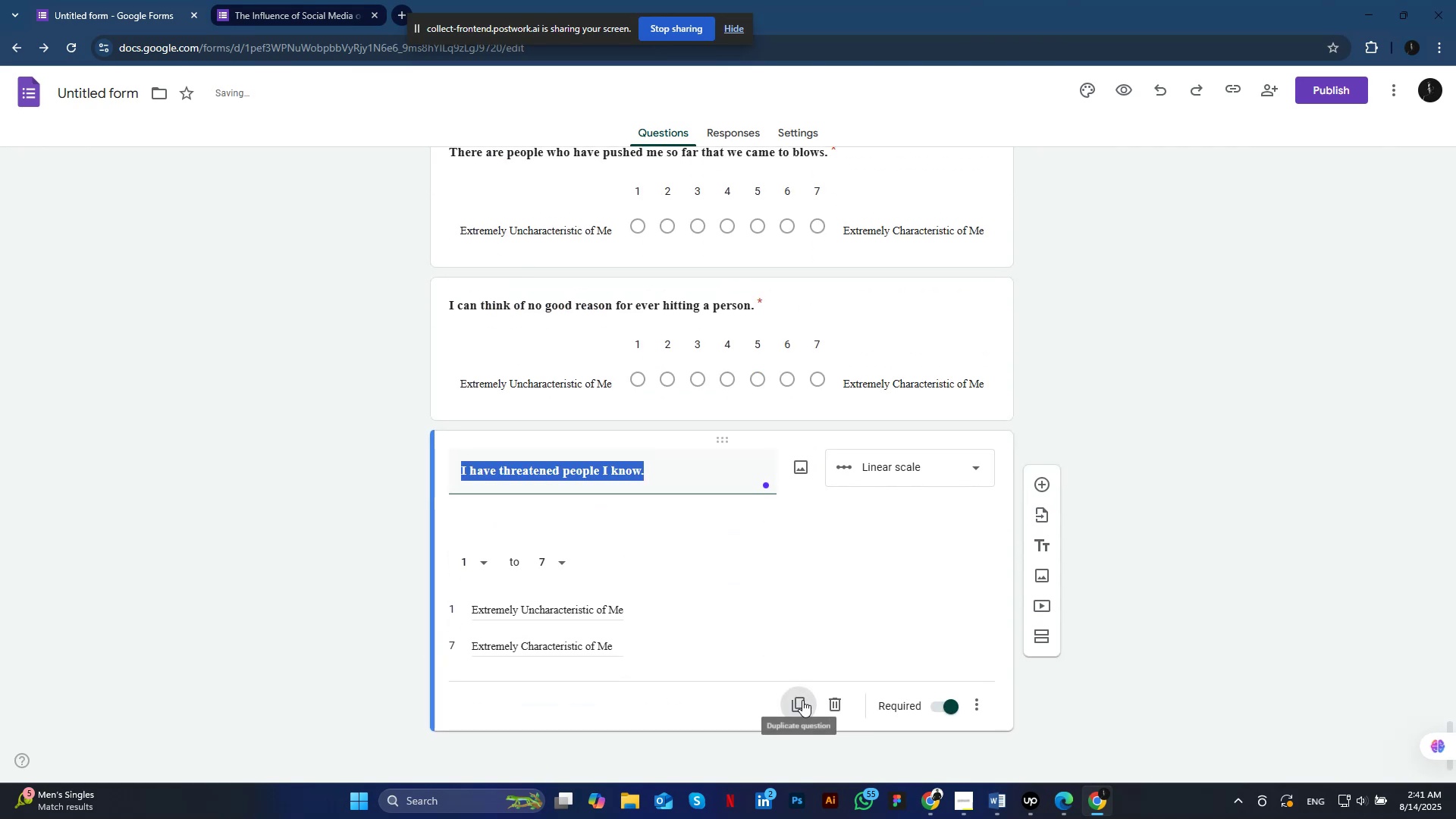 
left_click([802, 697])
 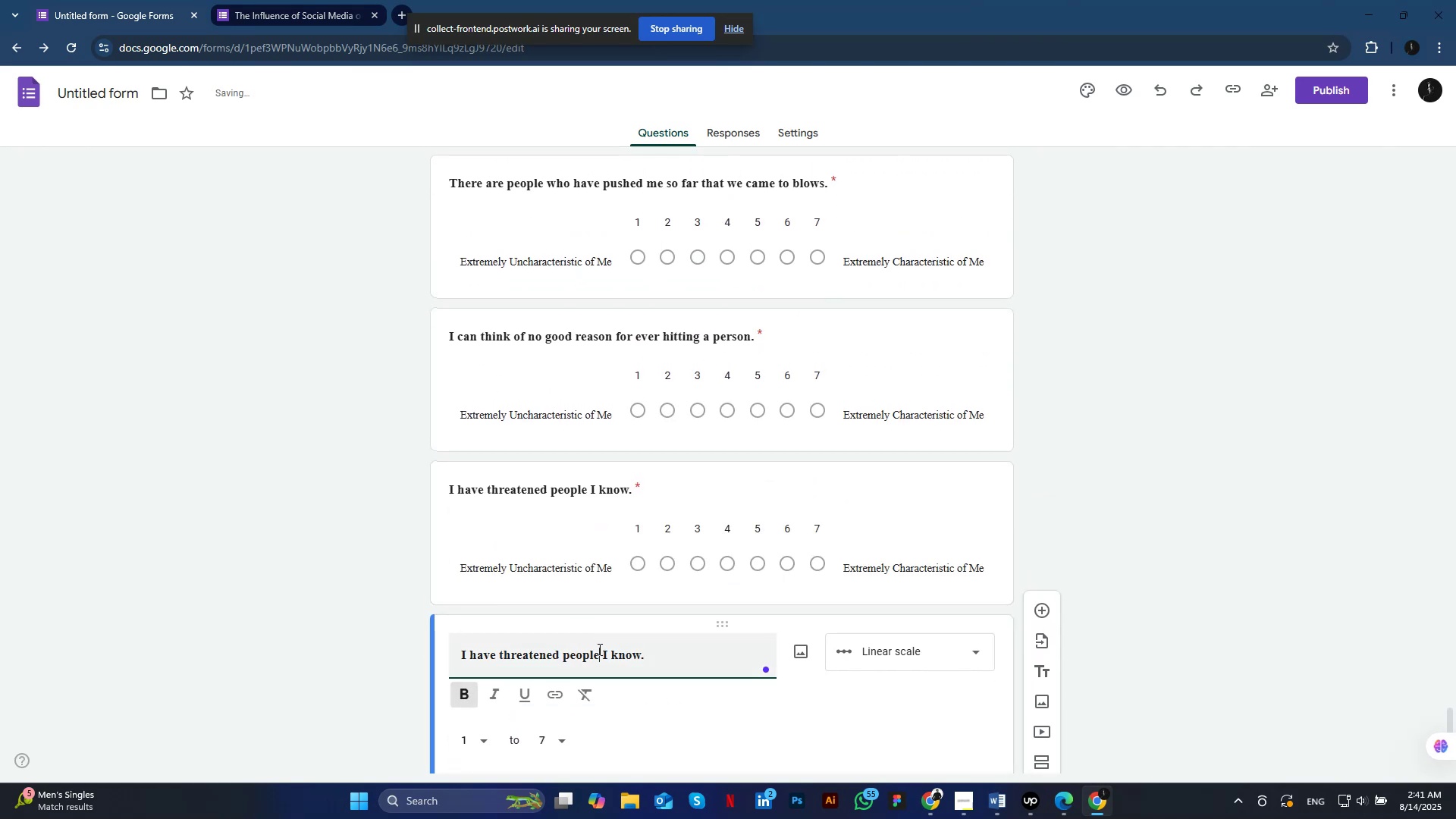 
left_click([598, 649])
 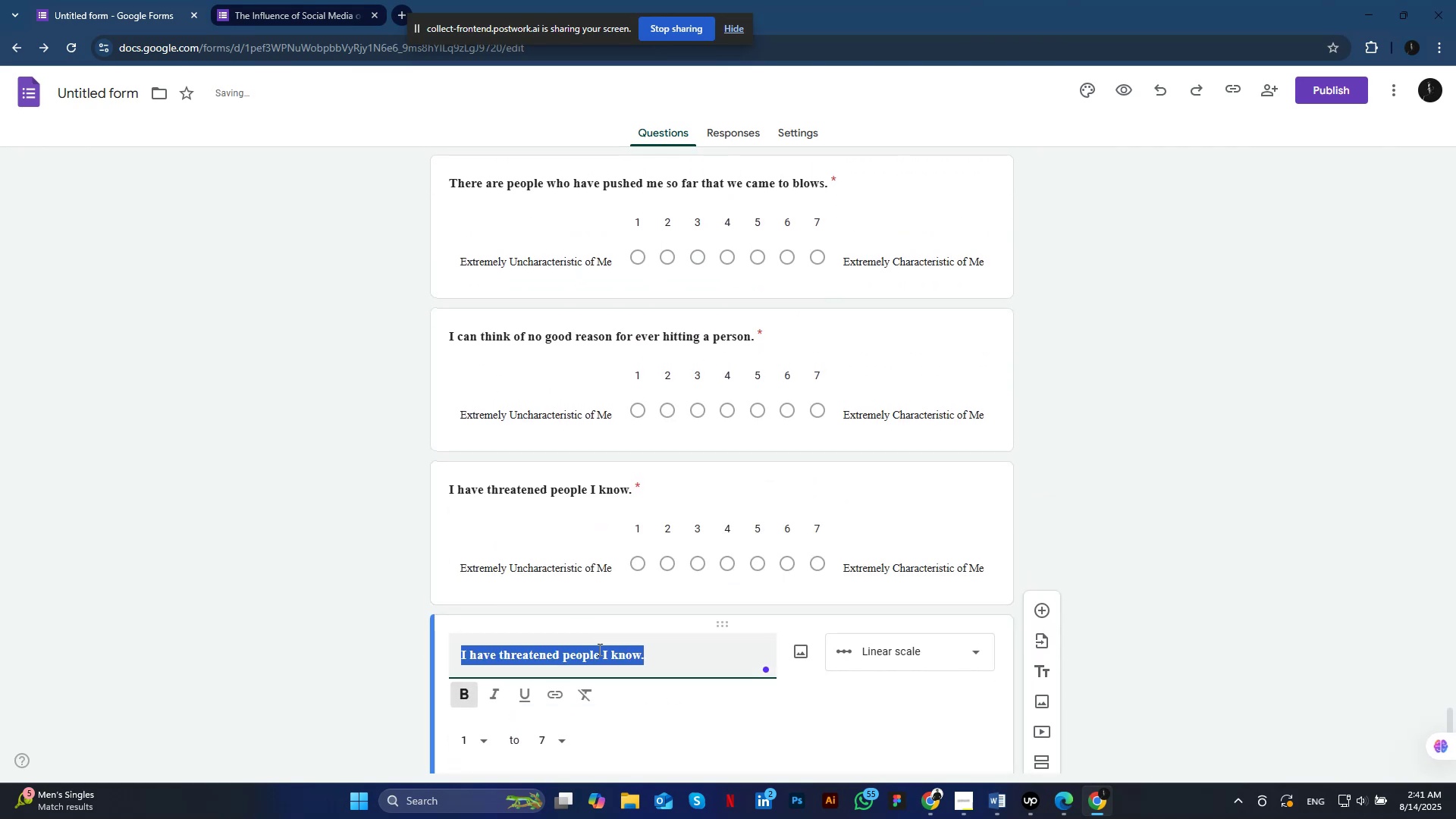 
key(Control+ControlLeft)
 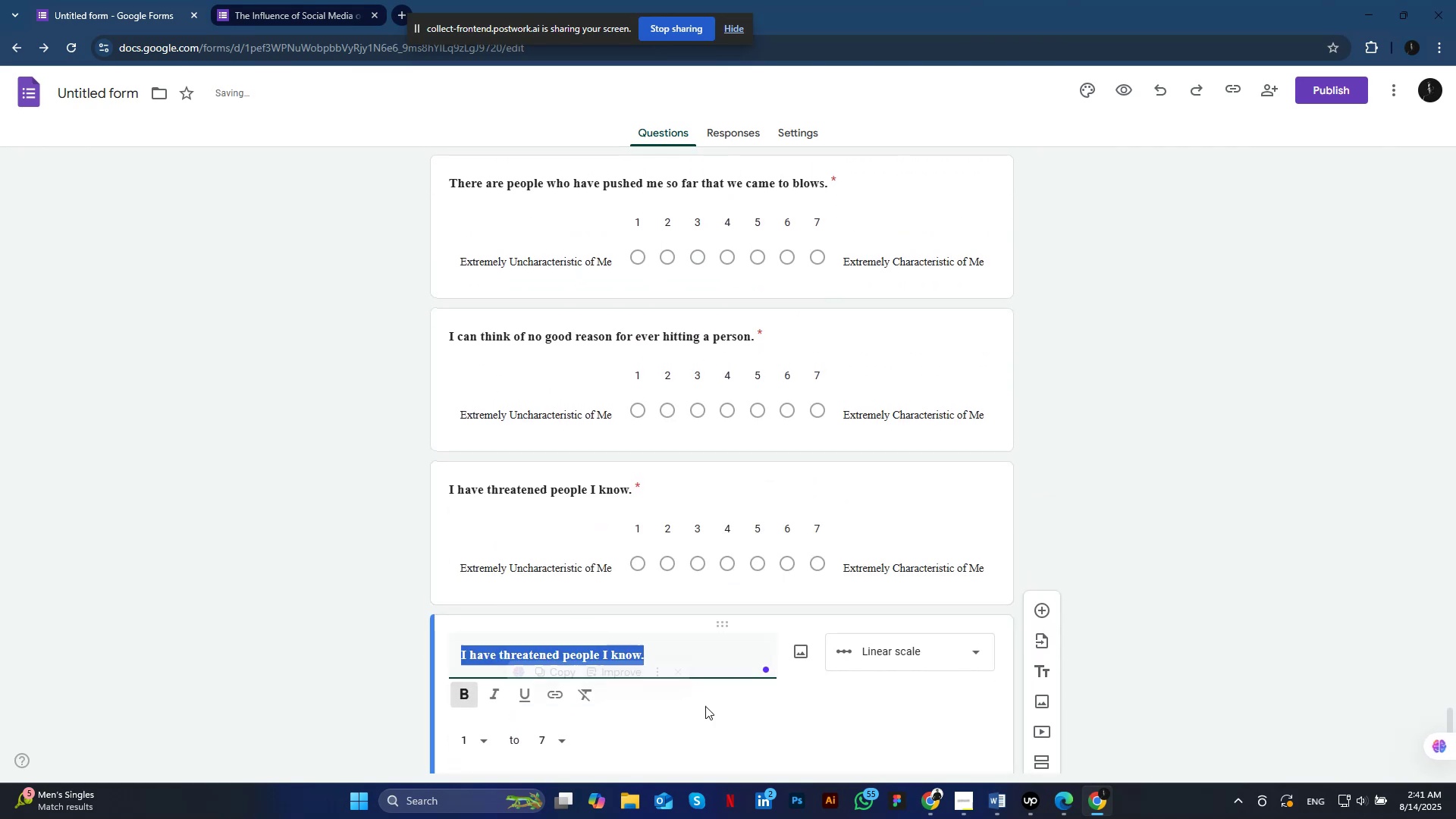 
key(Control+A)
 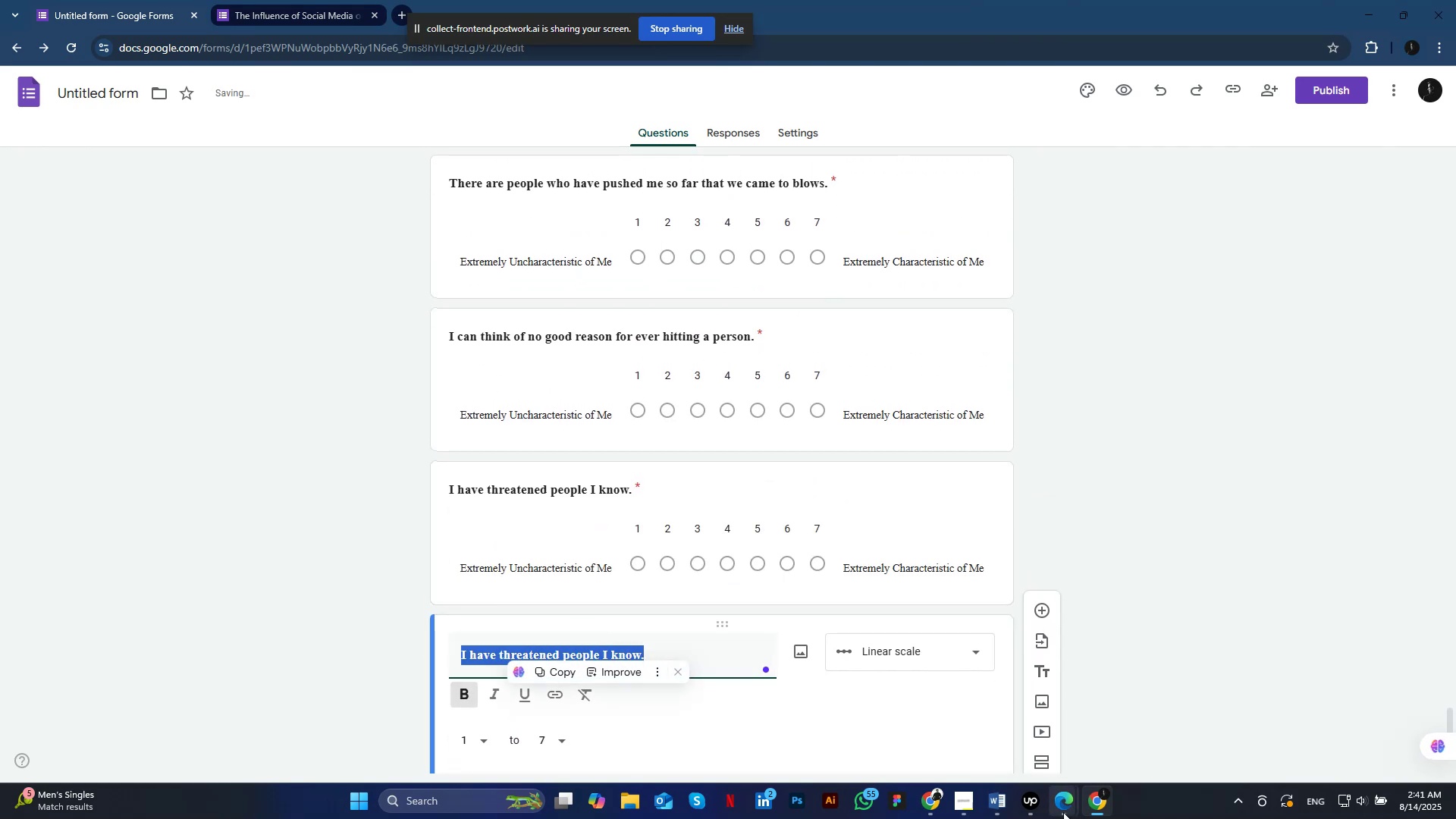 
mouse_move([1054, 803])
 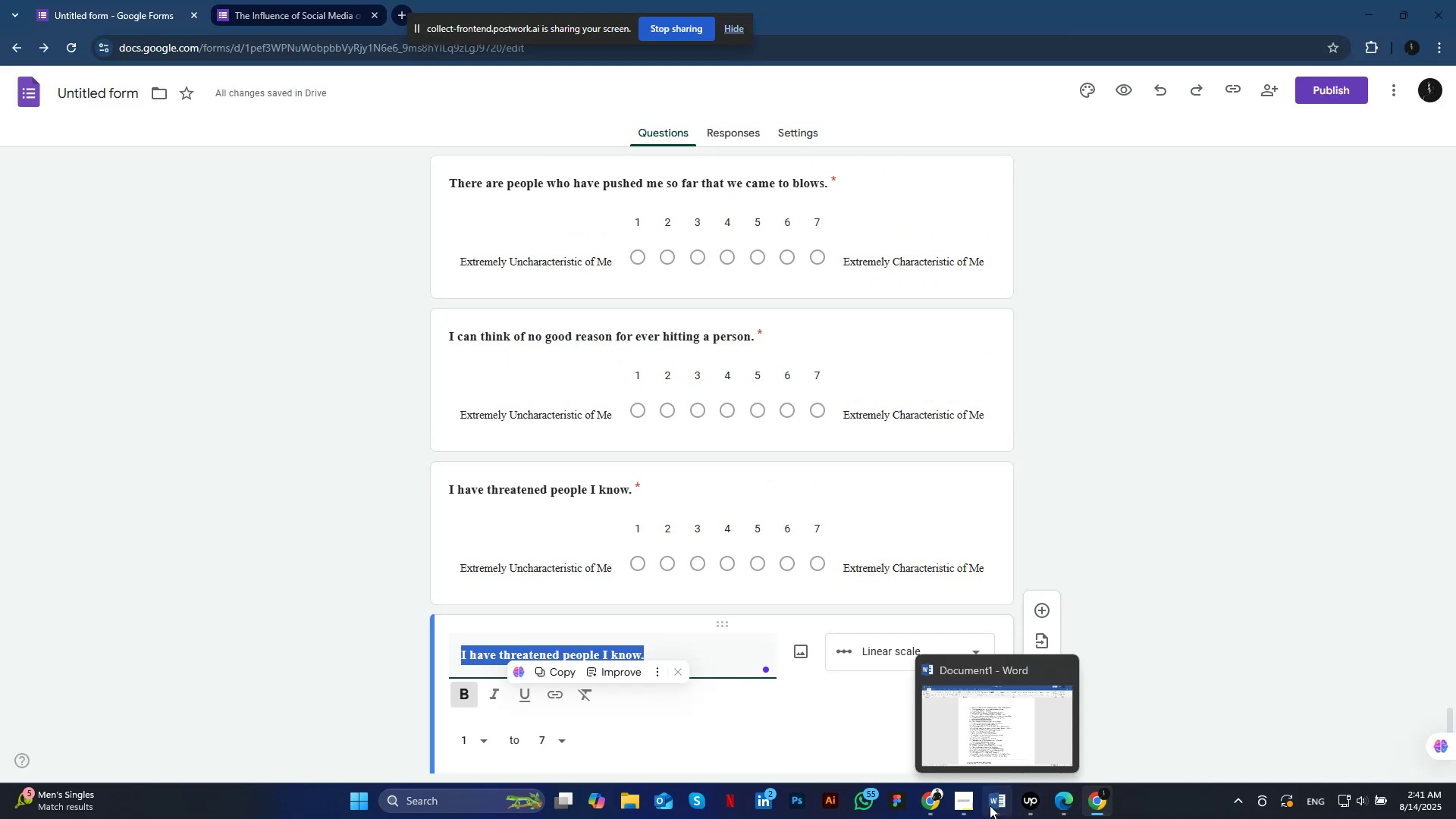 
left_click([990, 805])
 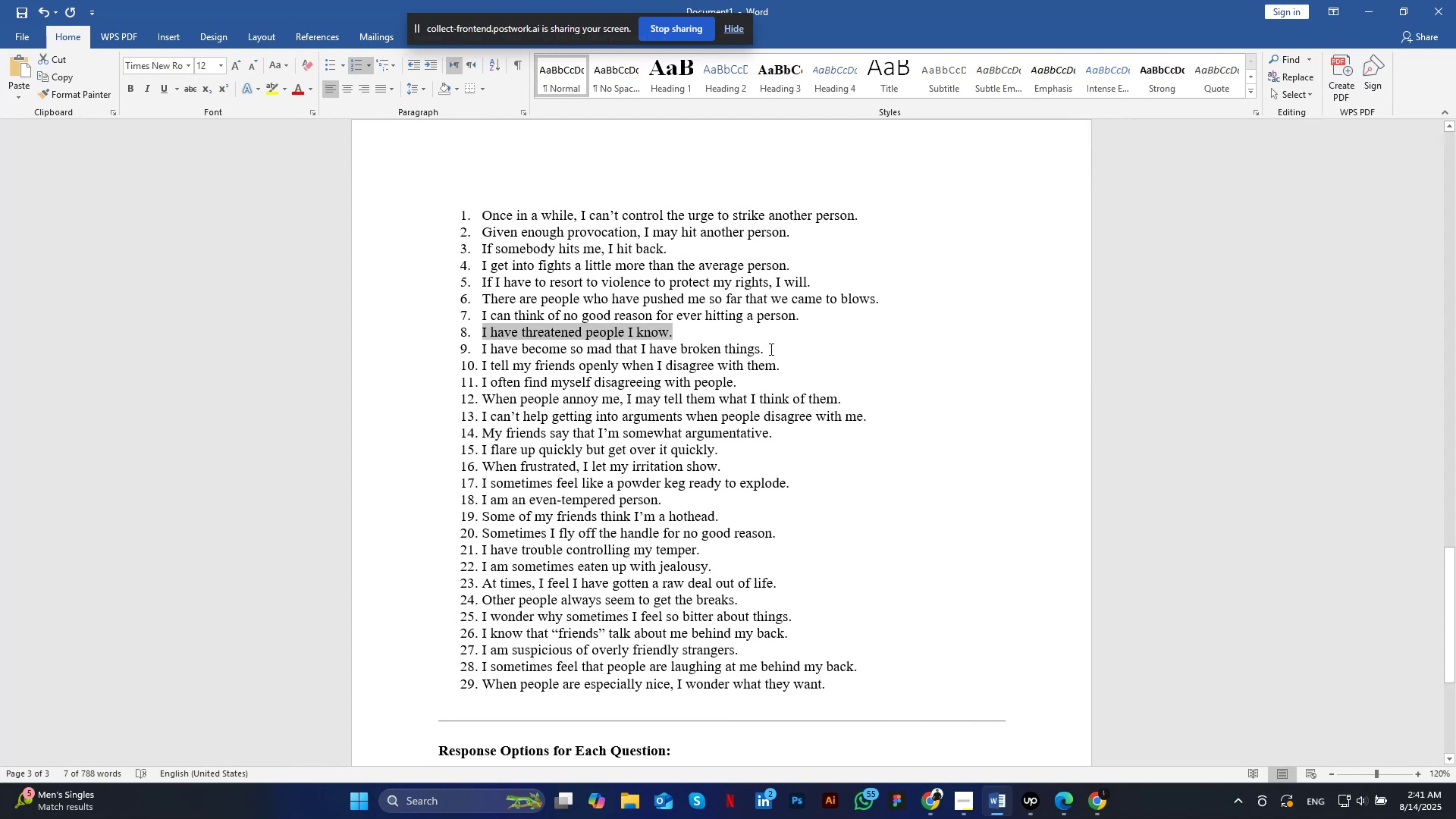 
left_click_drag(start_coordinate=[770, 349], to_coordinate=[482, 349])
 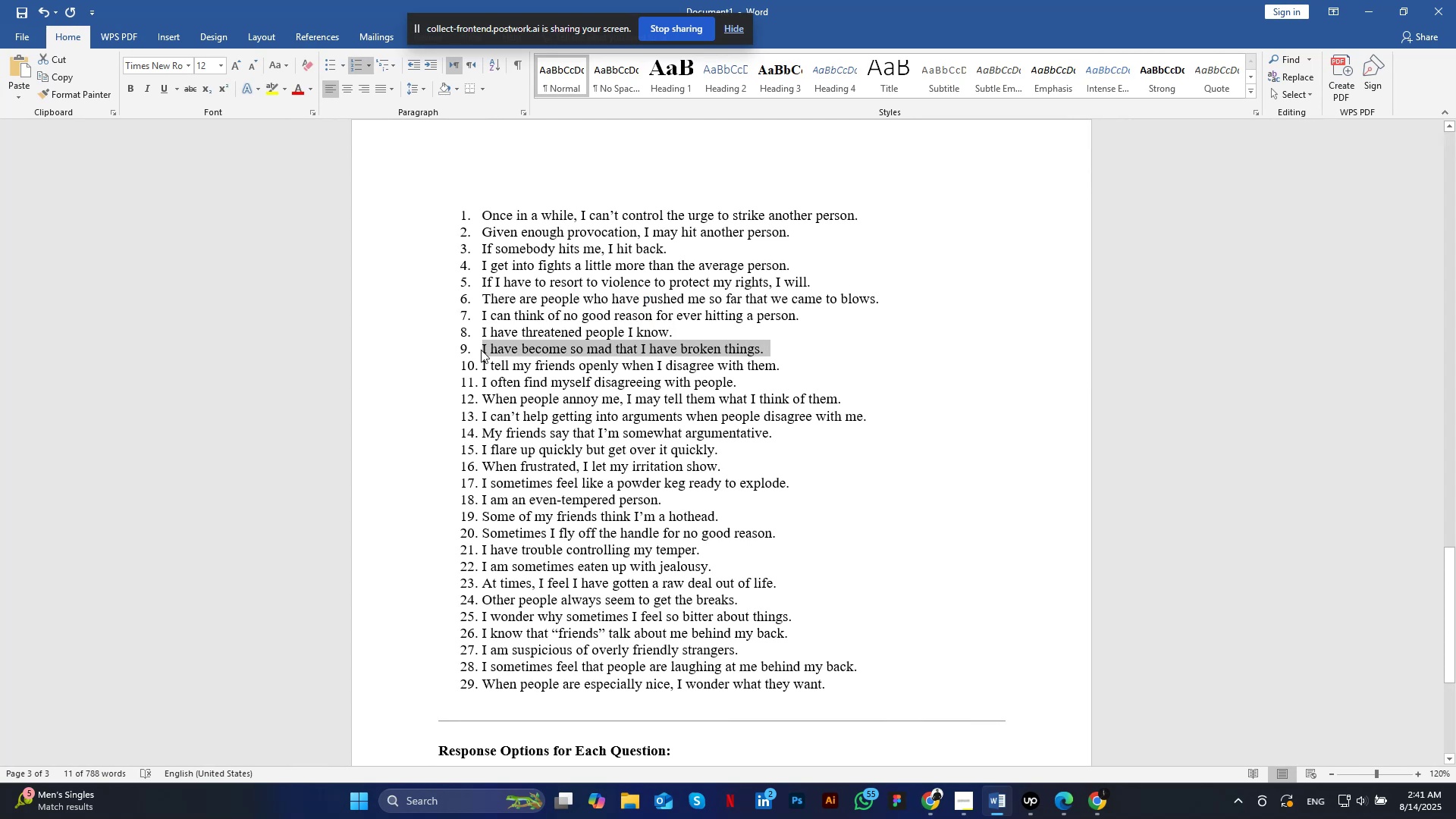 
key(Control+C)
 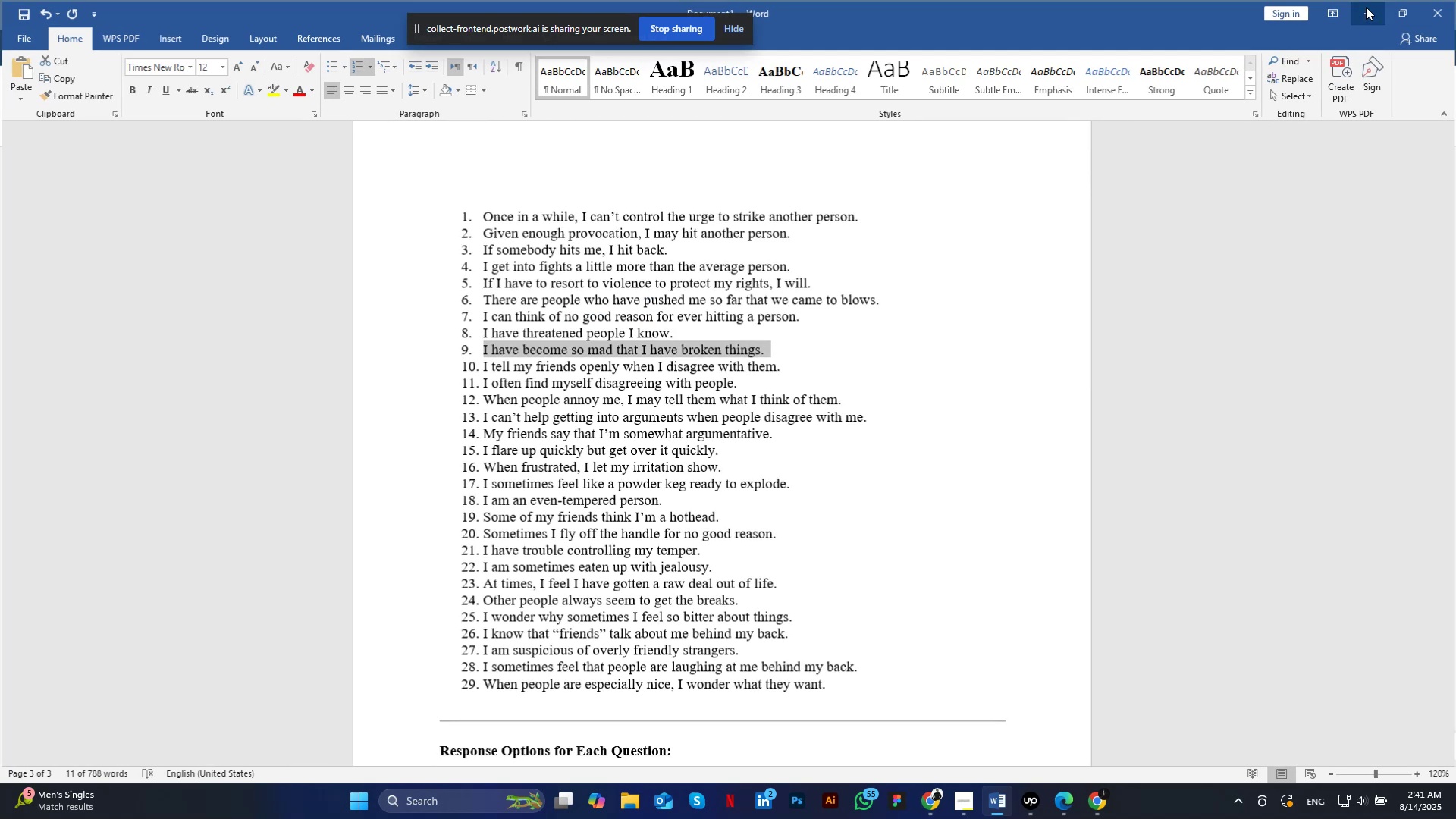 
left_click([1366, 7])
 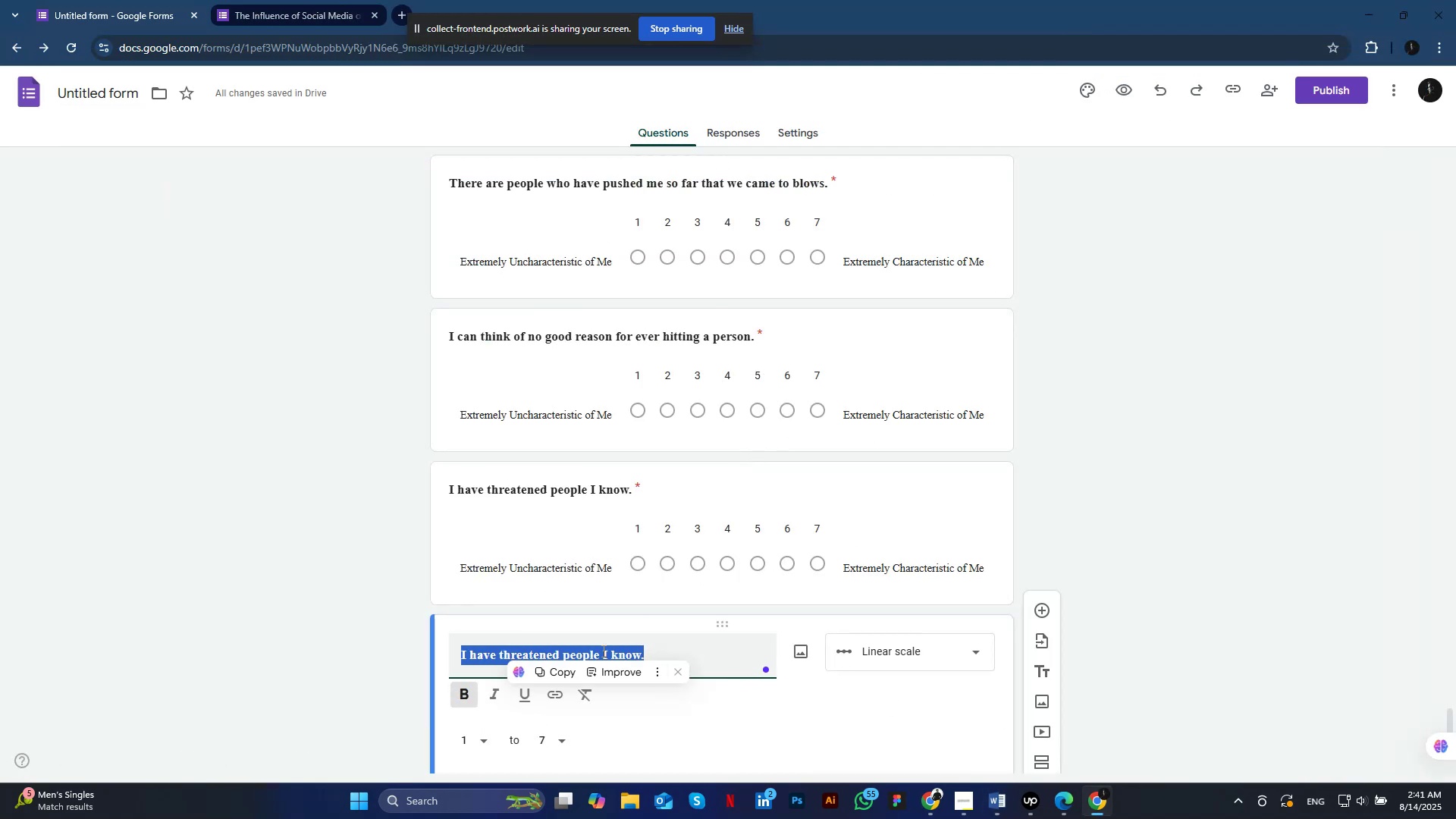 
key(Control+V)
 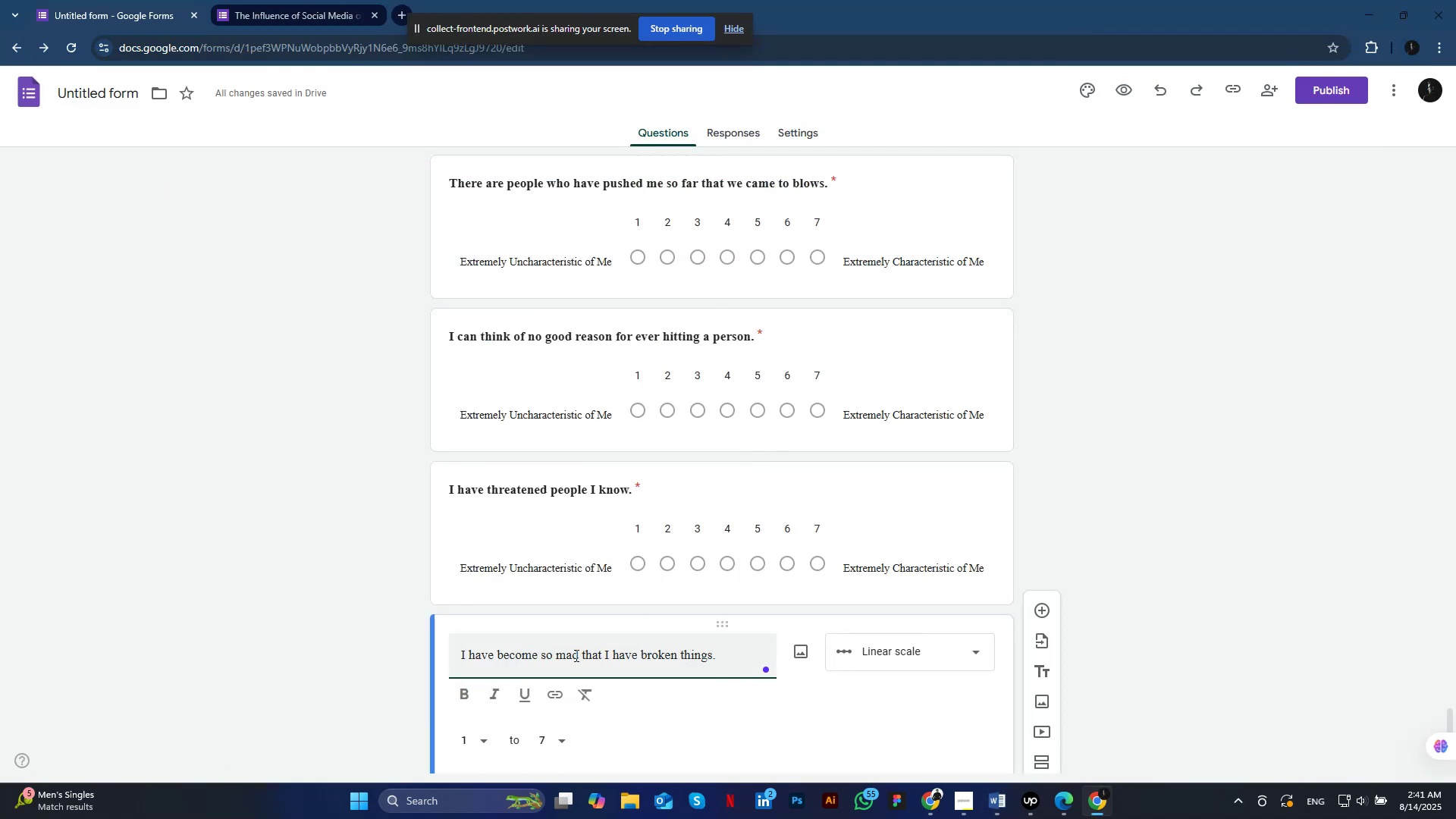 
key(Control+A)
 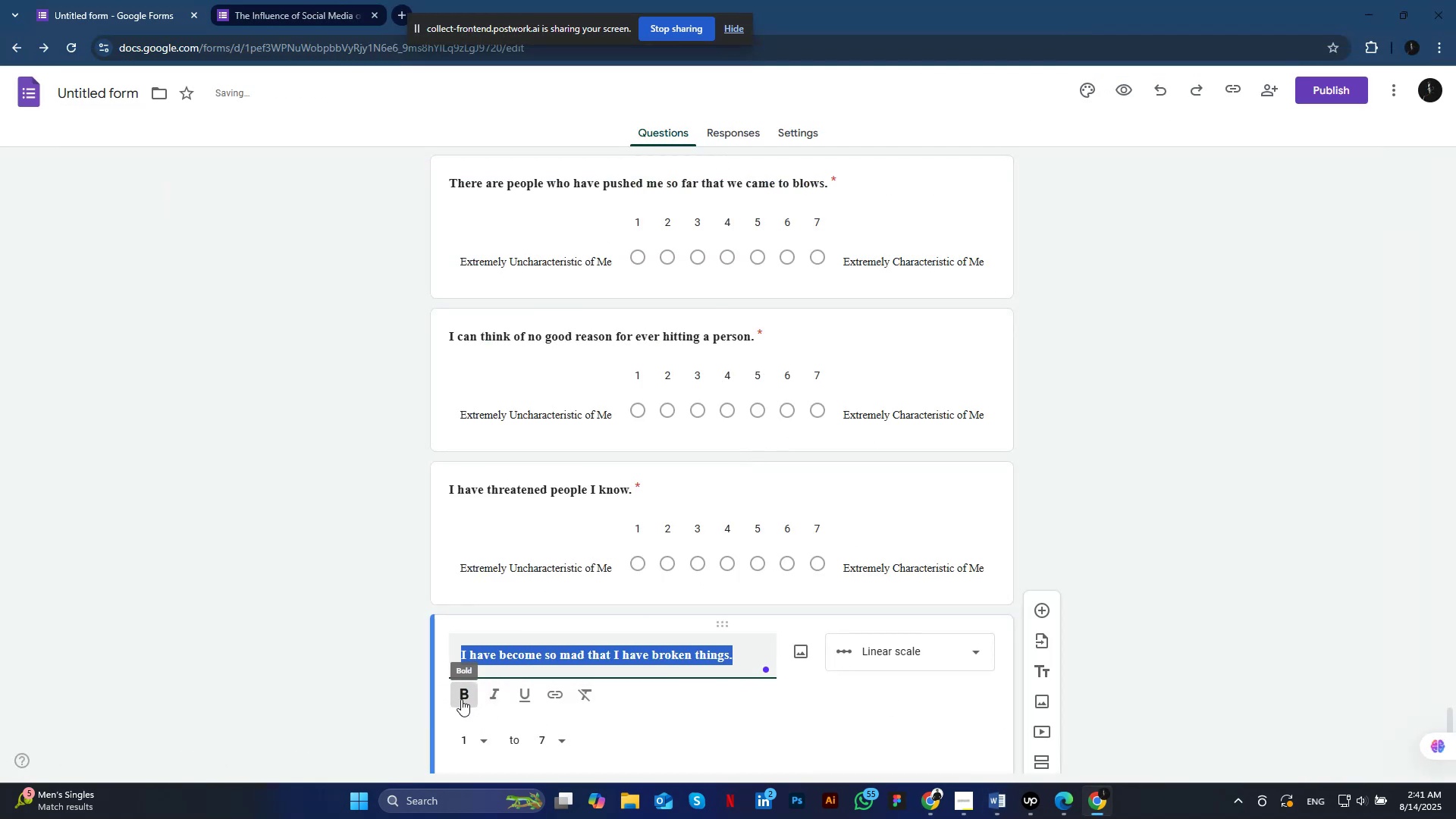 
left_click([461, 699])
 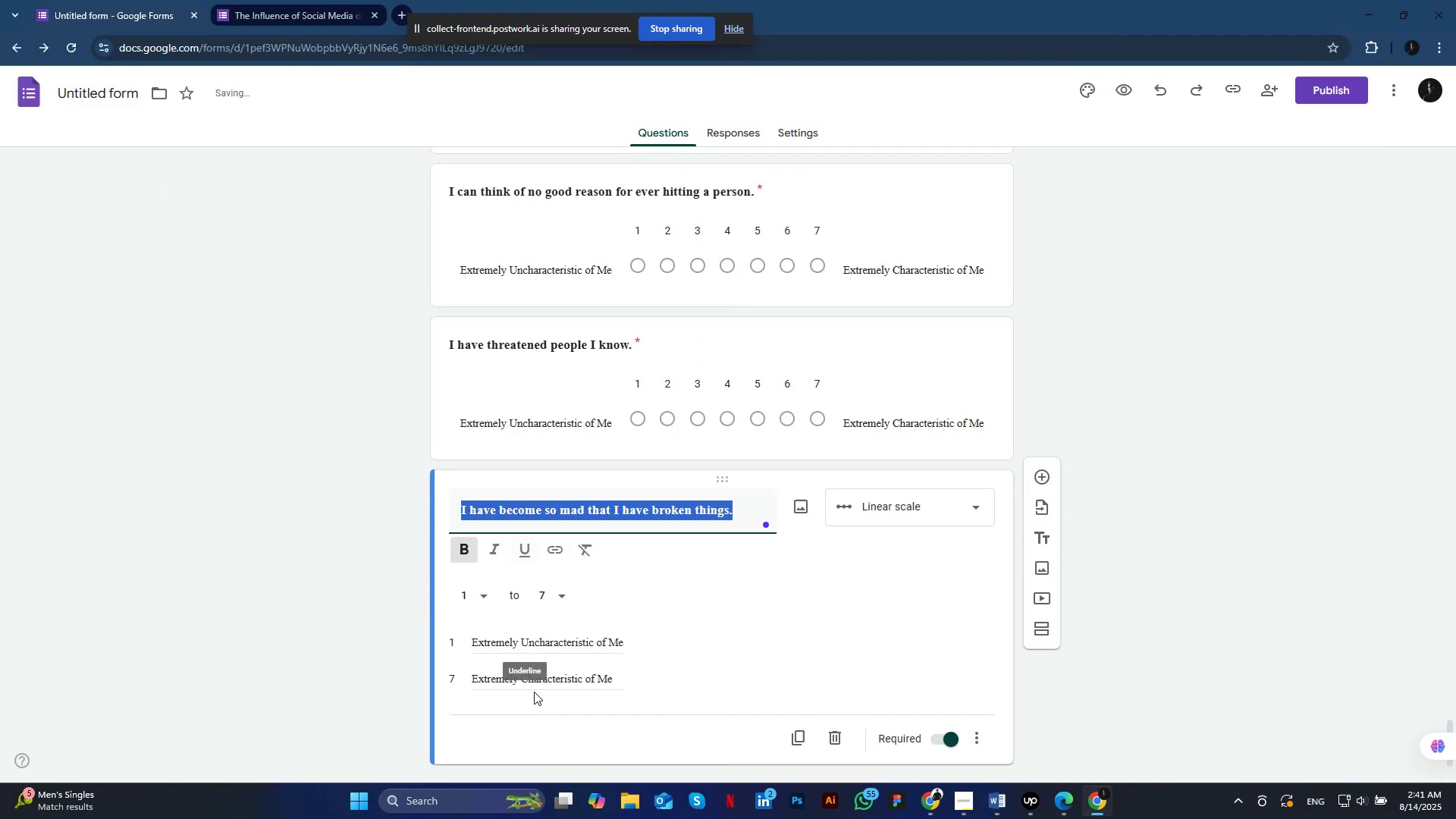 
scroll: coordinate [534, 692], scroll_direction: down, amount: 5.0
 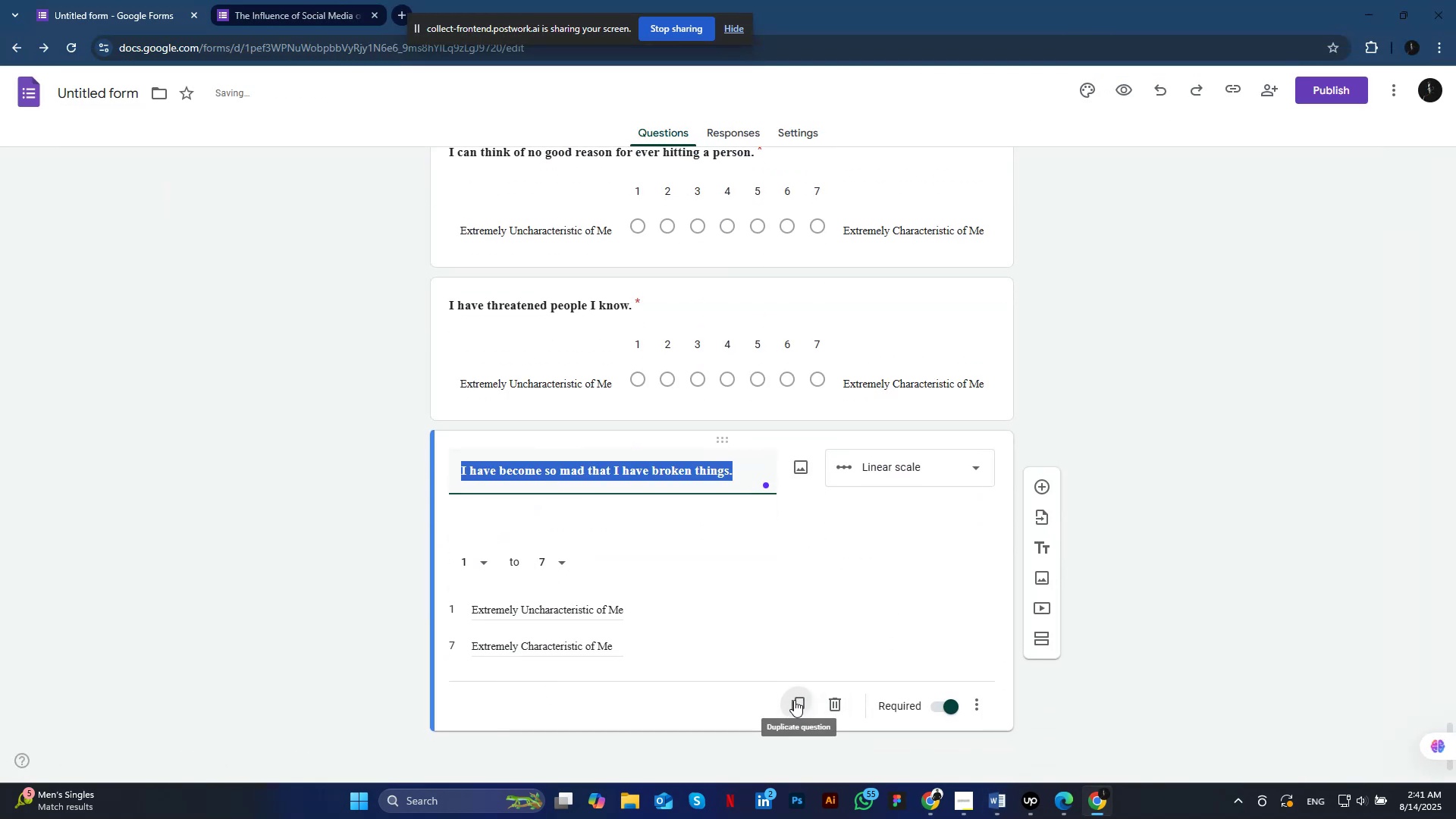 
left_click([794, 700])
 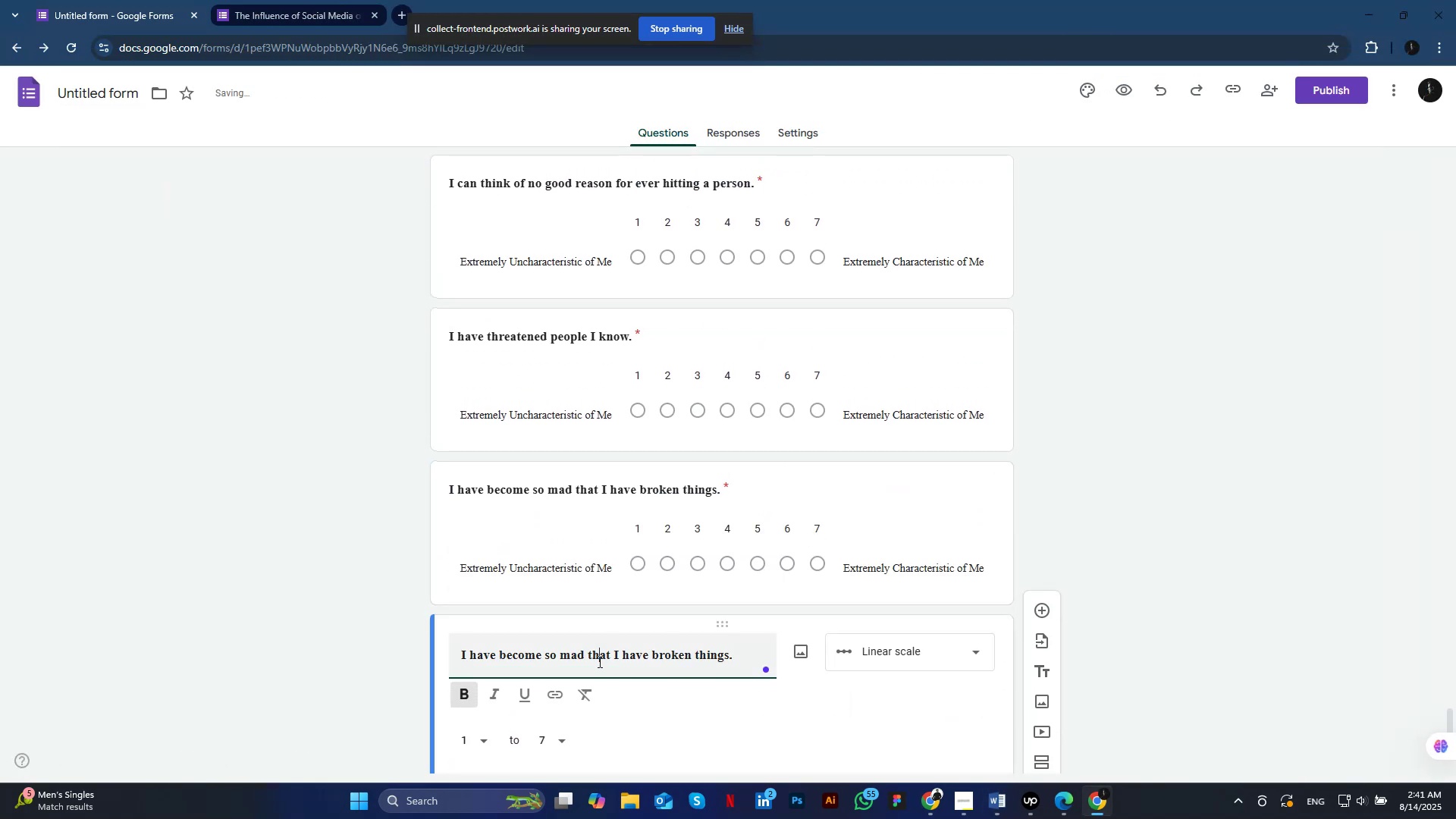 
left_click([598, 661])
 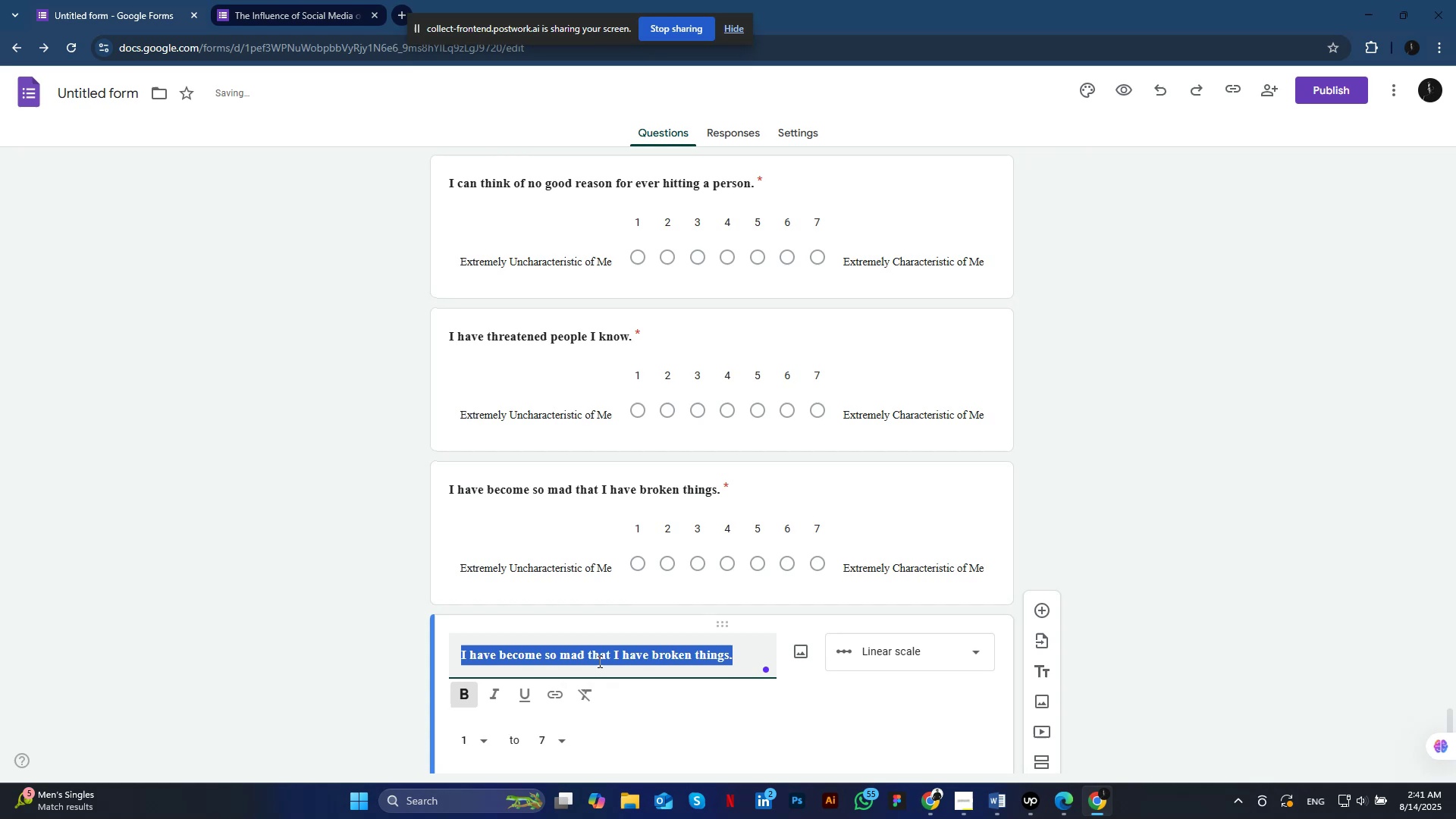 
key(Control+A)
 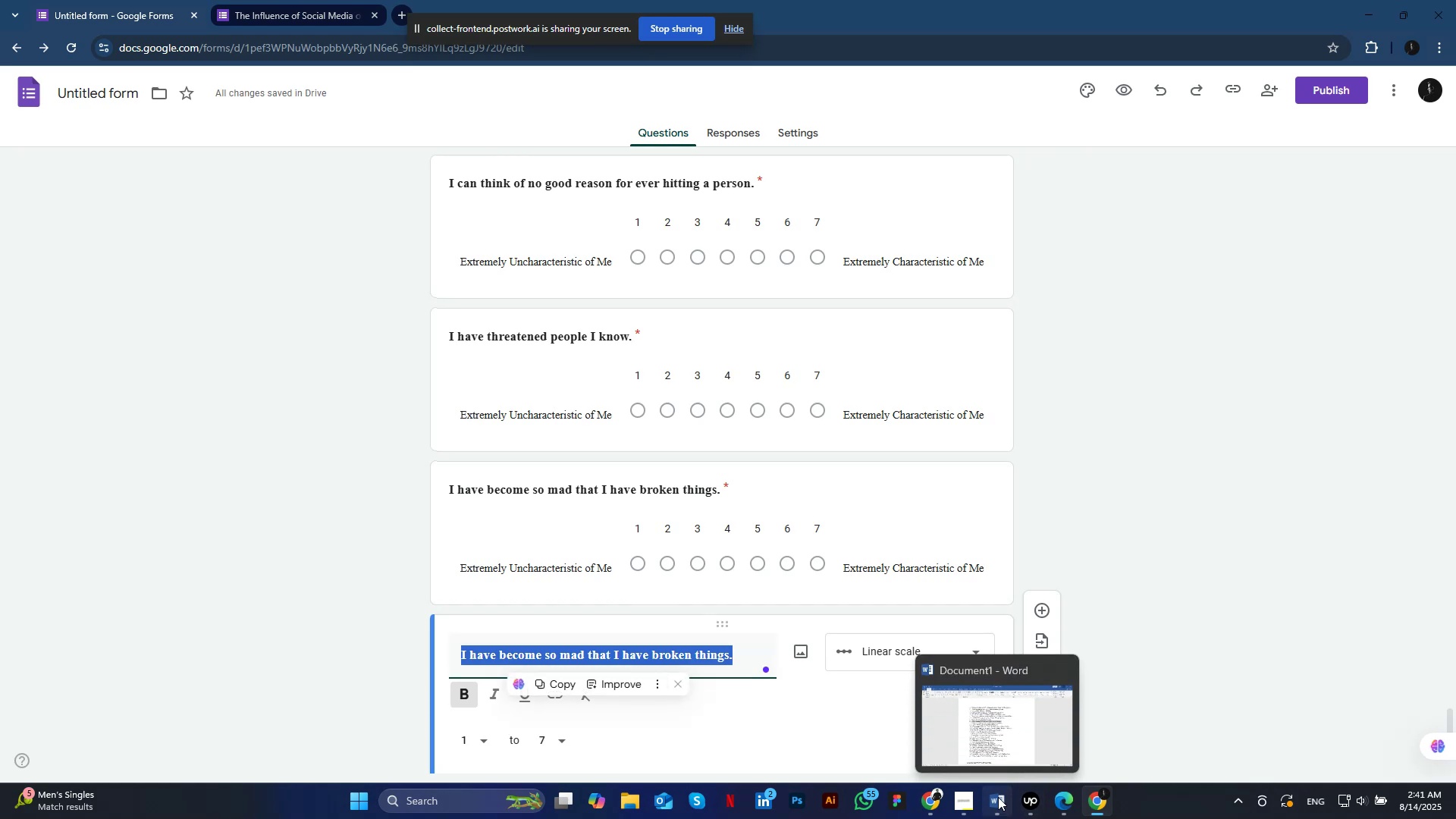 
left_click([998, 797])
 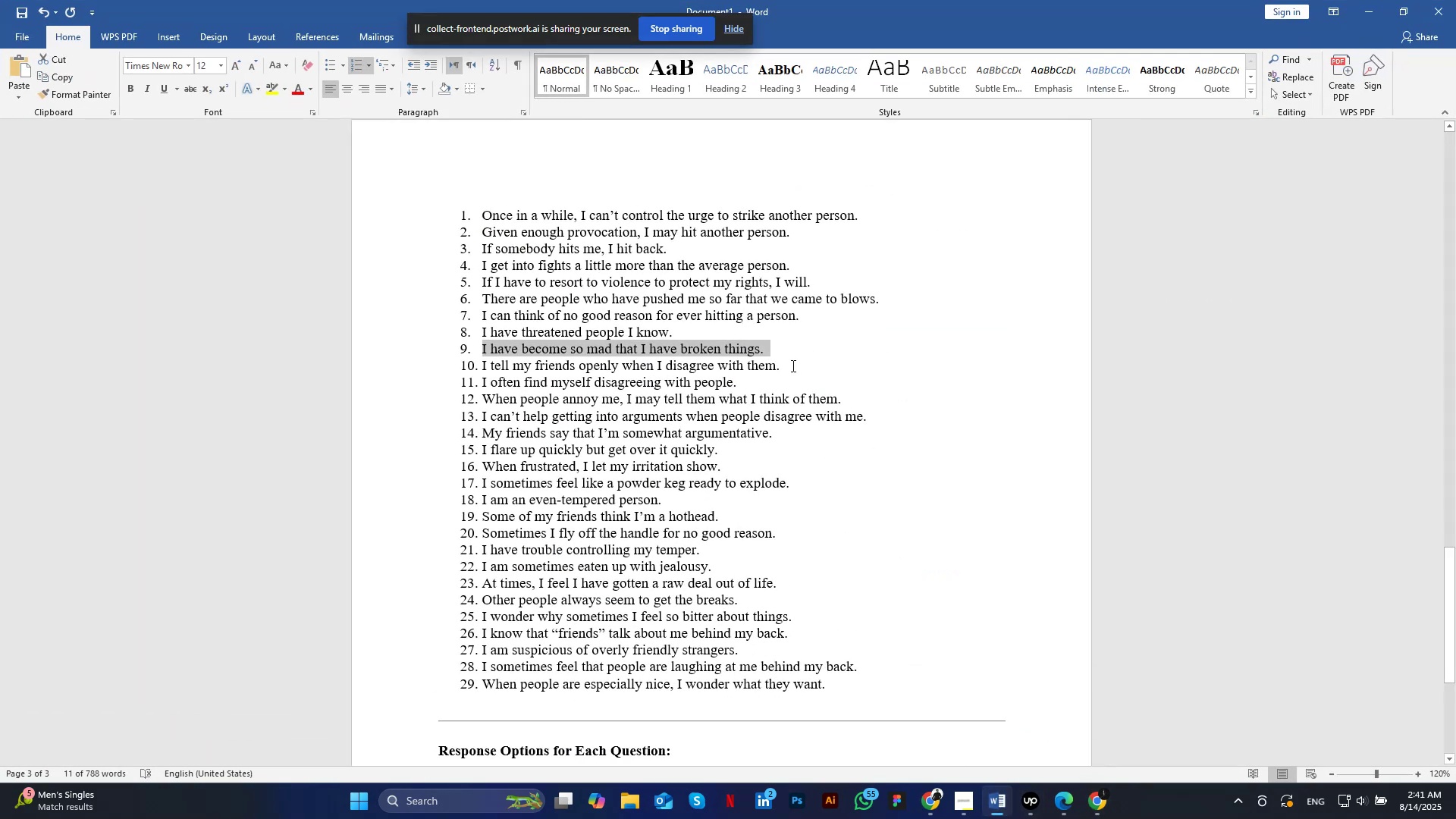 
left_click_drag(start_coordinate=[792, 366], to_coordinate=[480, 367])
 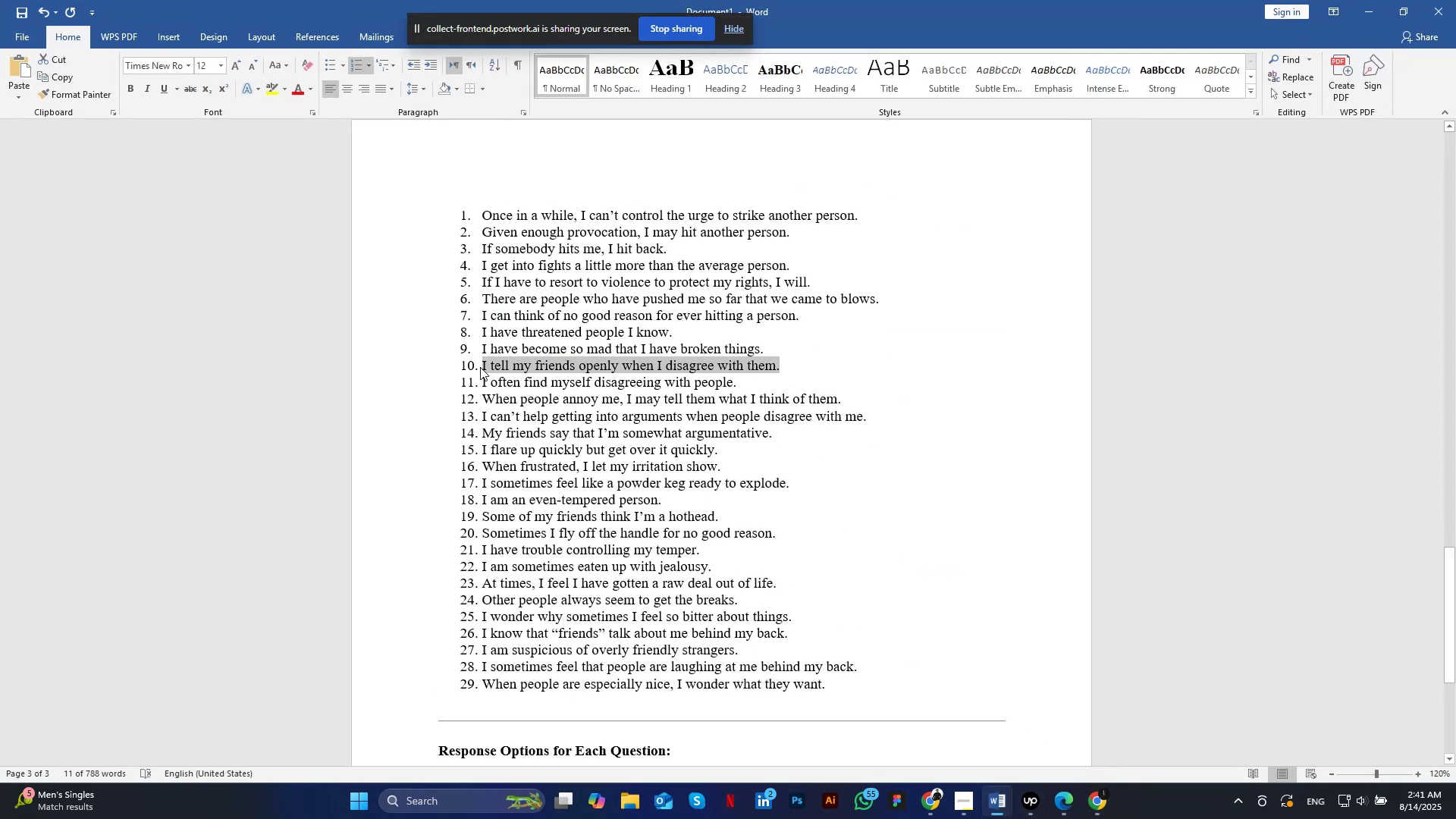 
key(Control+C)
 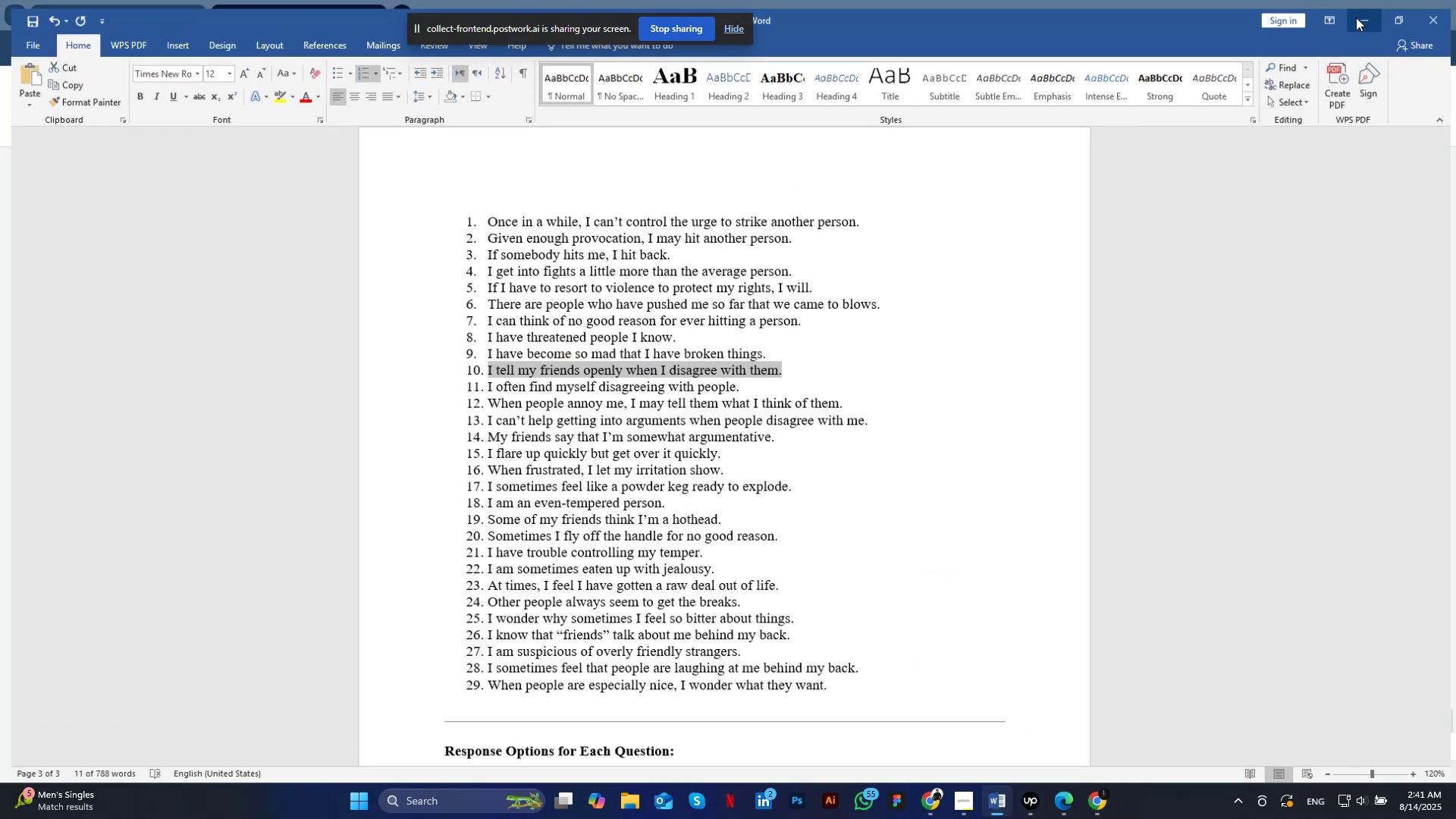 
left_click([1356, 15])
 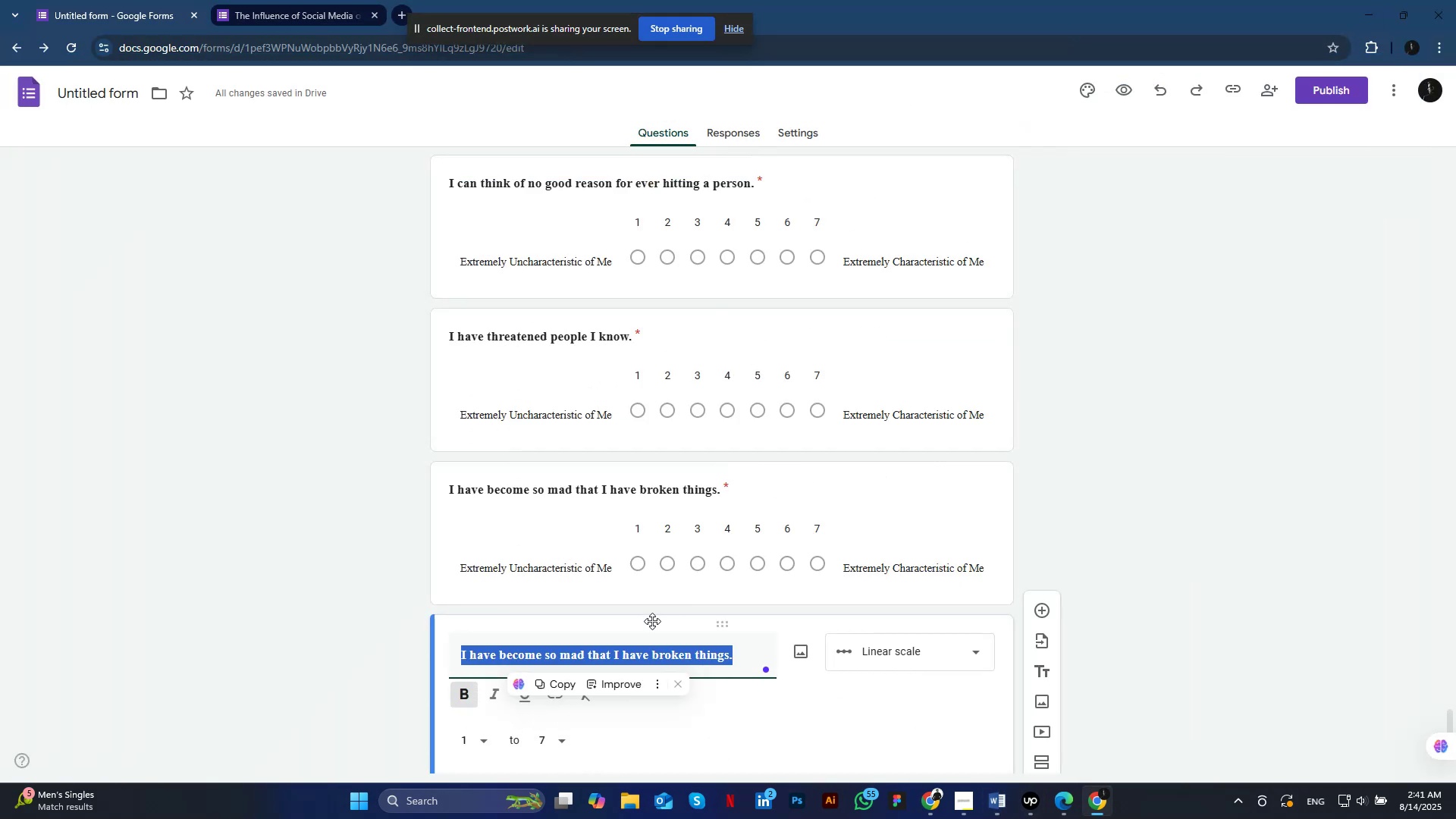 
key(Control+V)
 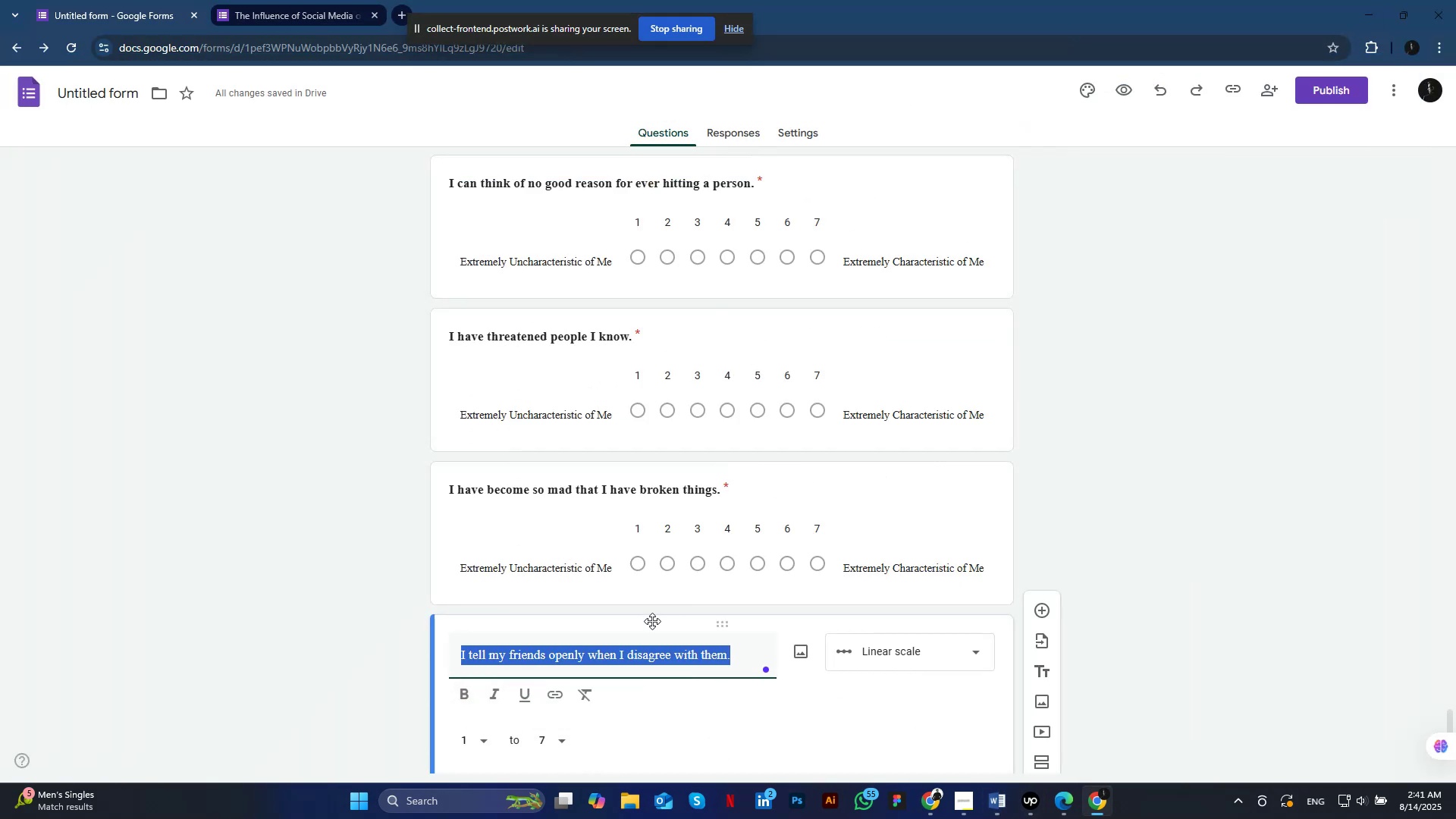 
key(Control+A)
 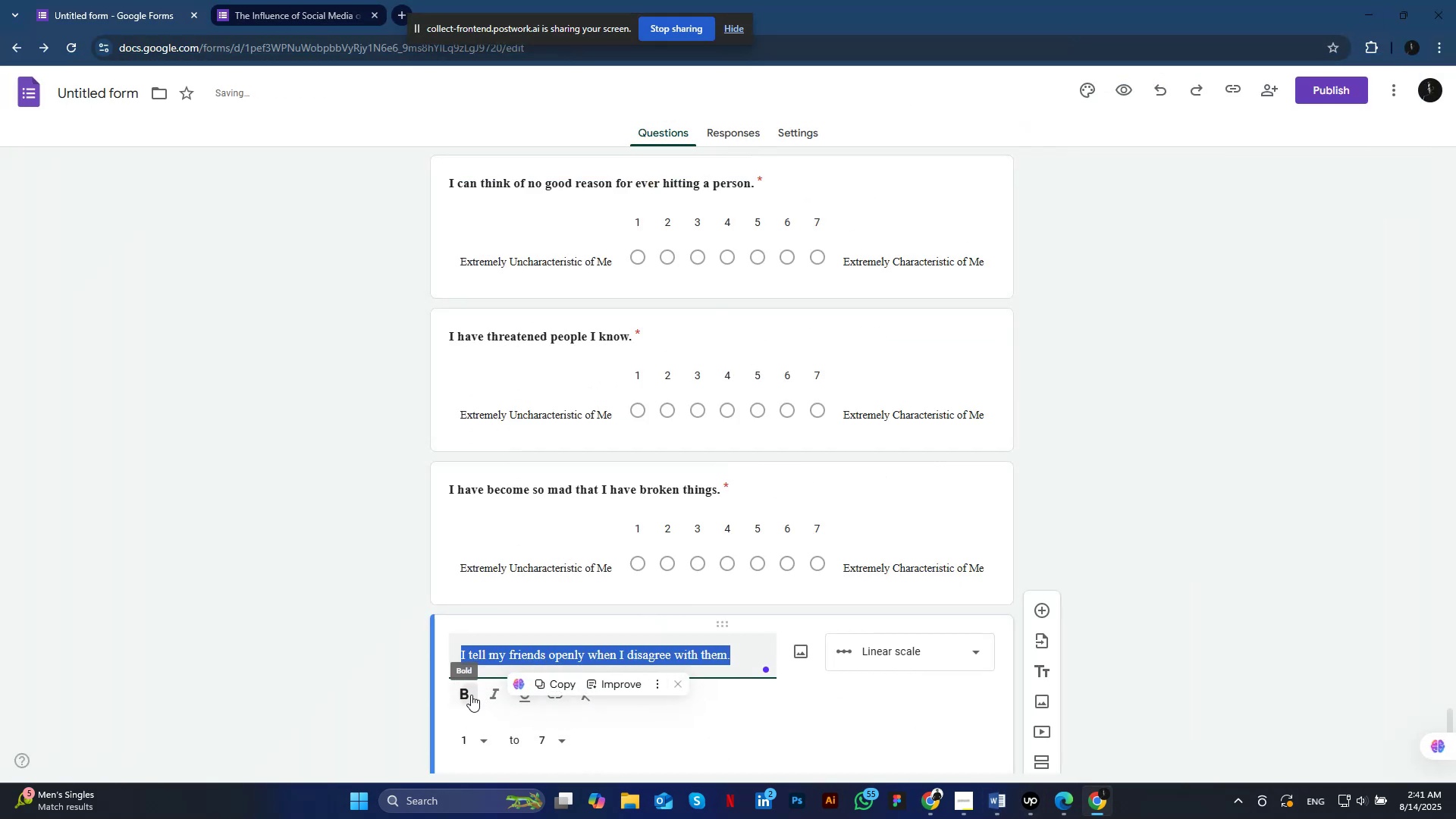 
left_click([471, 695])
 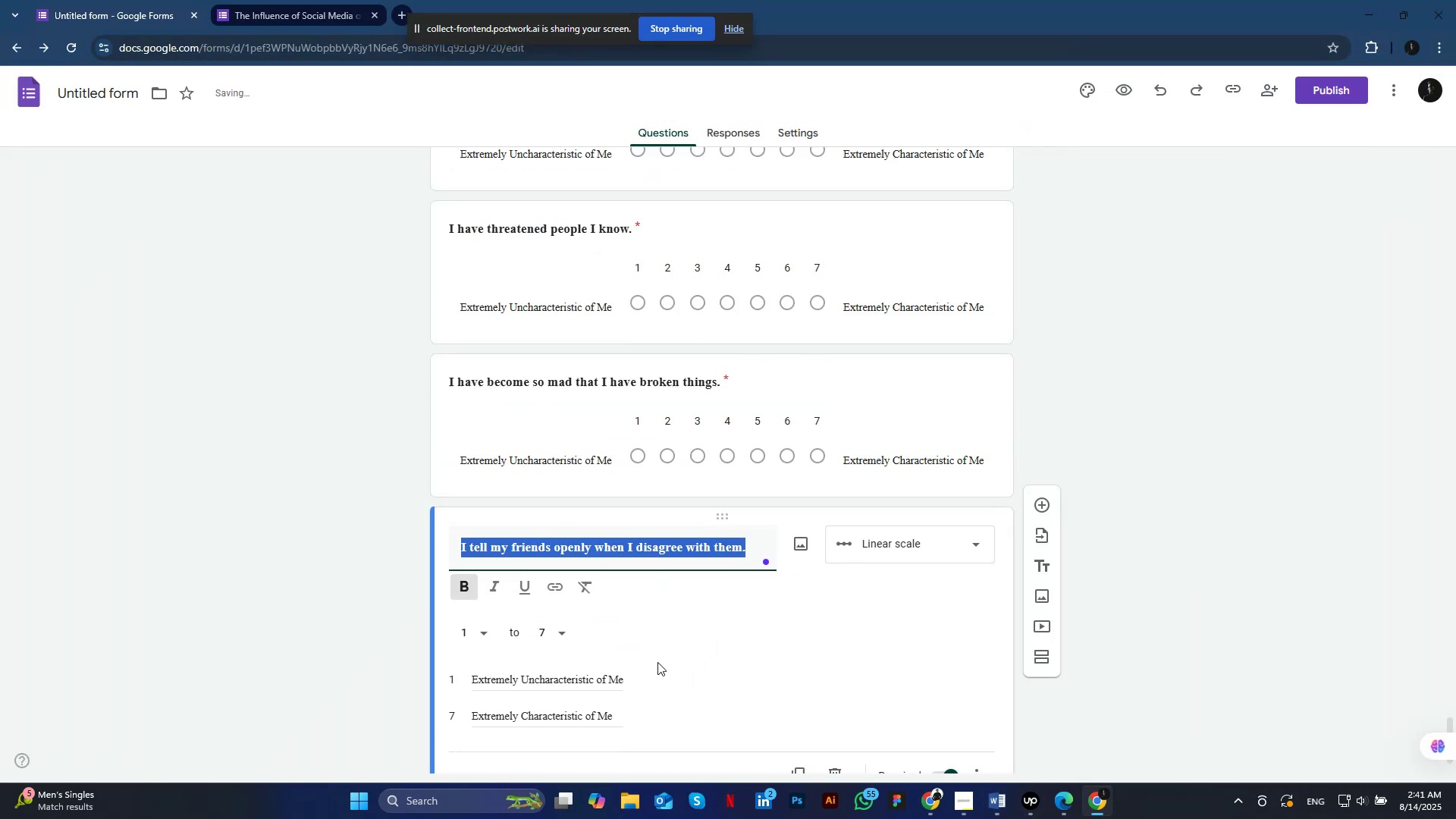 
scroll: coordinate [655, 662], scroll_direction: down, amount: 4.0
 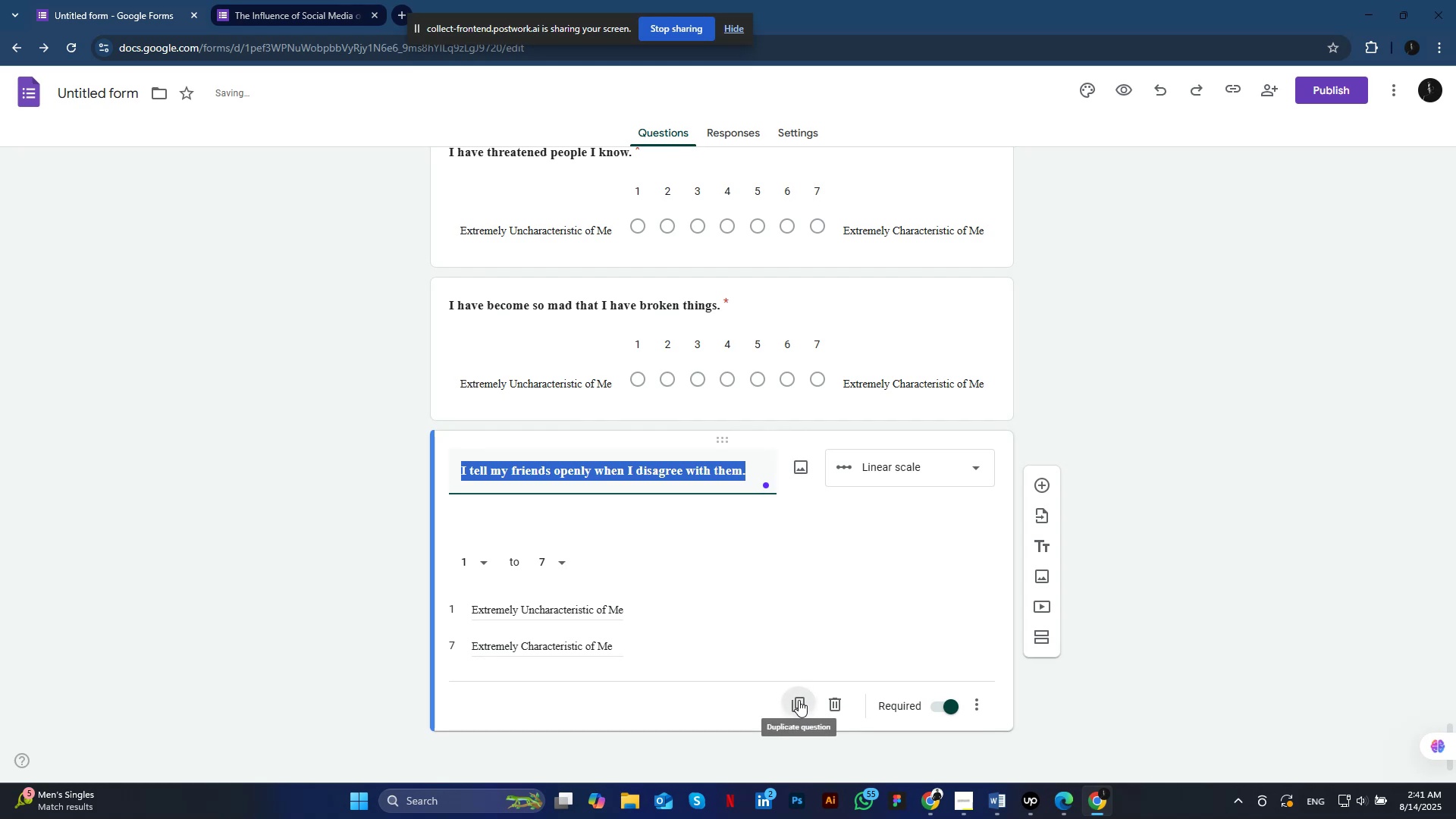 
left_click([799, 700])
 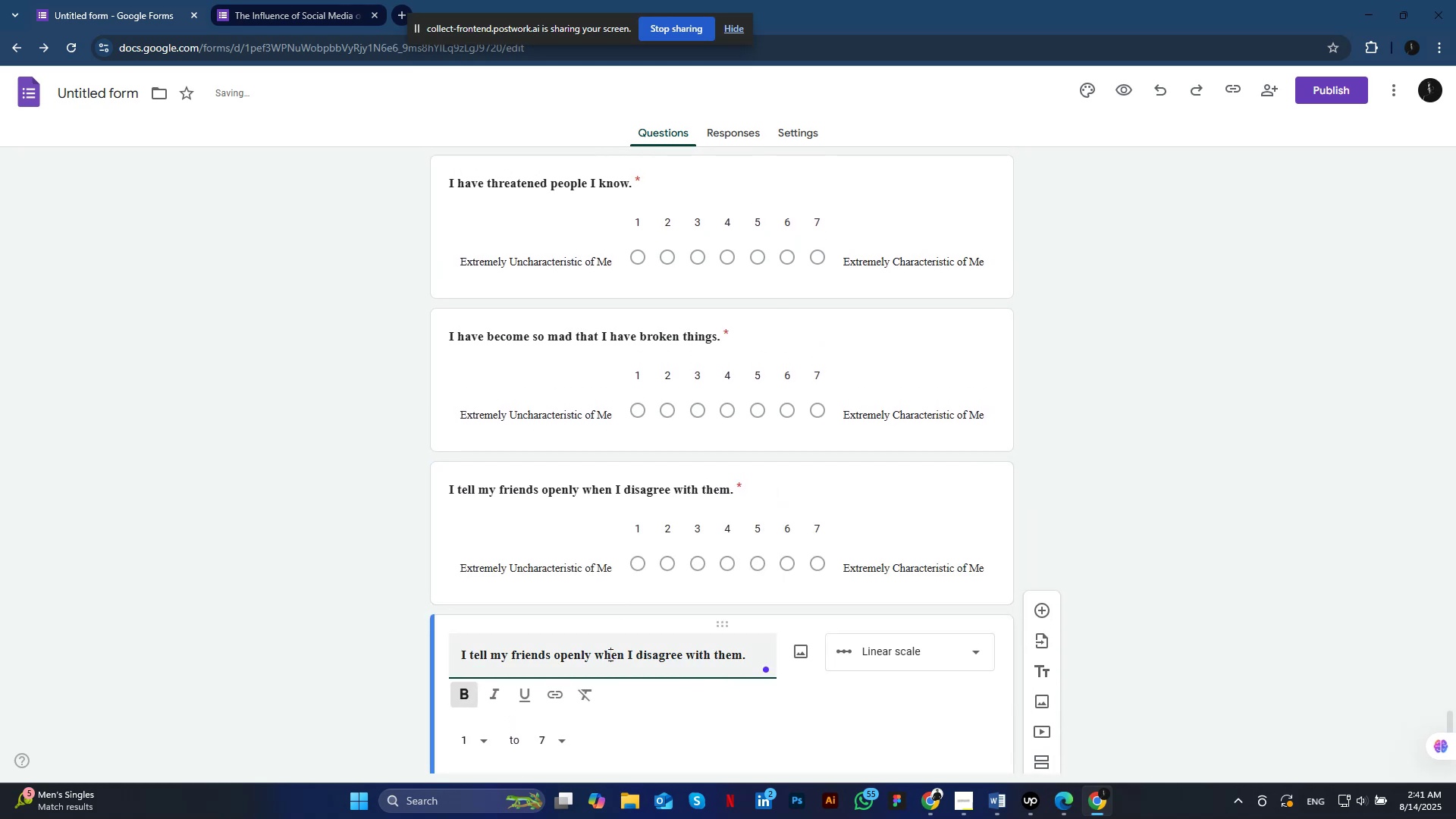 
left_click([609, 654])
 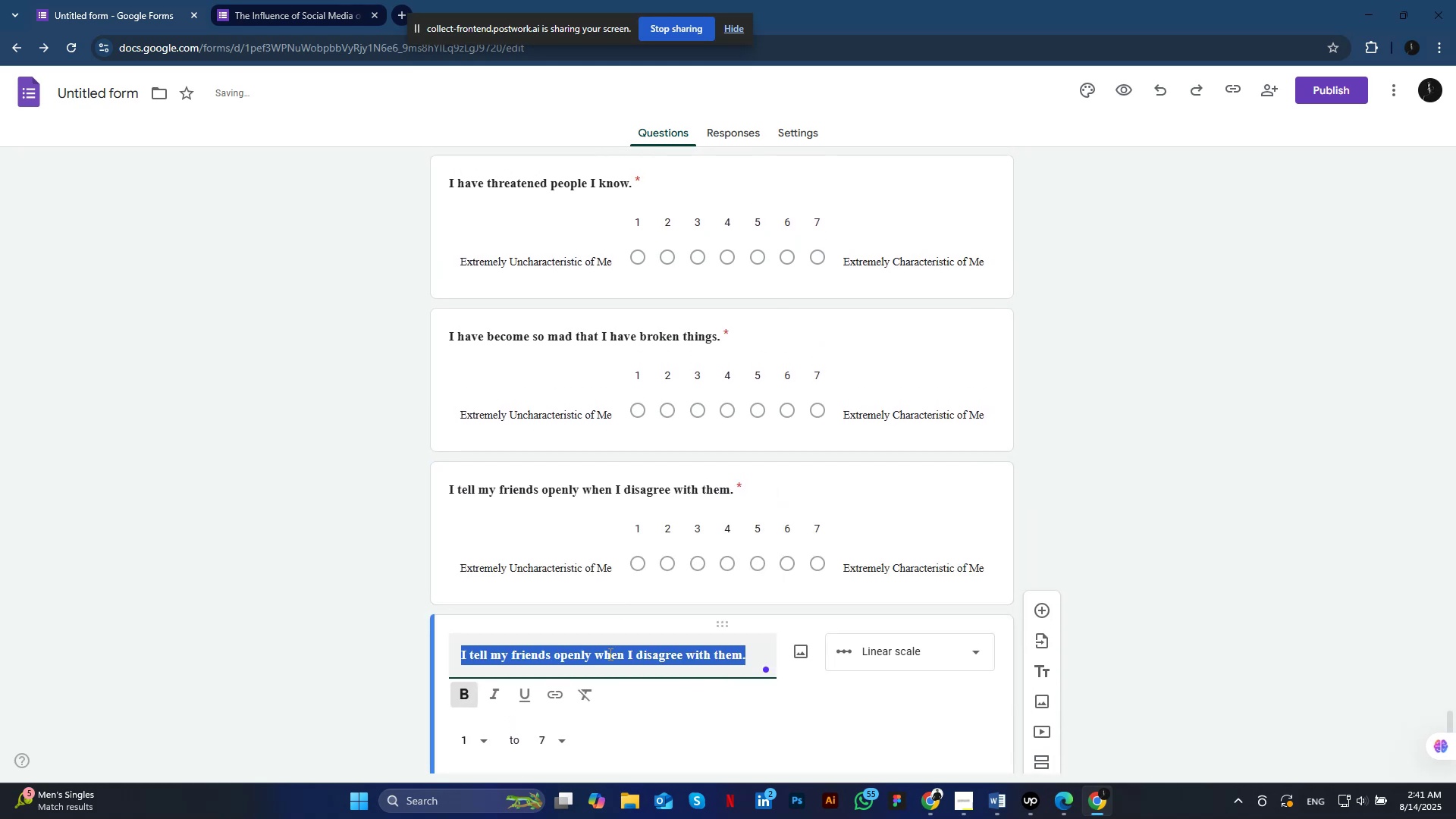 
key(Control+A)
 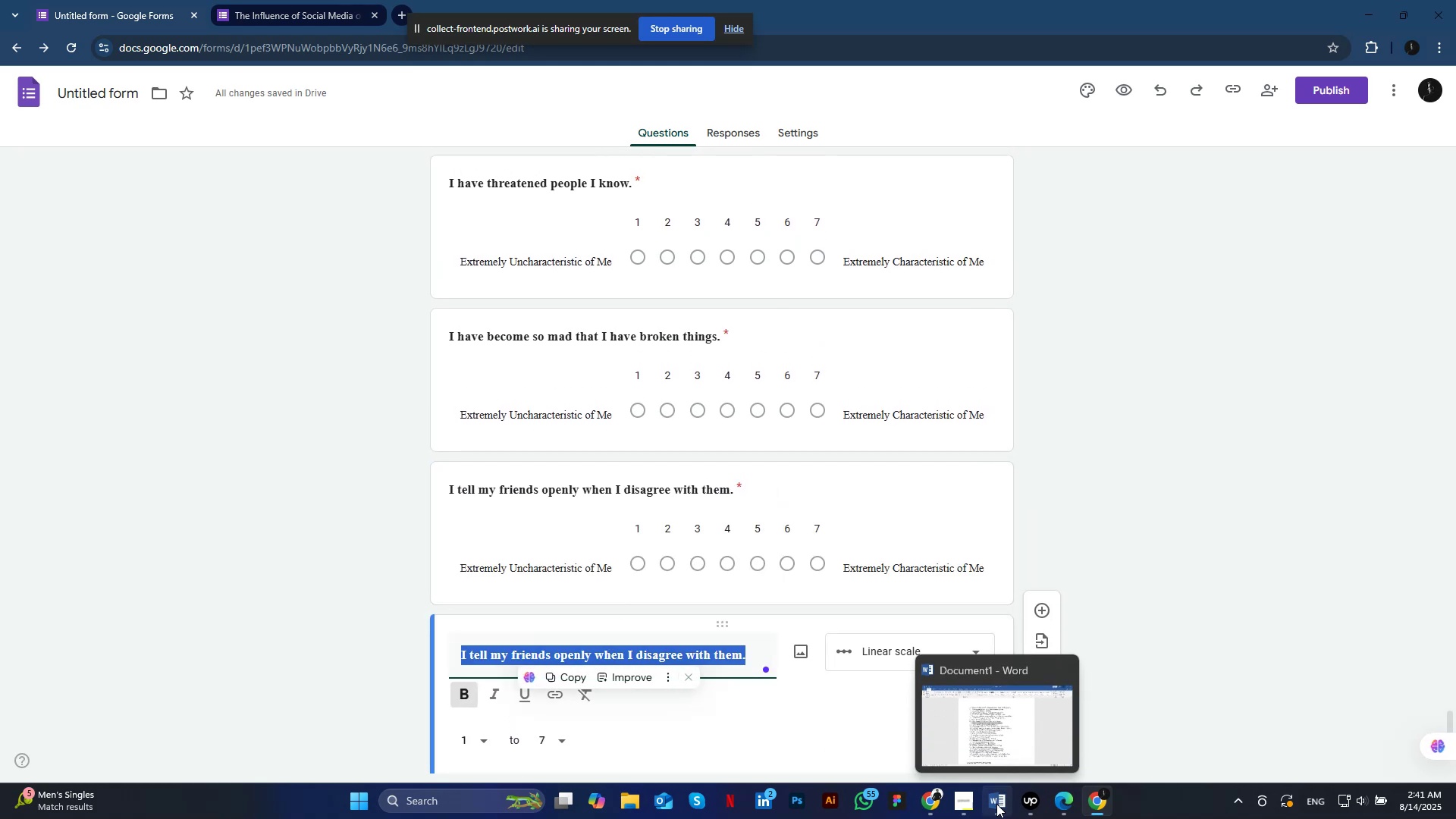 
left_click([996, 804])
 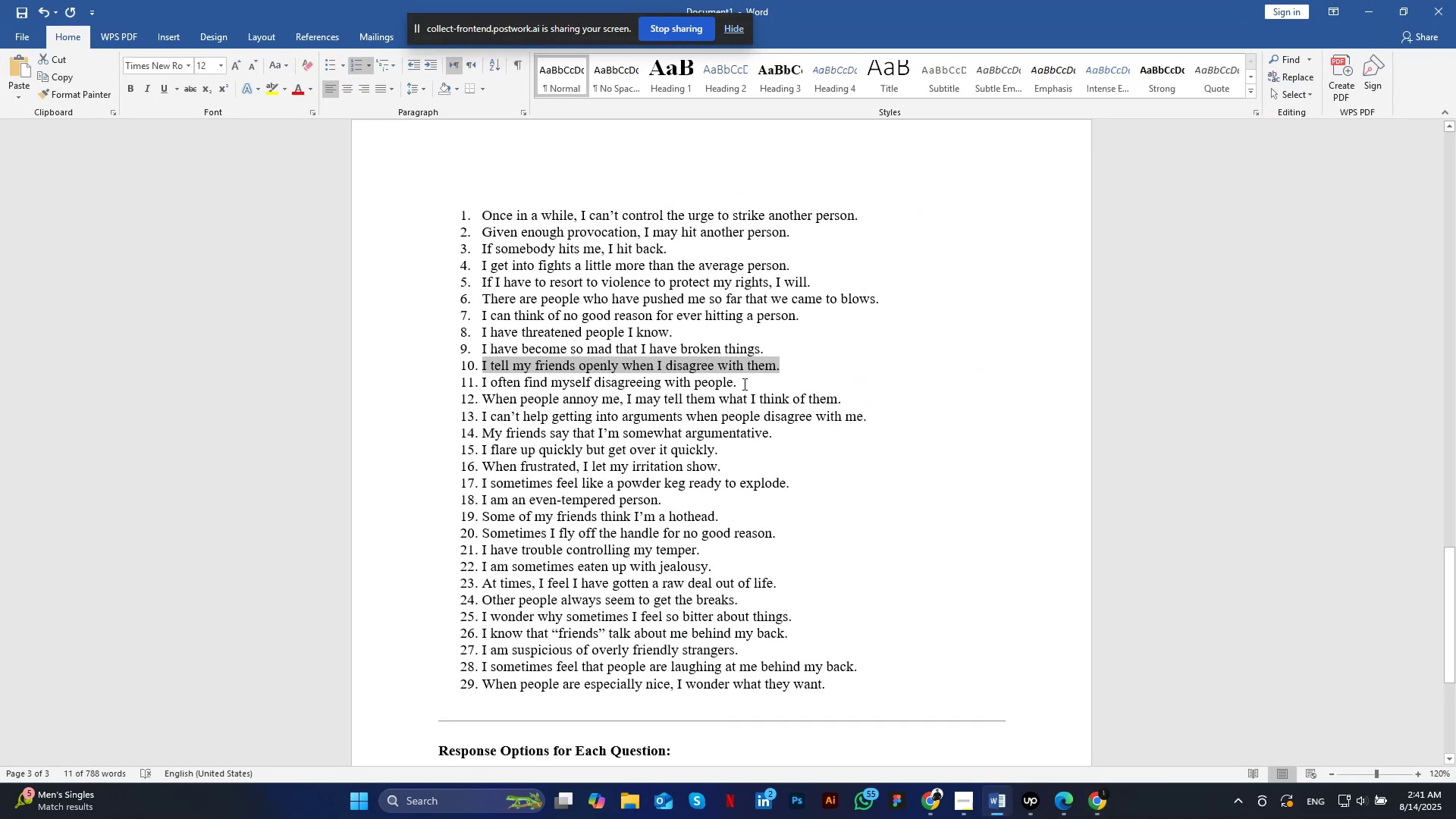 
left_click_drag(start_coordinate=[748, 384], to_coordinate=[481, 384])
 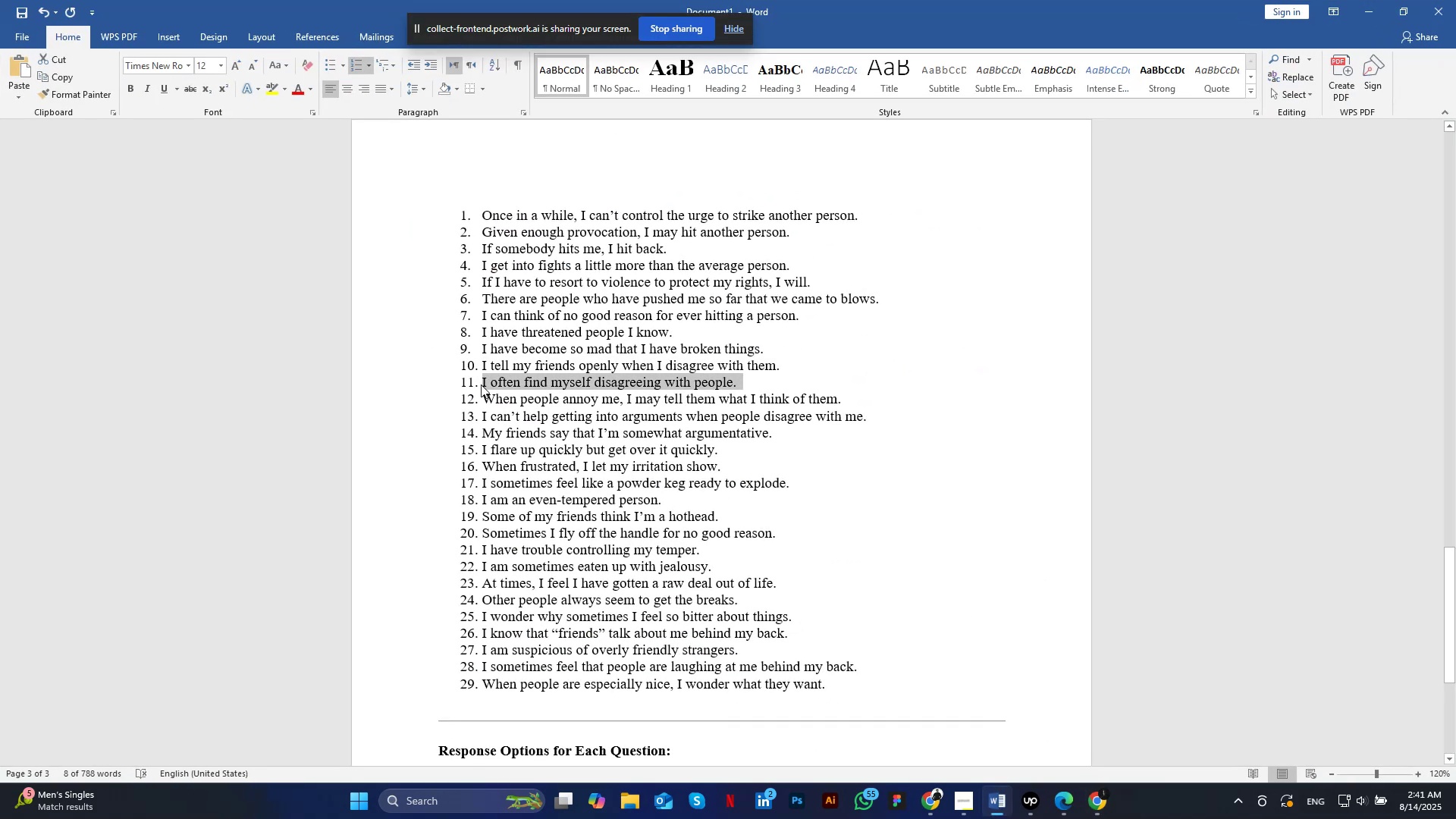 
key(Control+C)
 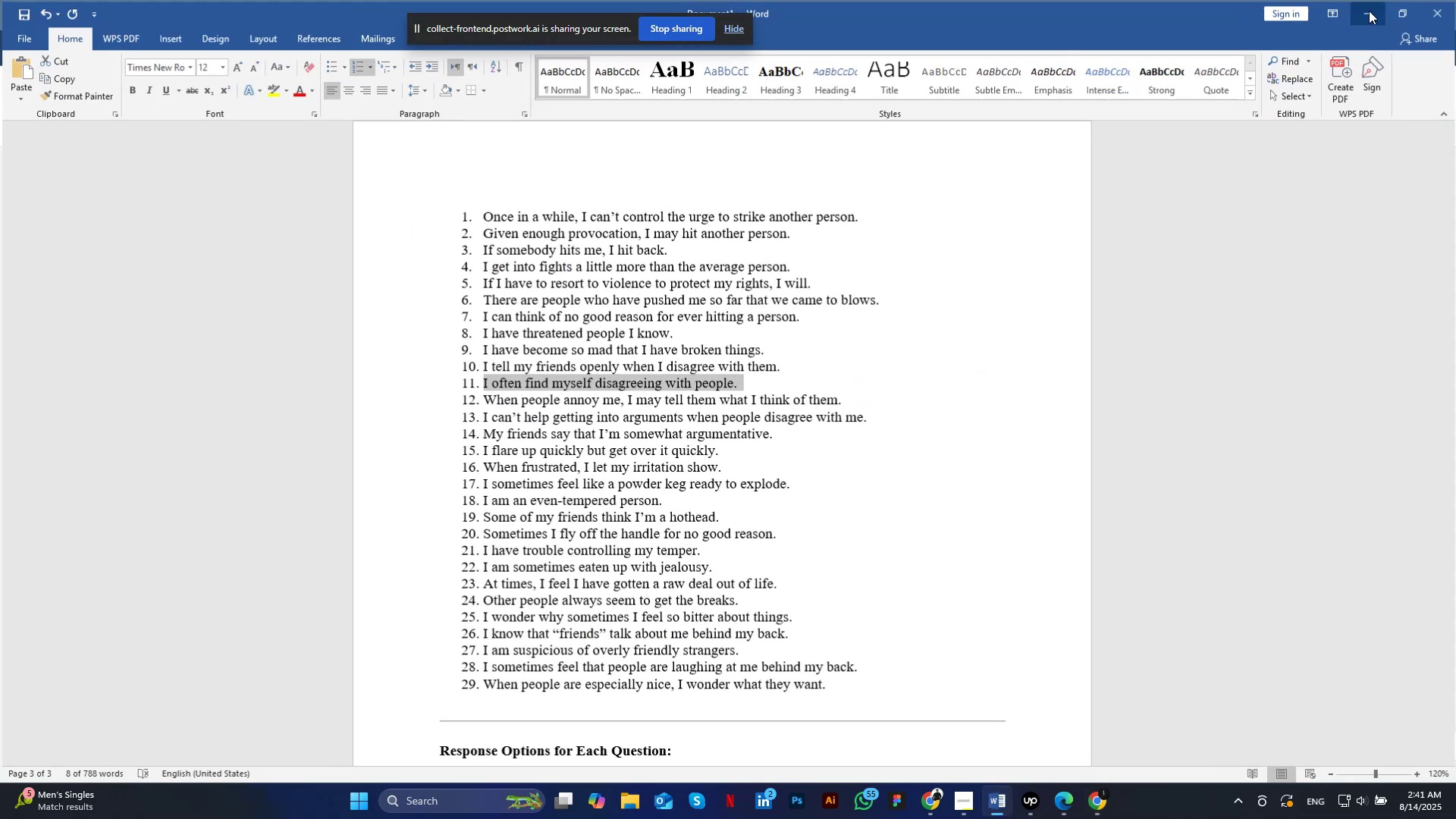 
left_click([1370, 10])
 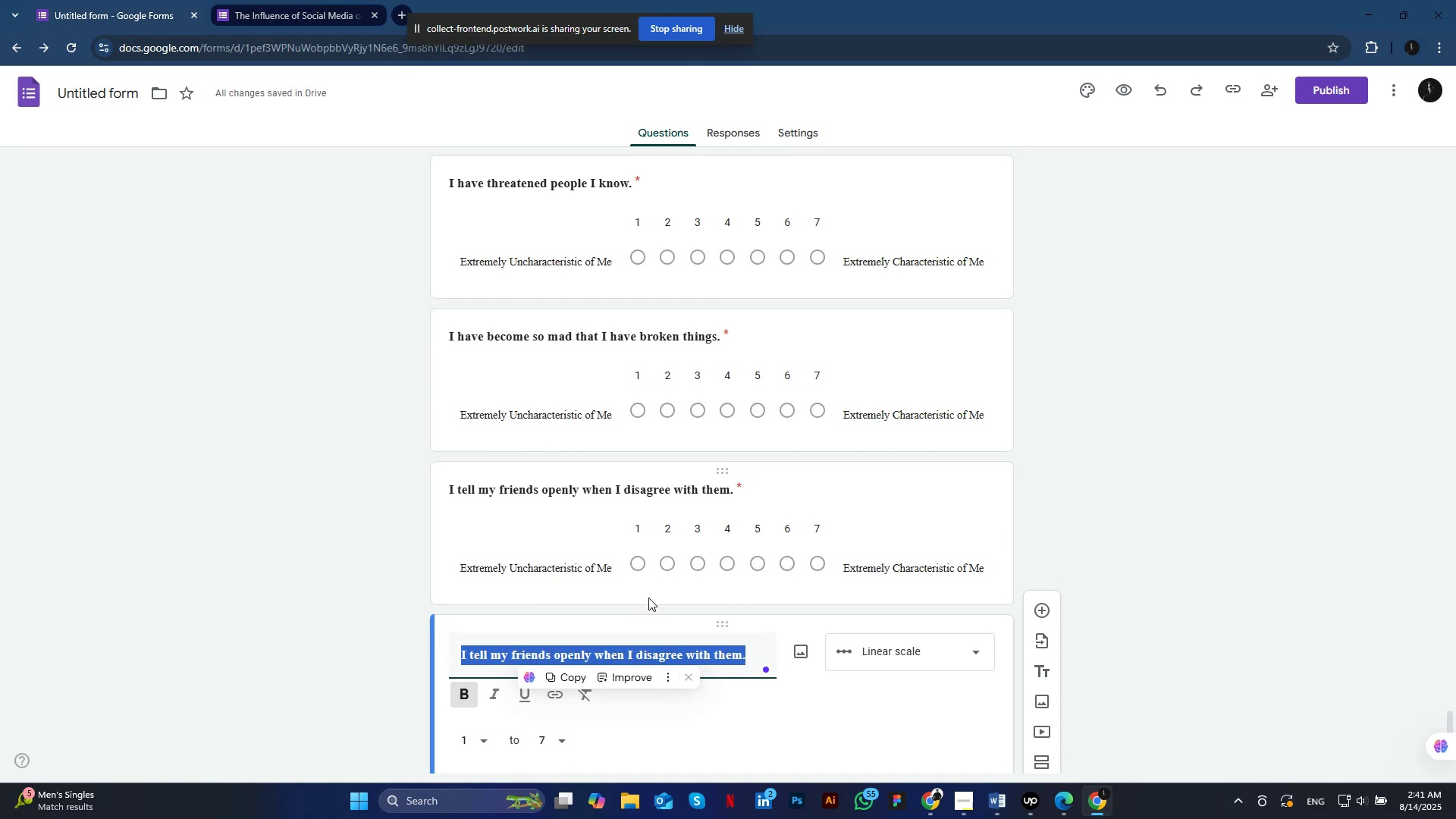 
key(Control+V)
 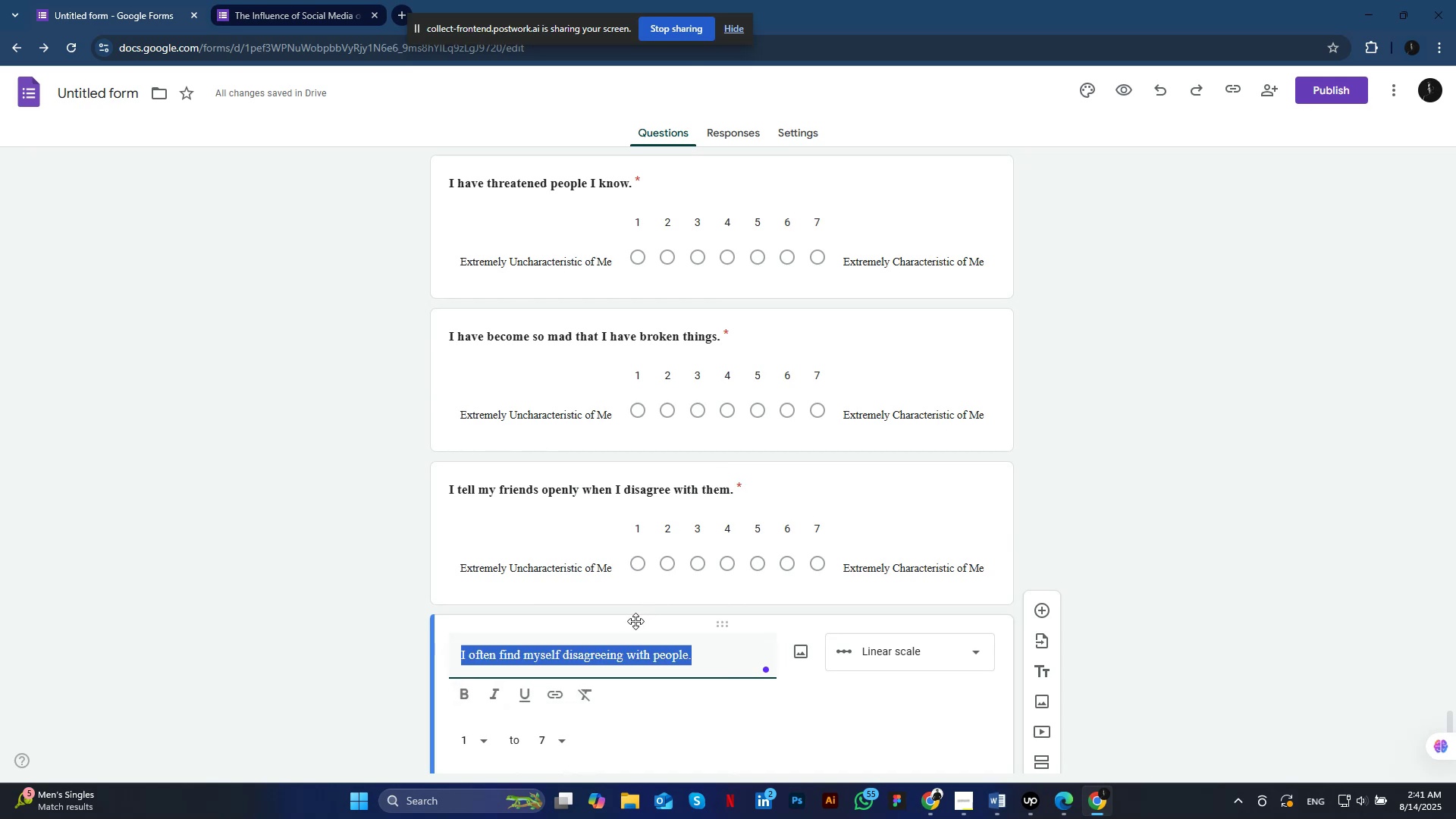 
key(Control+A)
 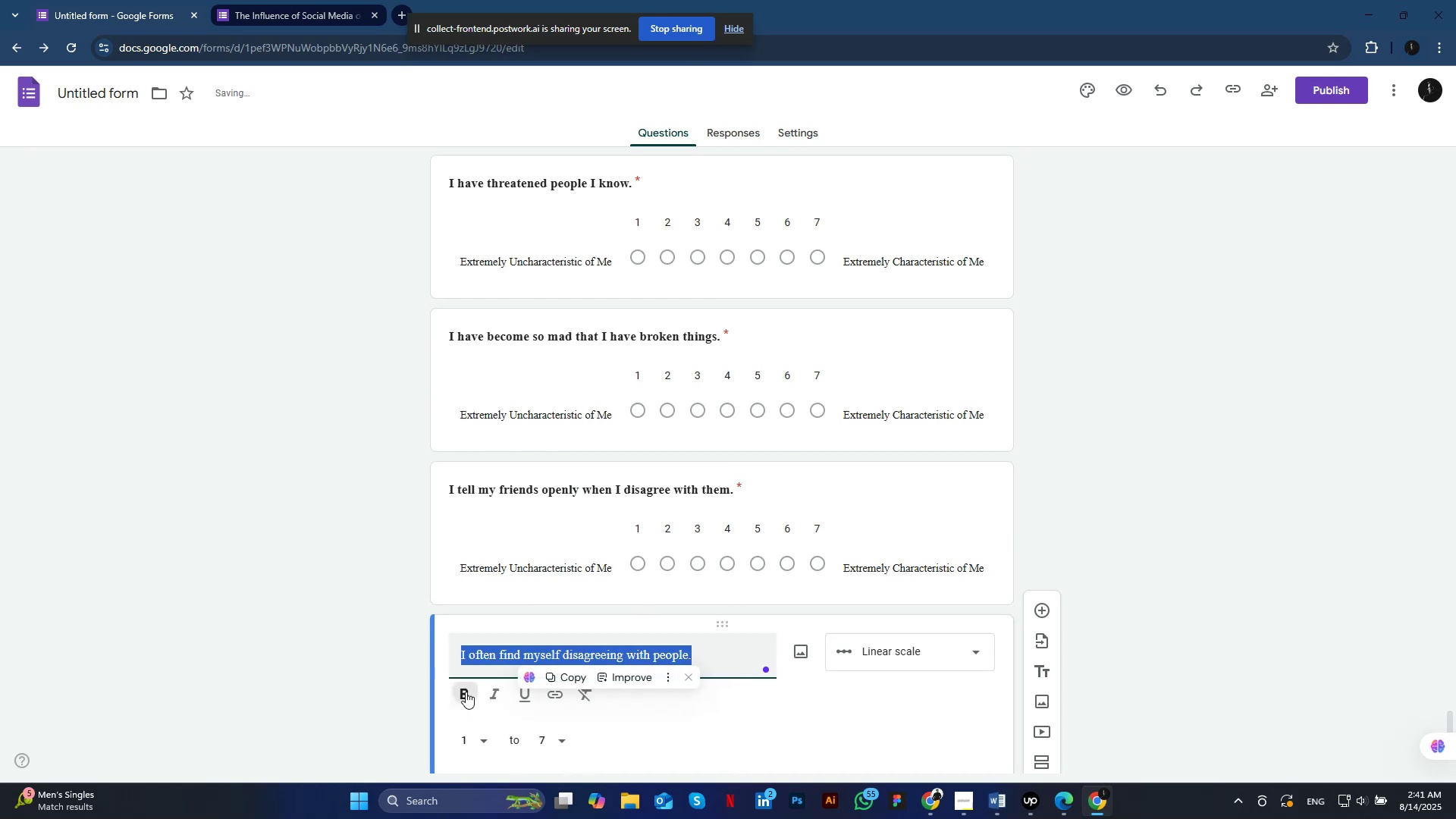 
left_click([466, 692])
 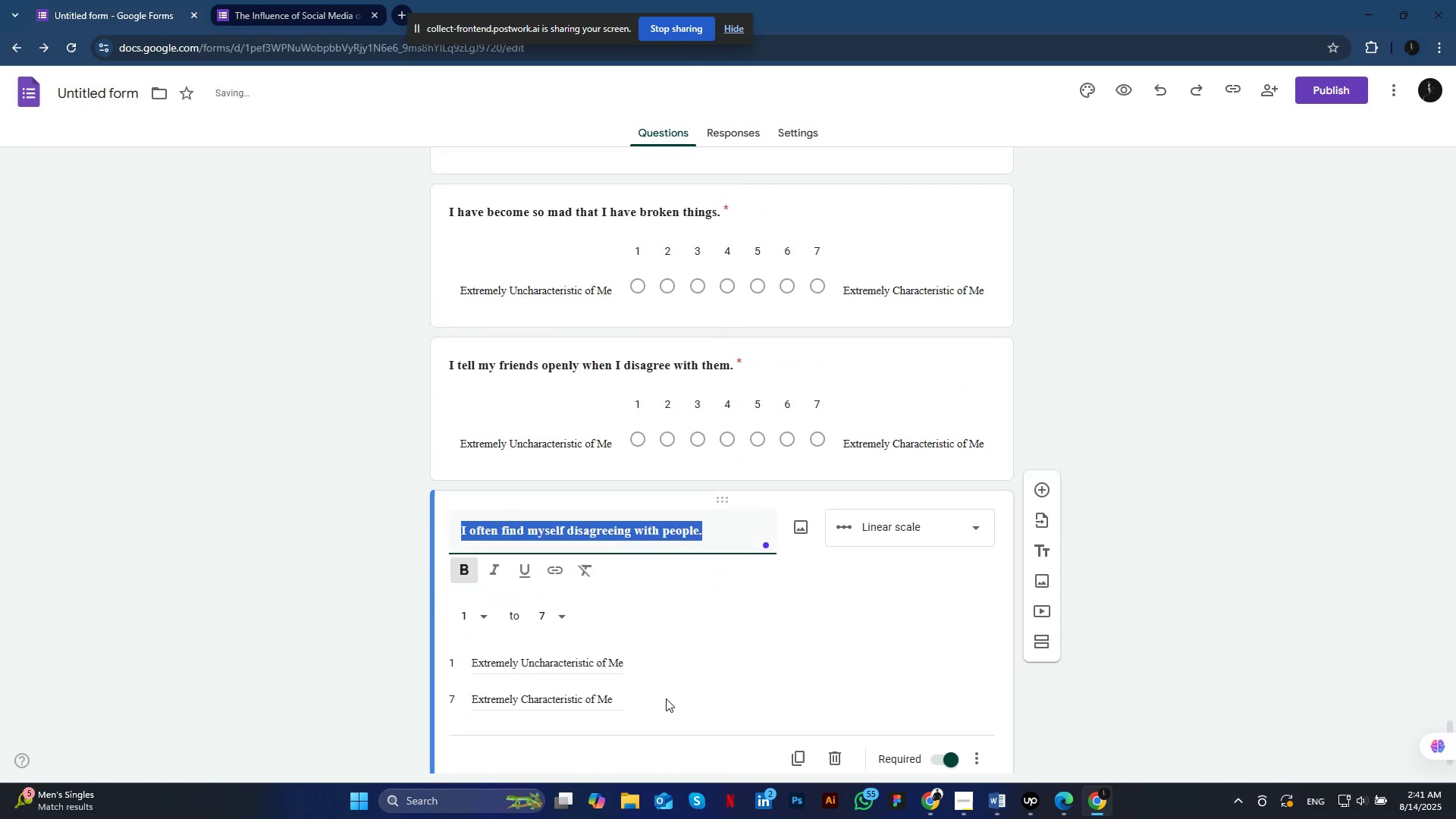 
scroll: coordinate [666, 698], scroll_direction: down, amount: 5.0
 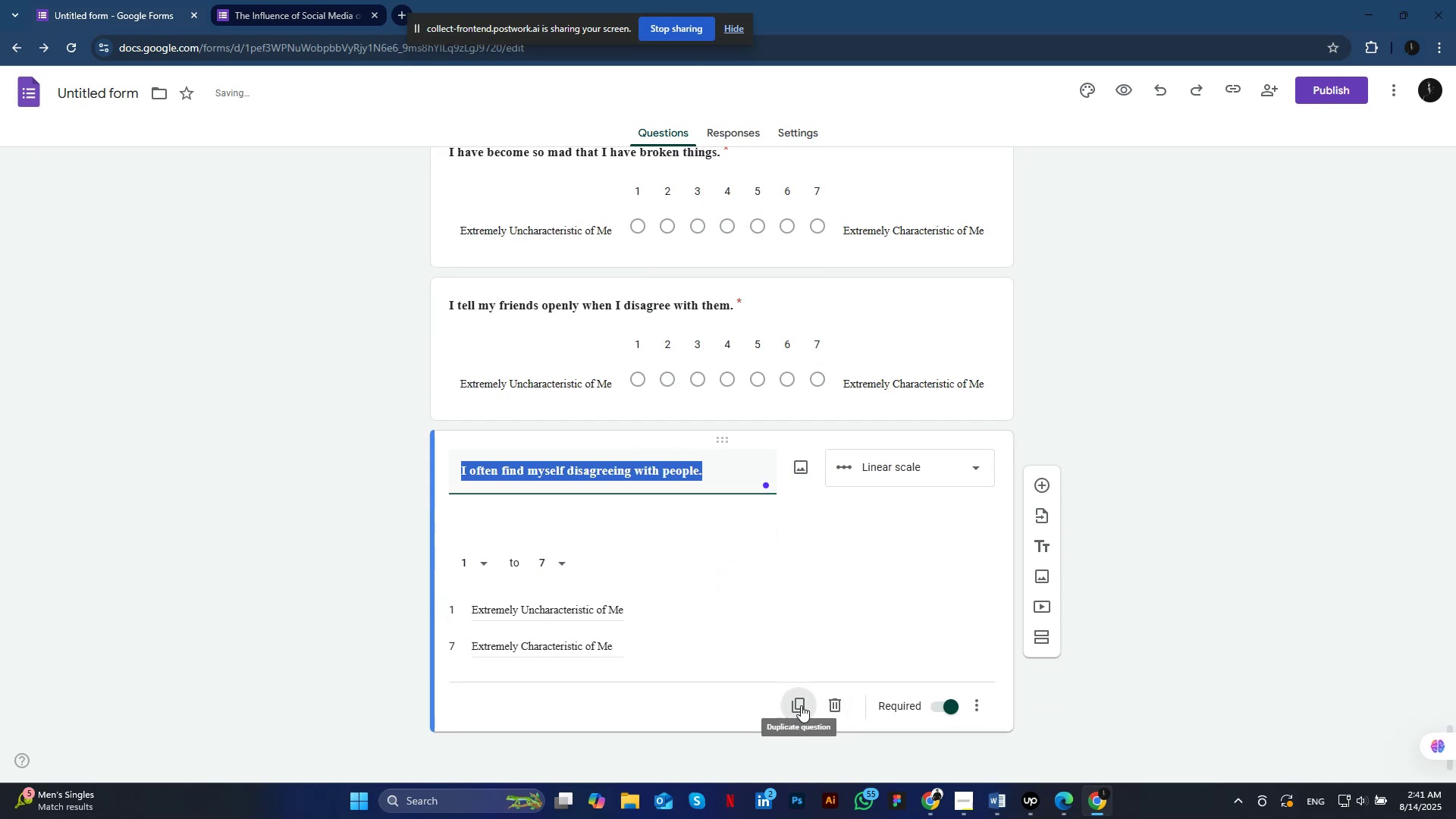 
left_click([801, 705])
 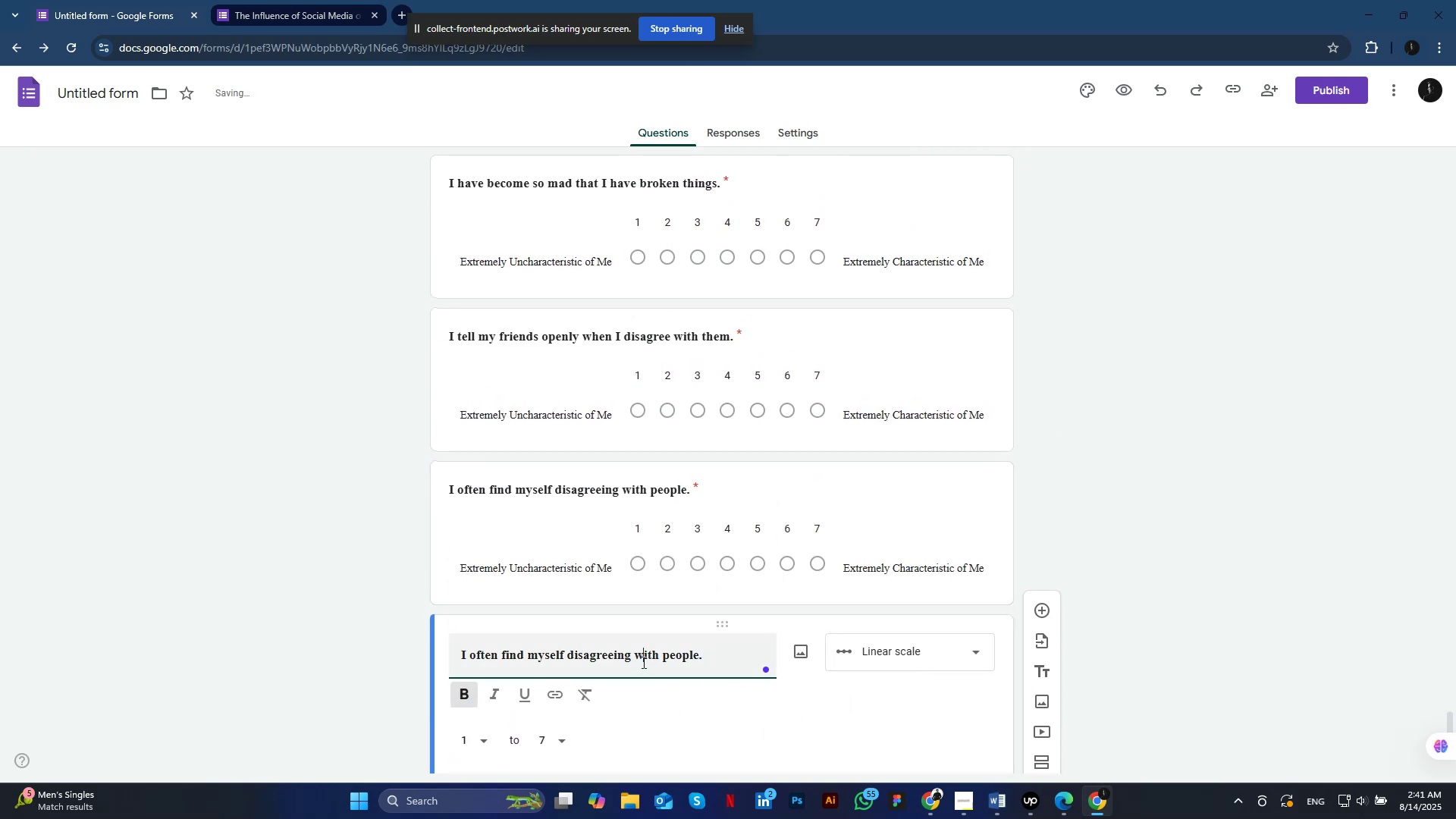 
left_click([642, 662])
 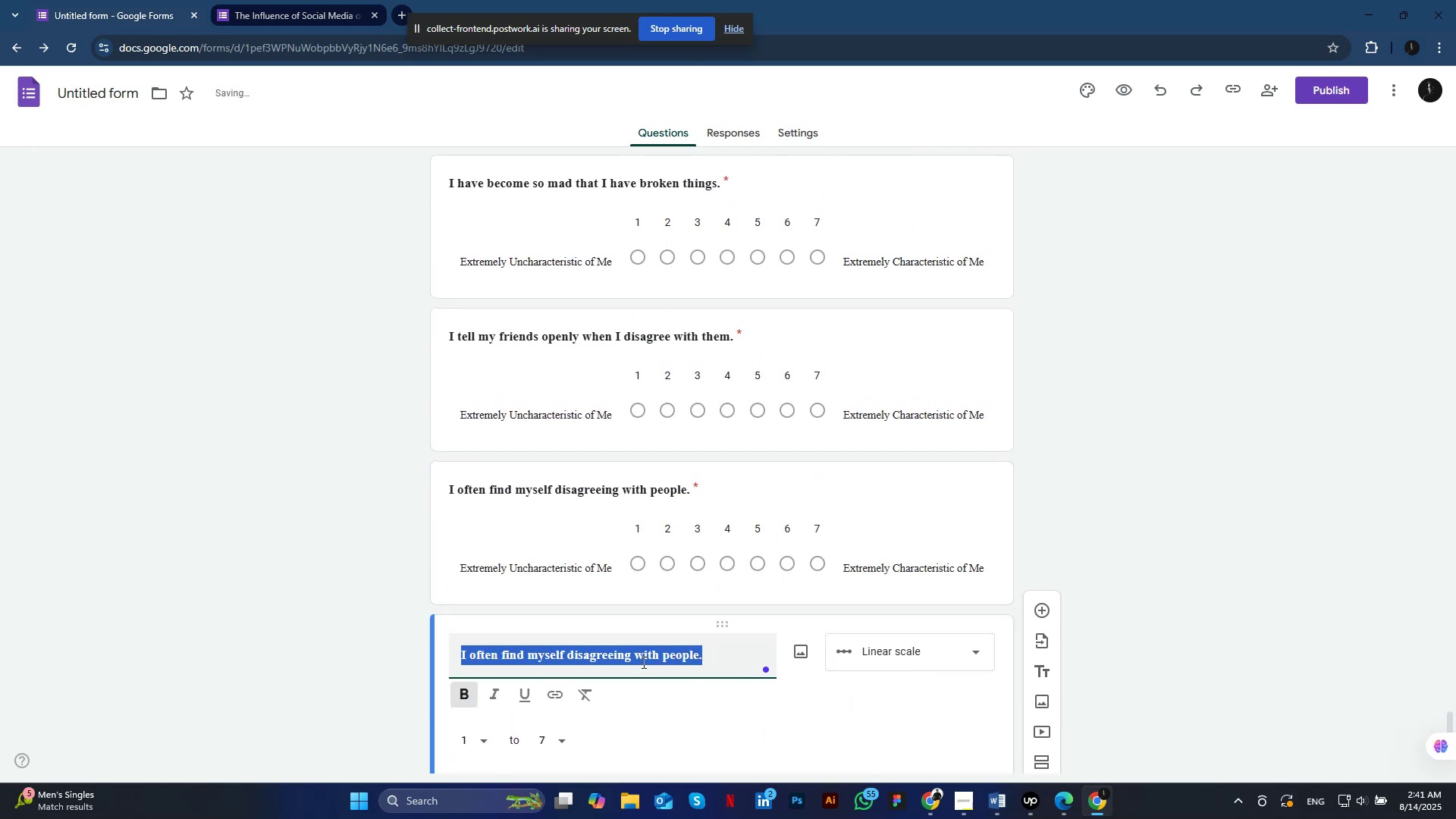 
key(Control+A)
 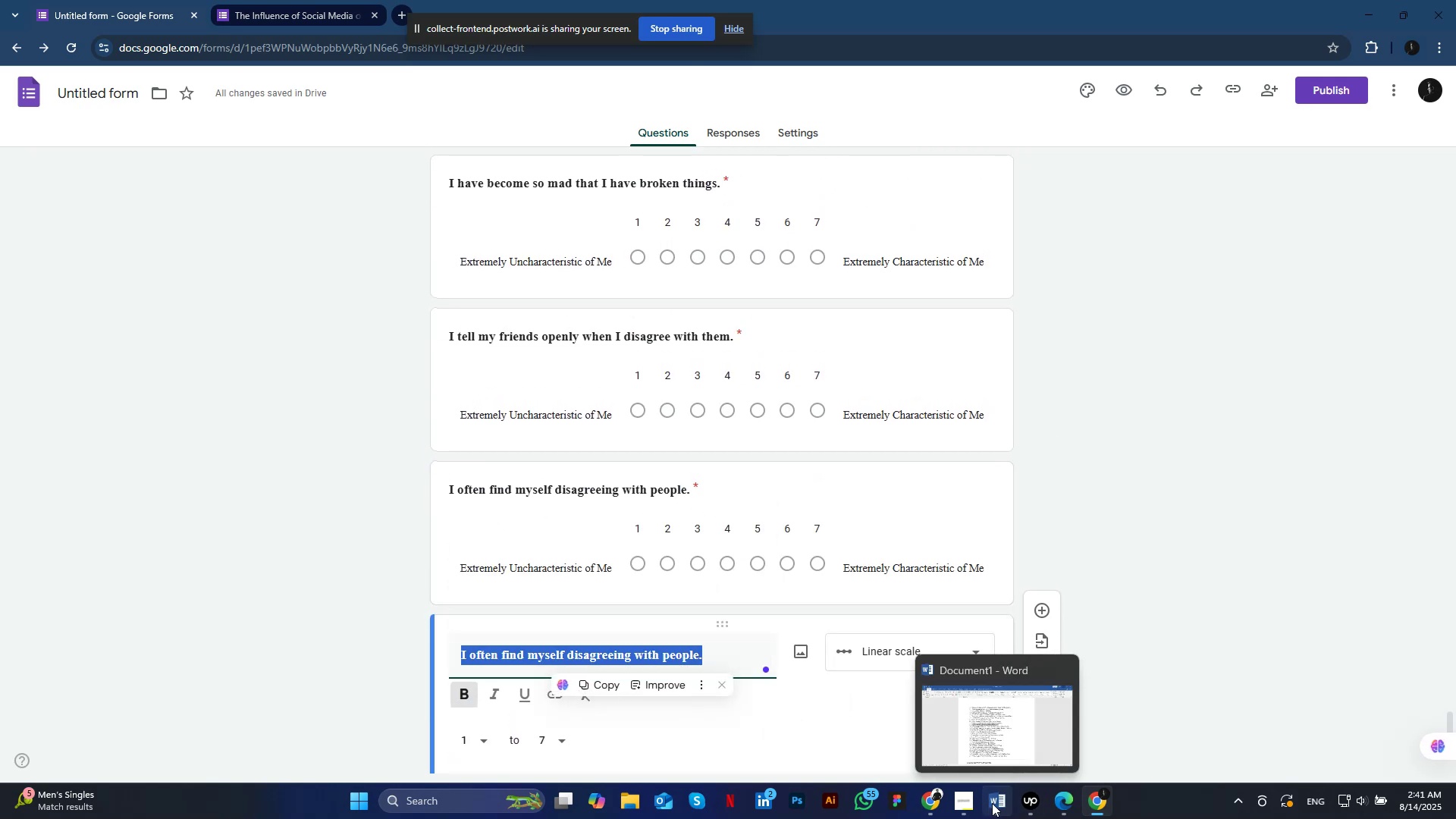 
left_click([992, 803])
 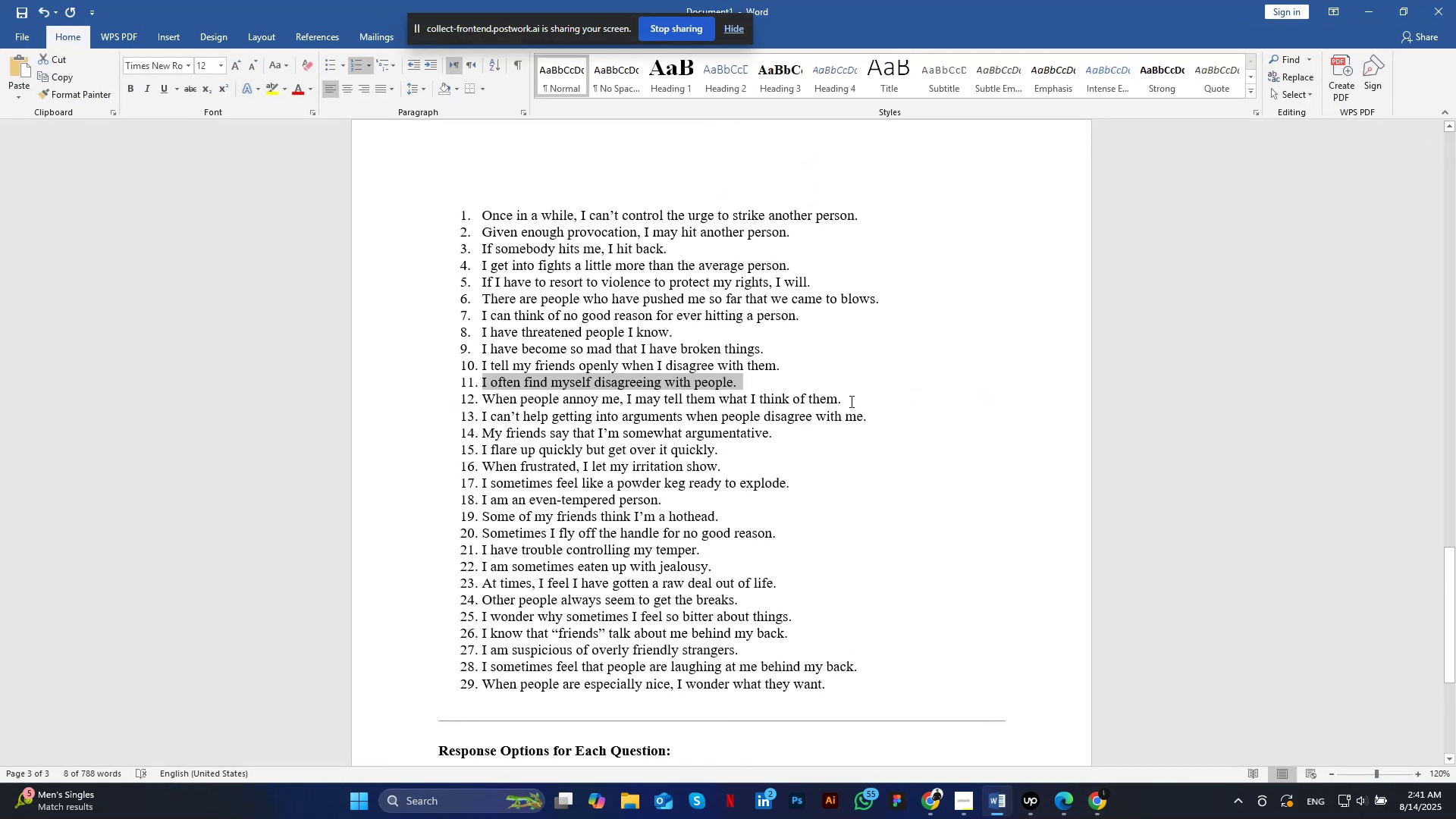 
left_click_drag(start_coordinate=[849, 400], to_coordinate=[478, 395])
 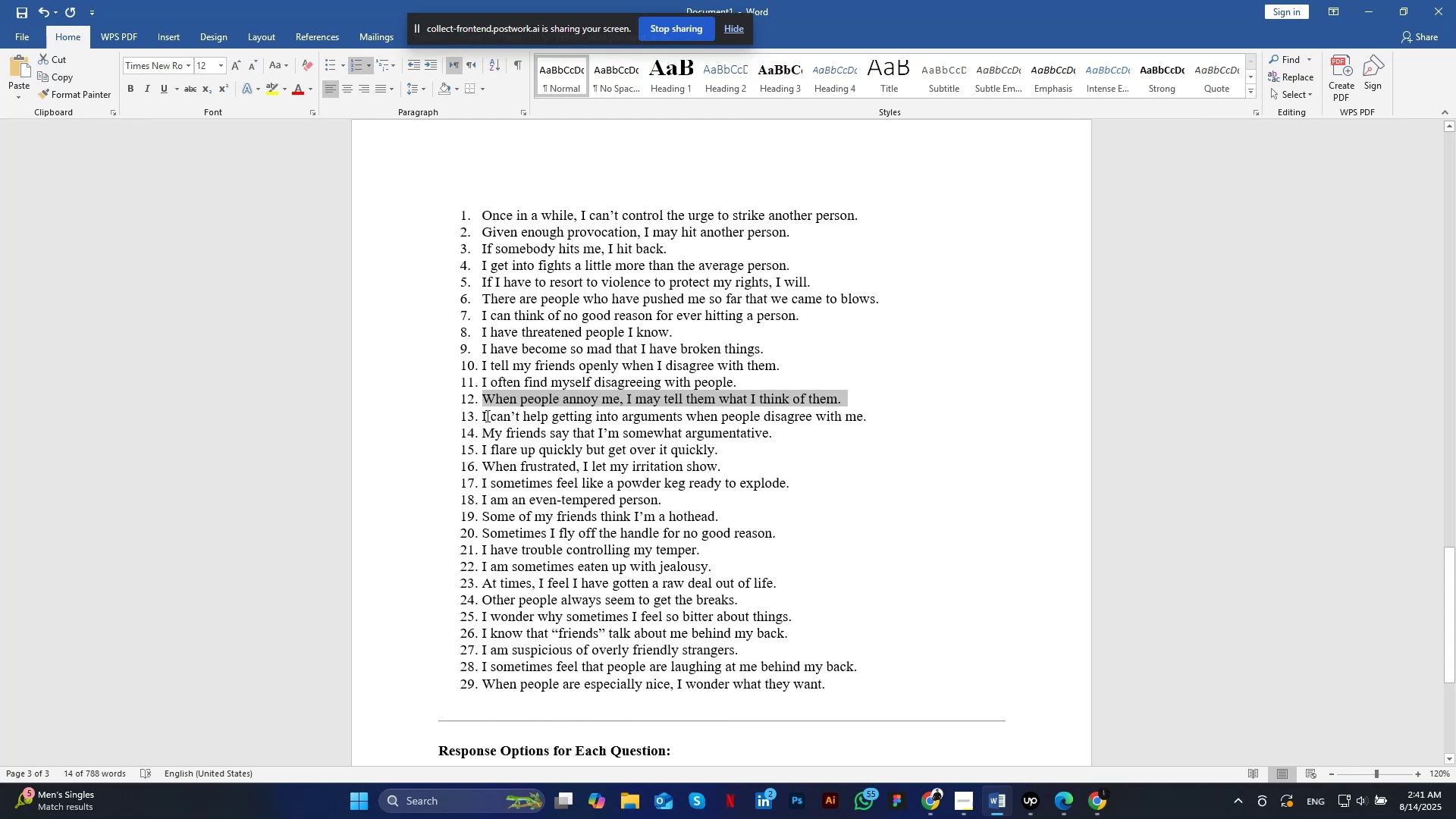 
key(Control+C)
 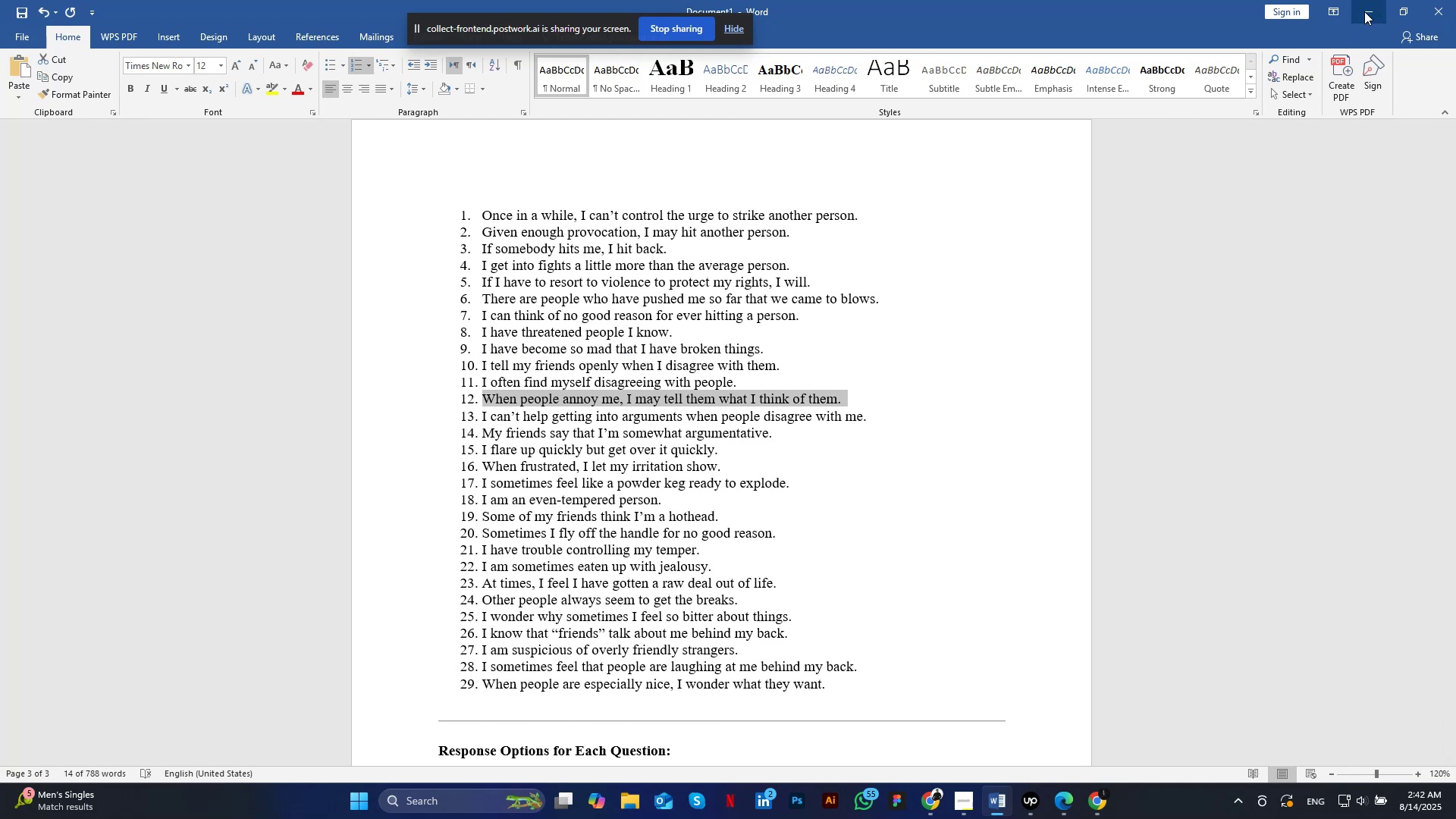 
left_click([1364, 11])
 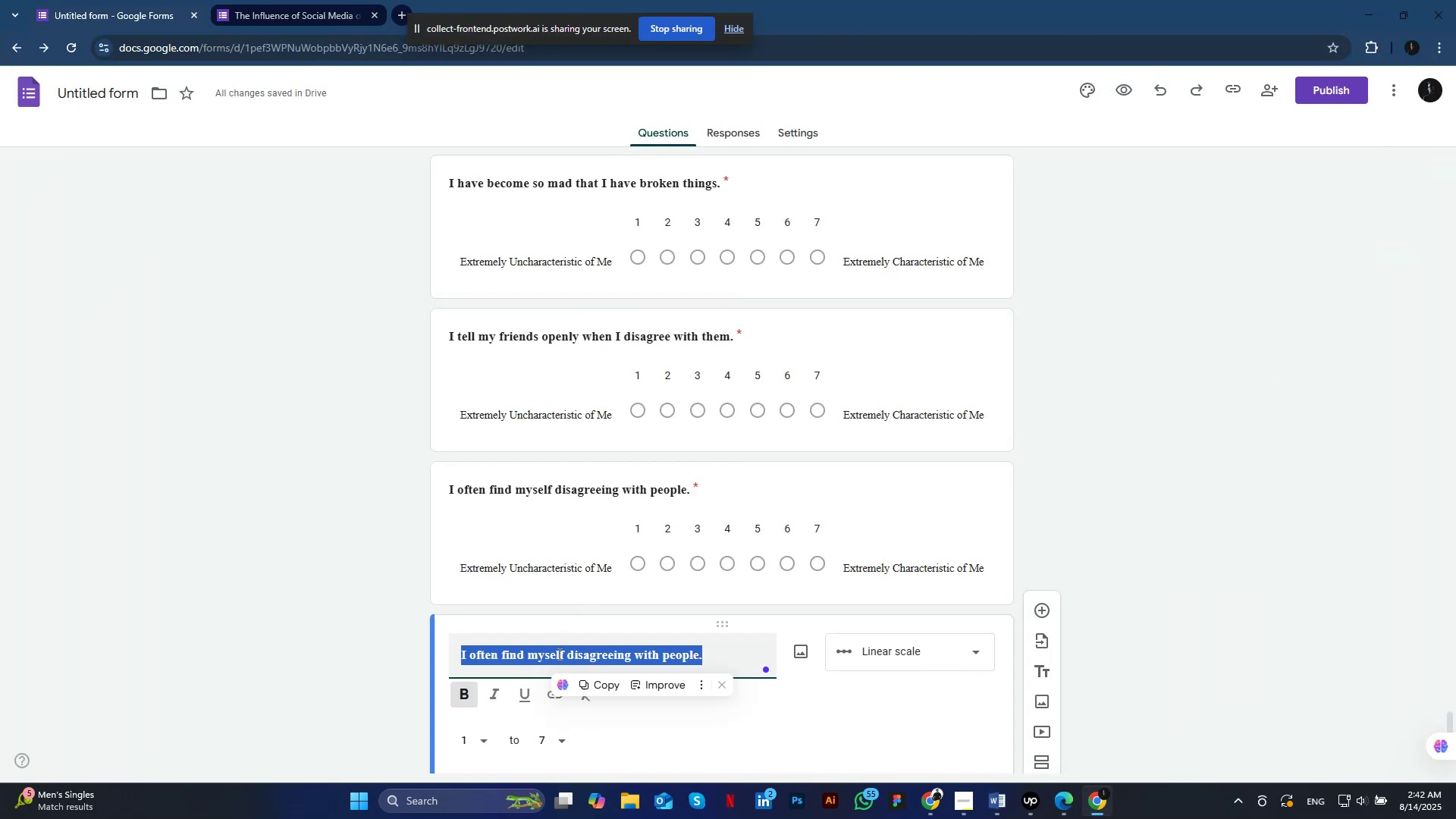 
left_click([558, 654])
 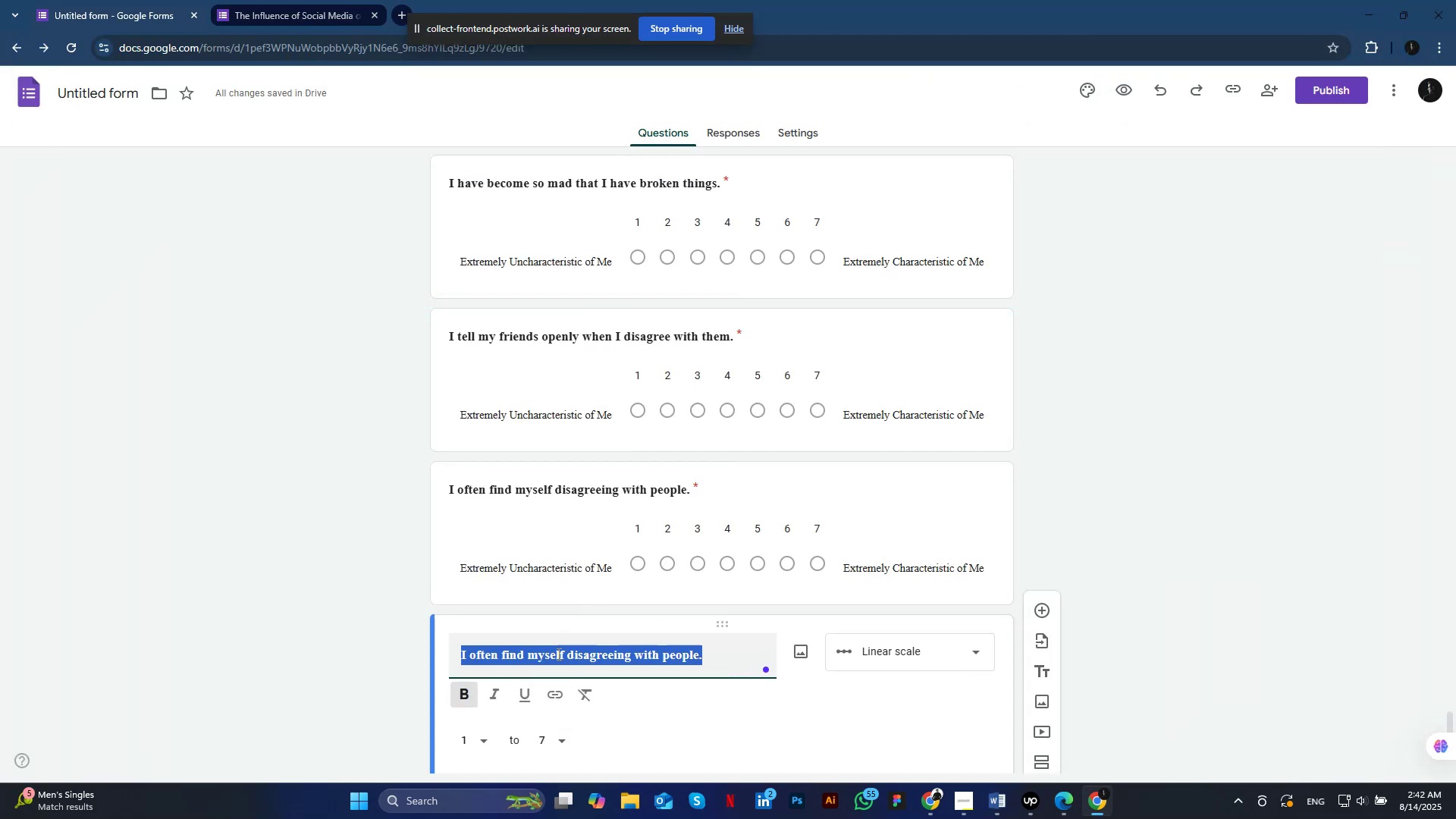 
key(Control+ControlLeft)
 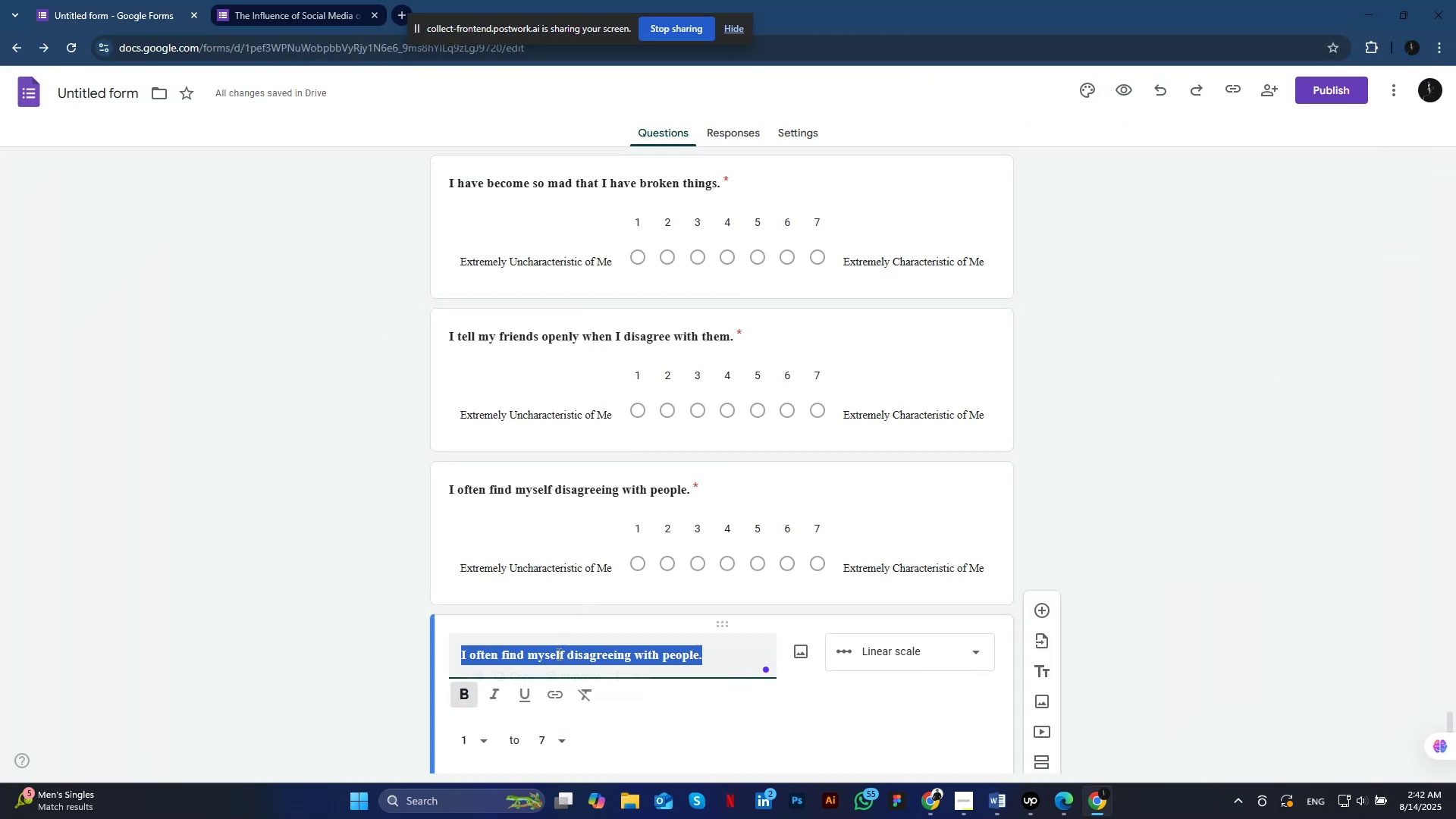 
key(Control+A)
 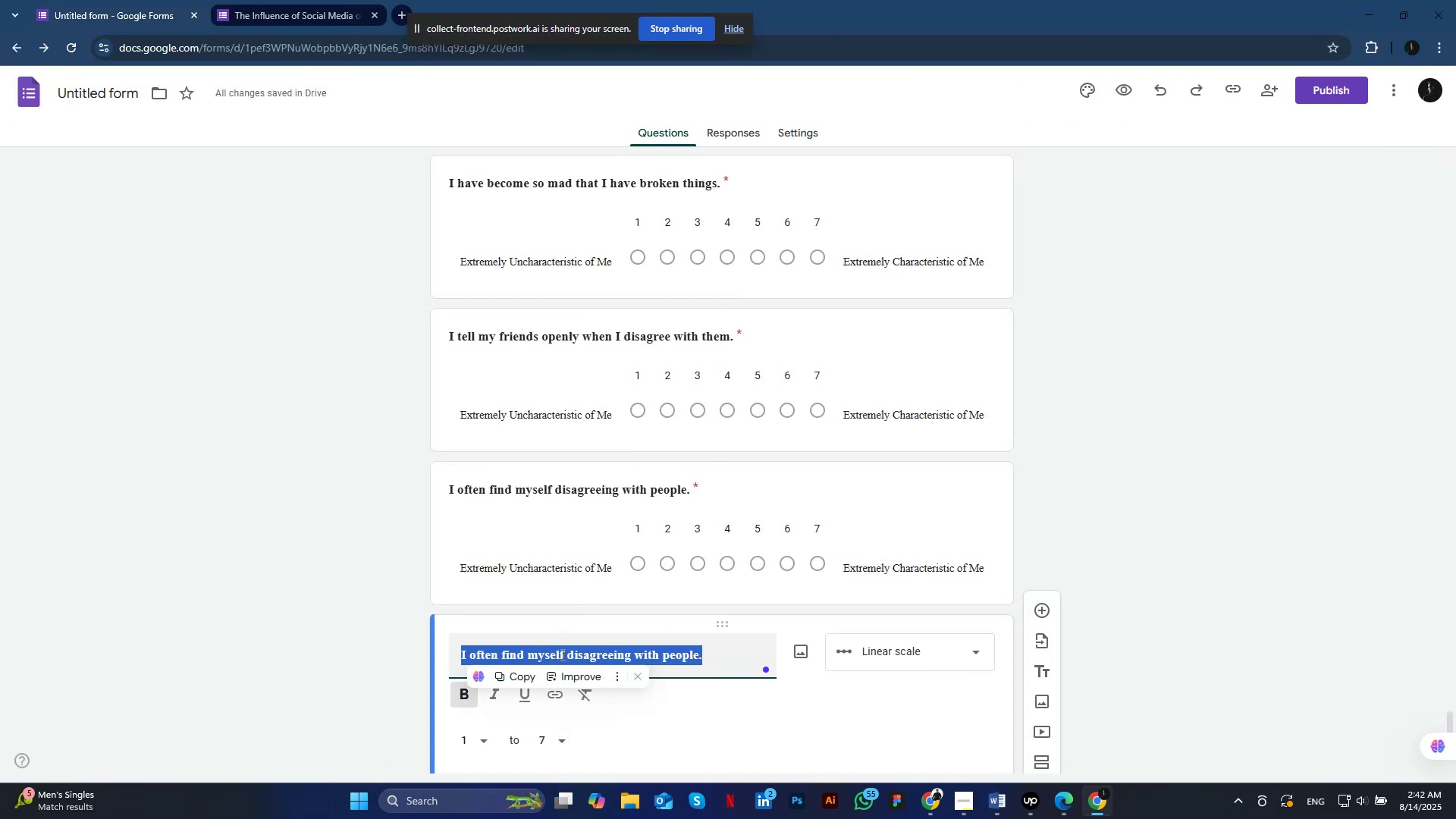 
key(Control+V)
 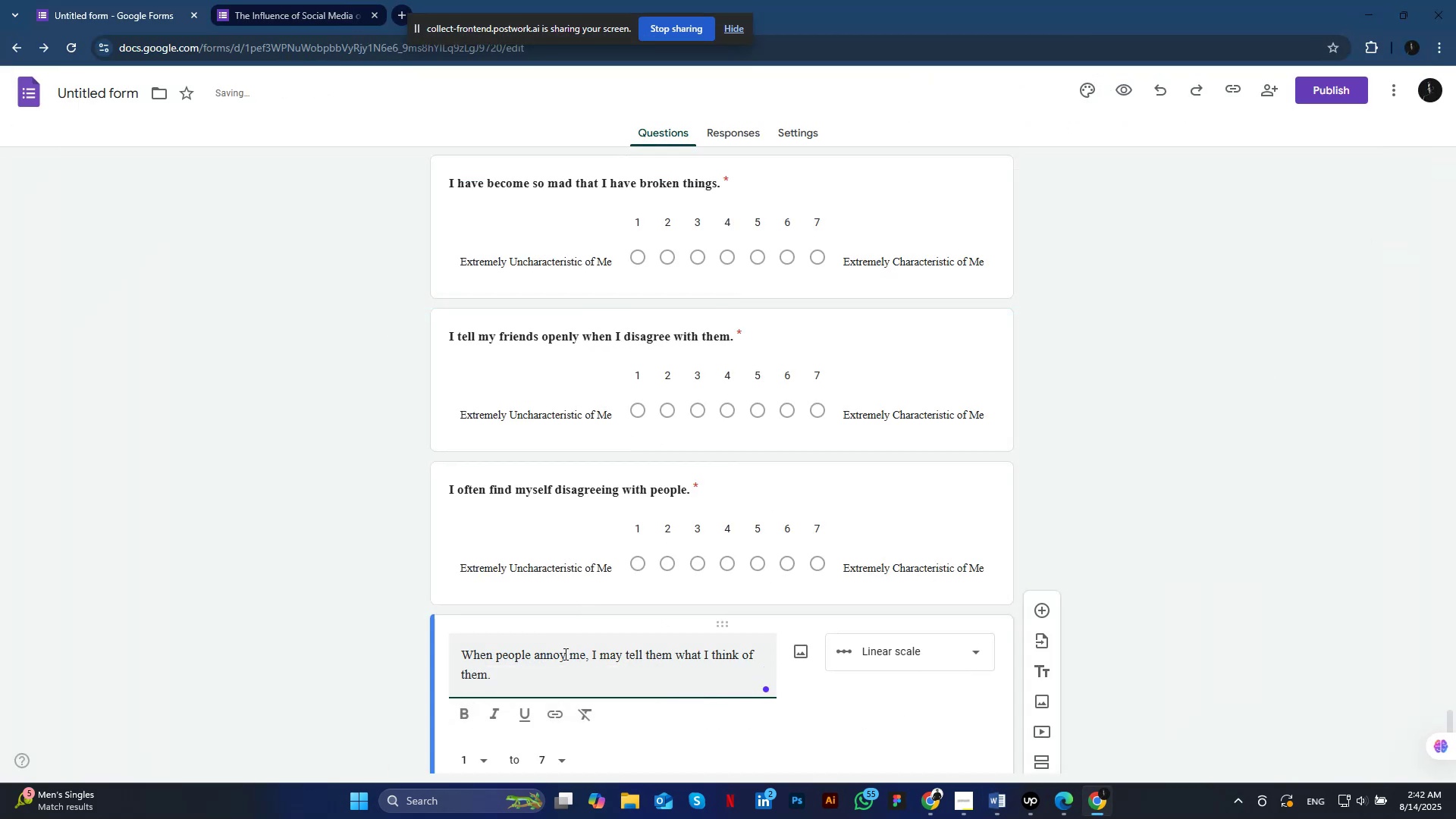 
key(Control+A)
 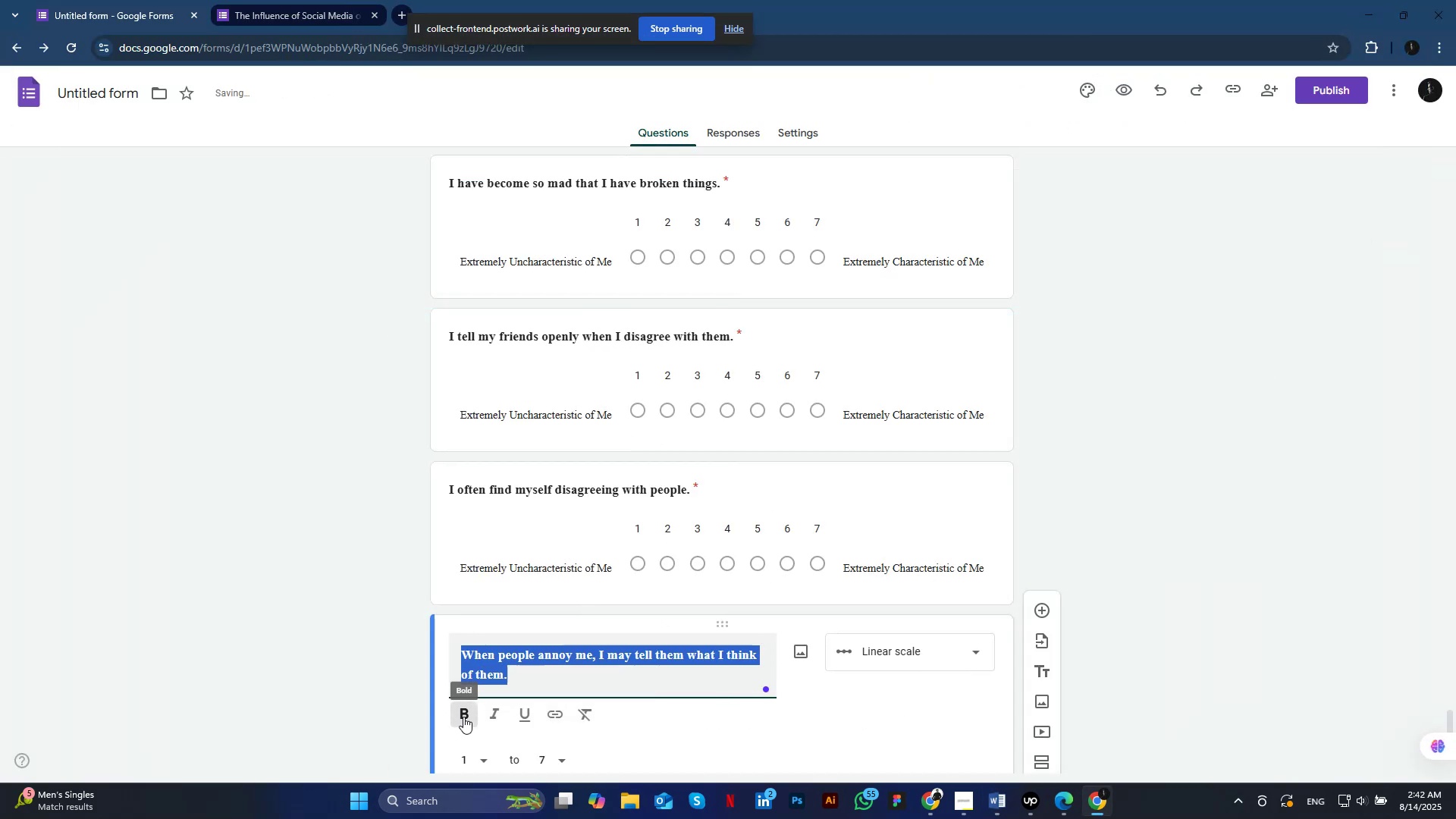 
left_click([463, 717])
 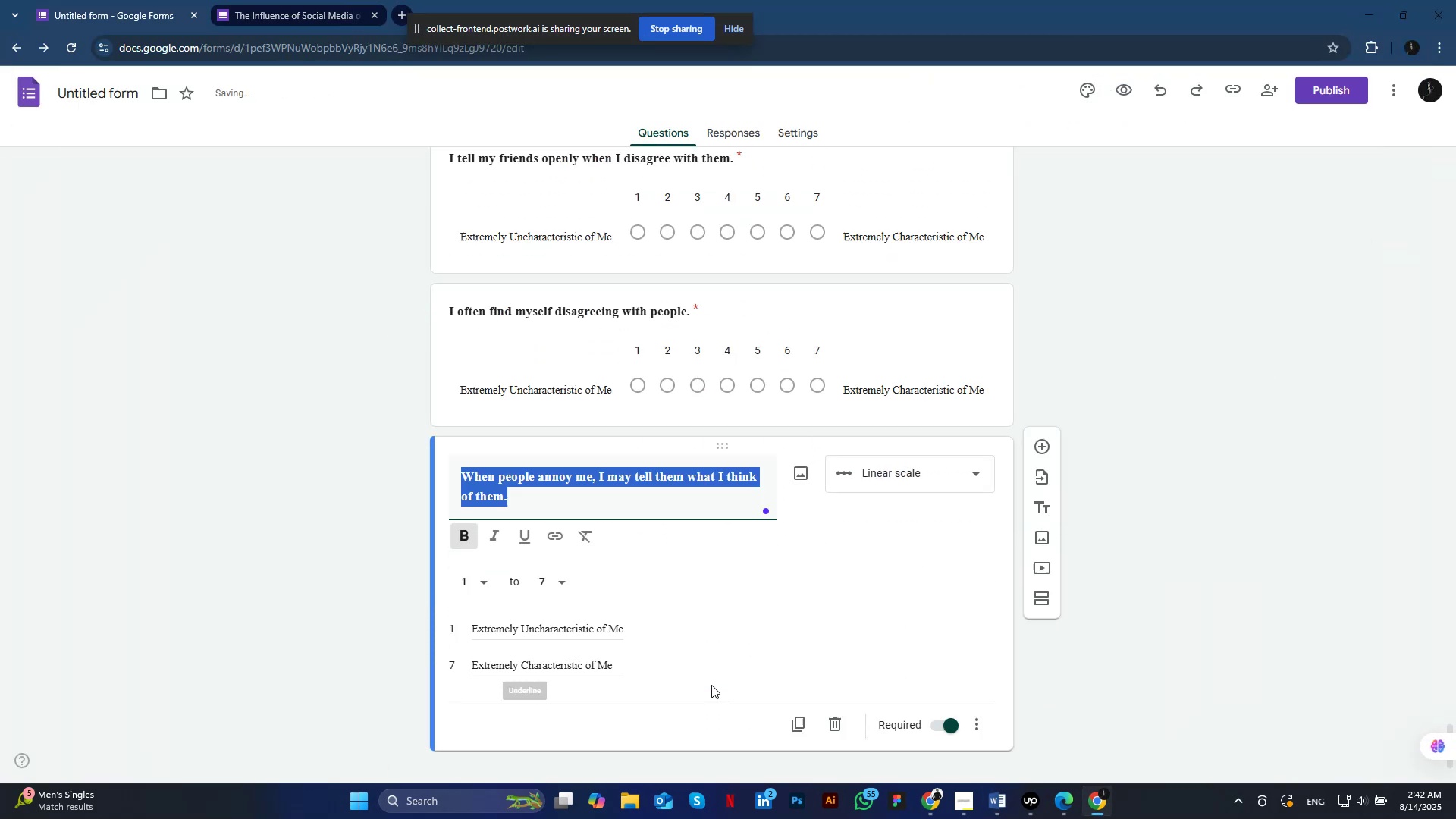 
scroll: coordinate [711, 685], scroll_direction: down, amount: 5.0
 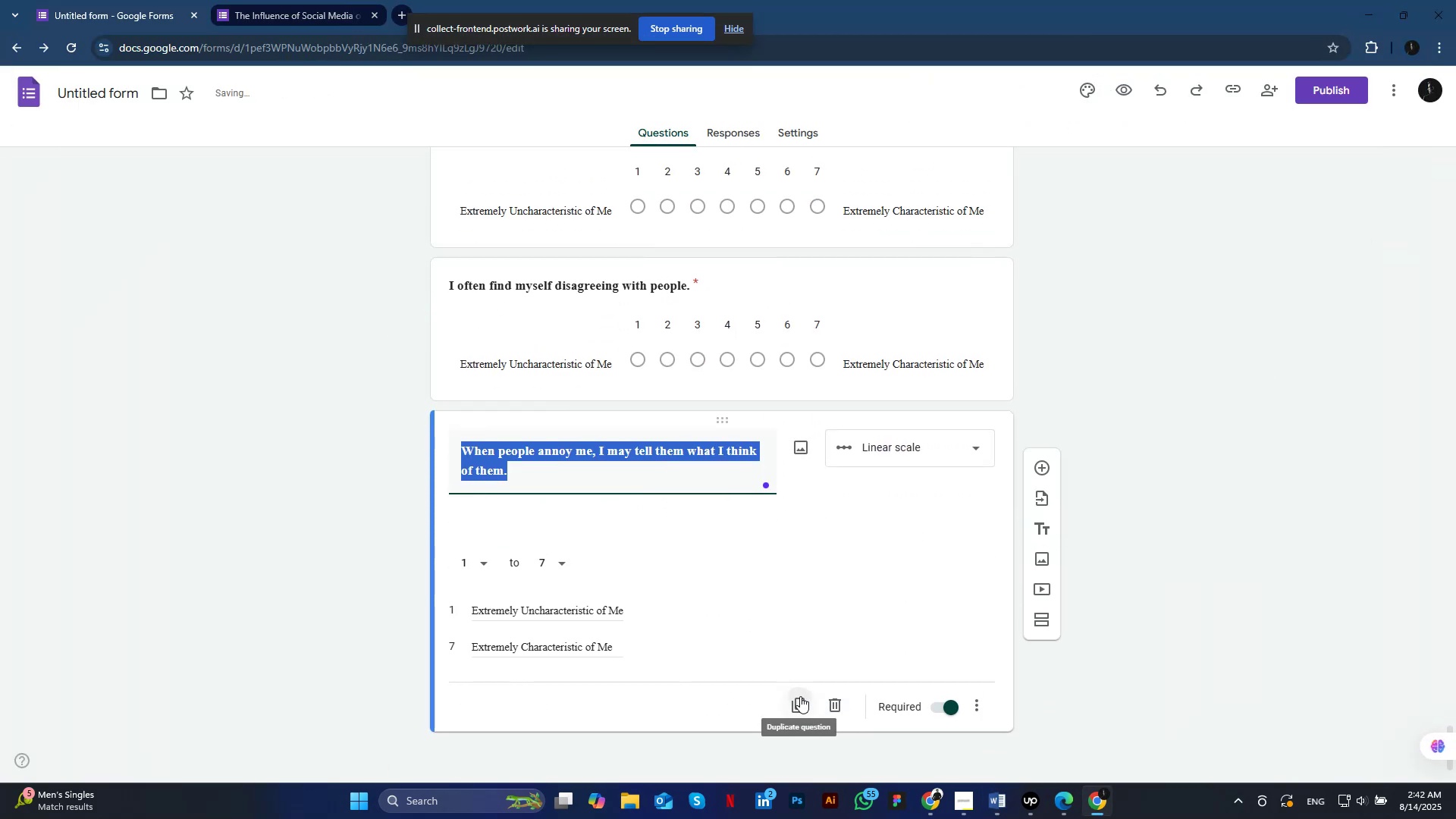 
left_click([800, 696])
 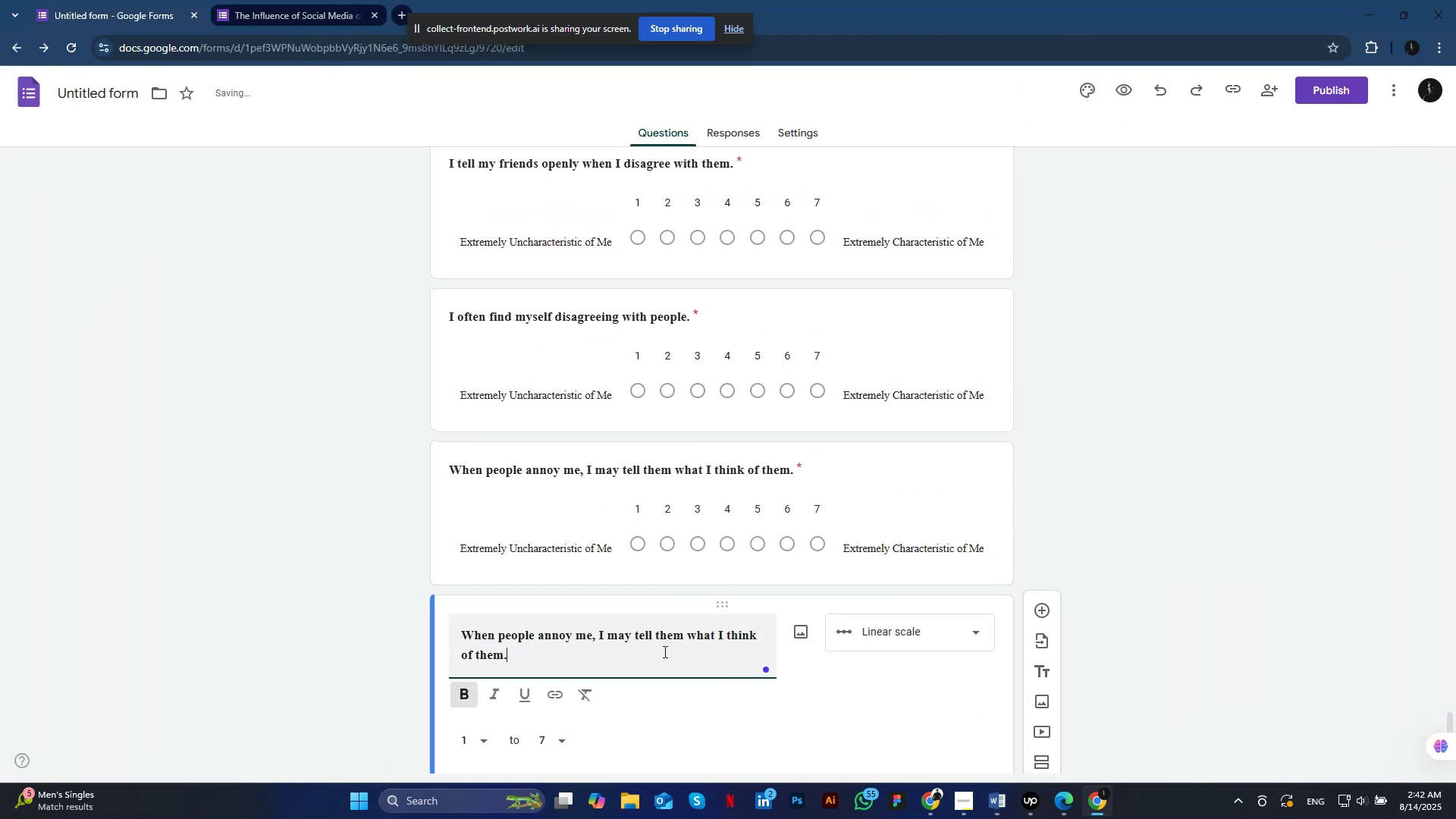 
left_click([664, 651])
 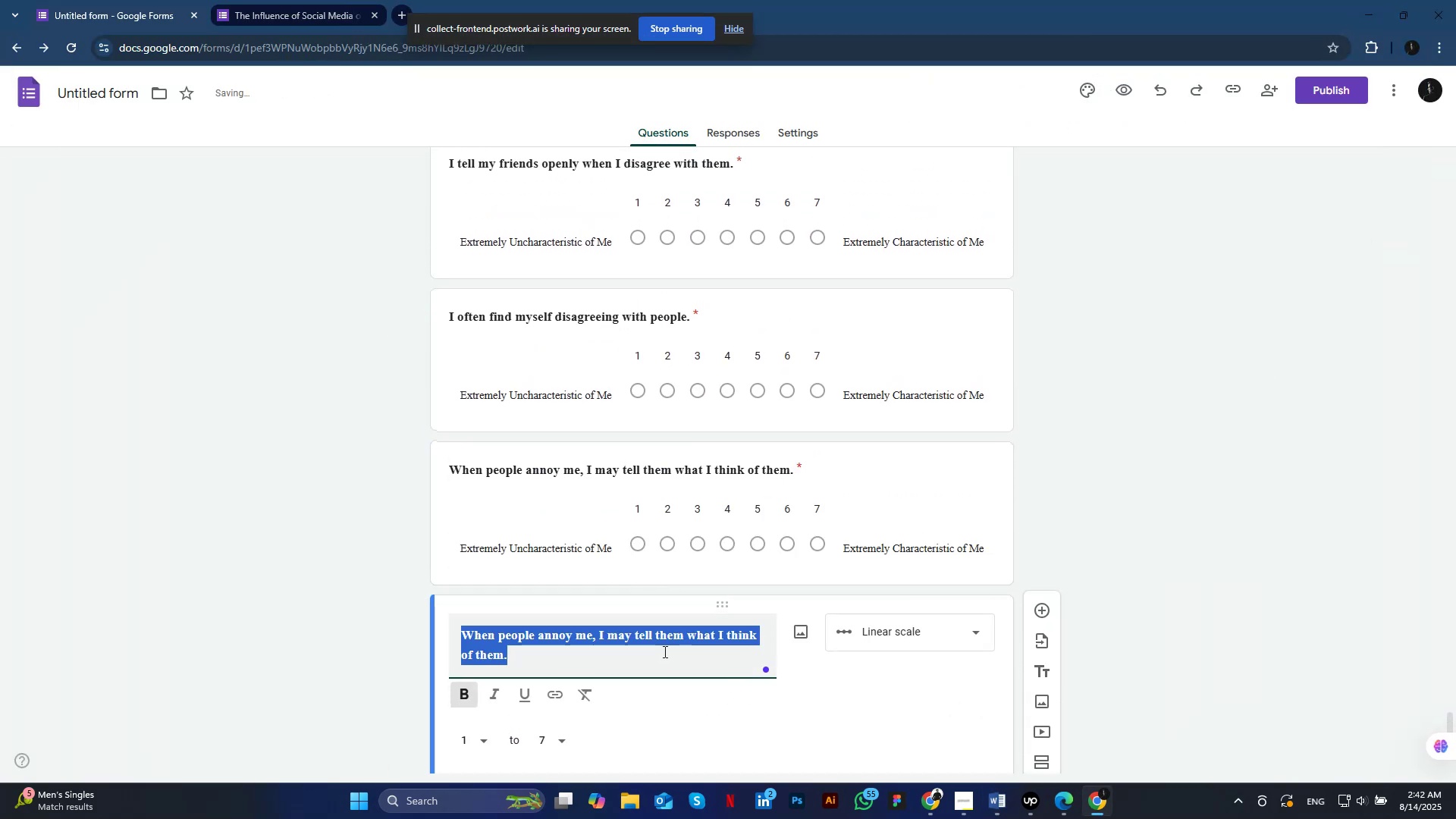 
key(Control+A)
 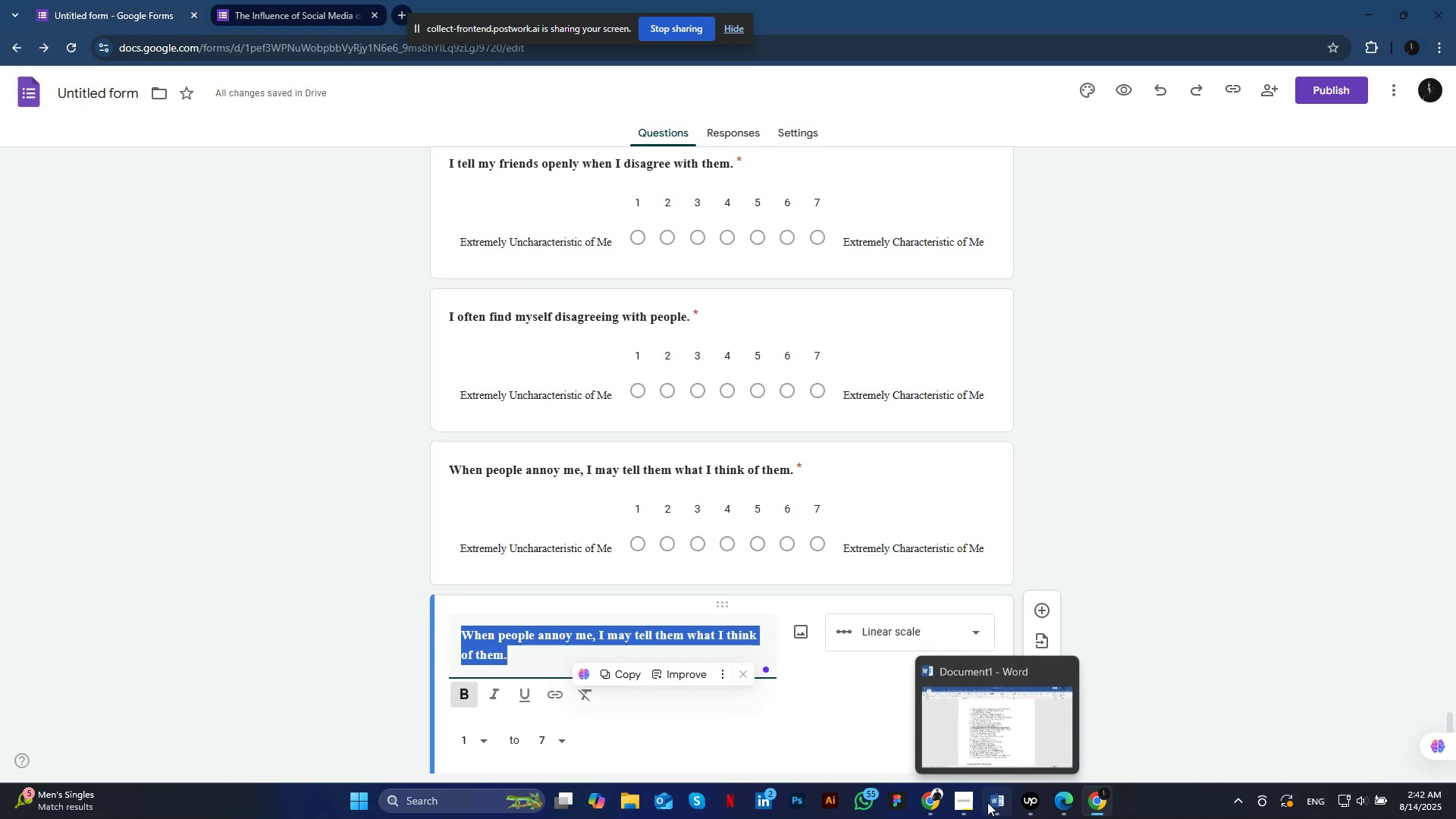 
left_click([987, 802])
 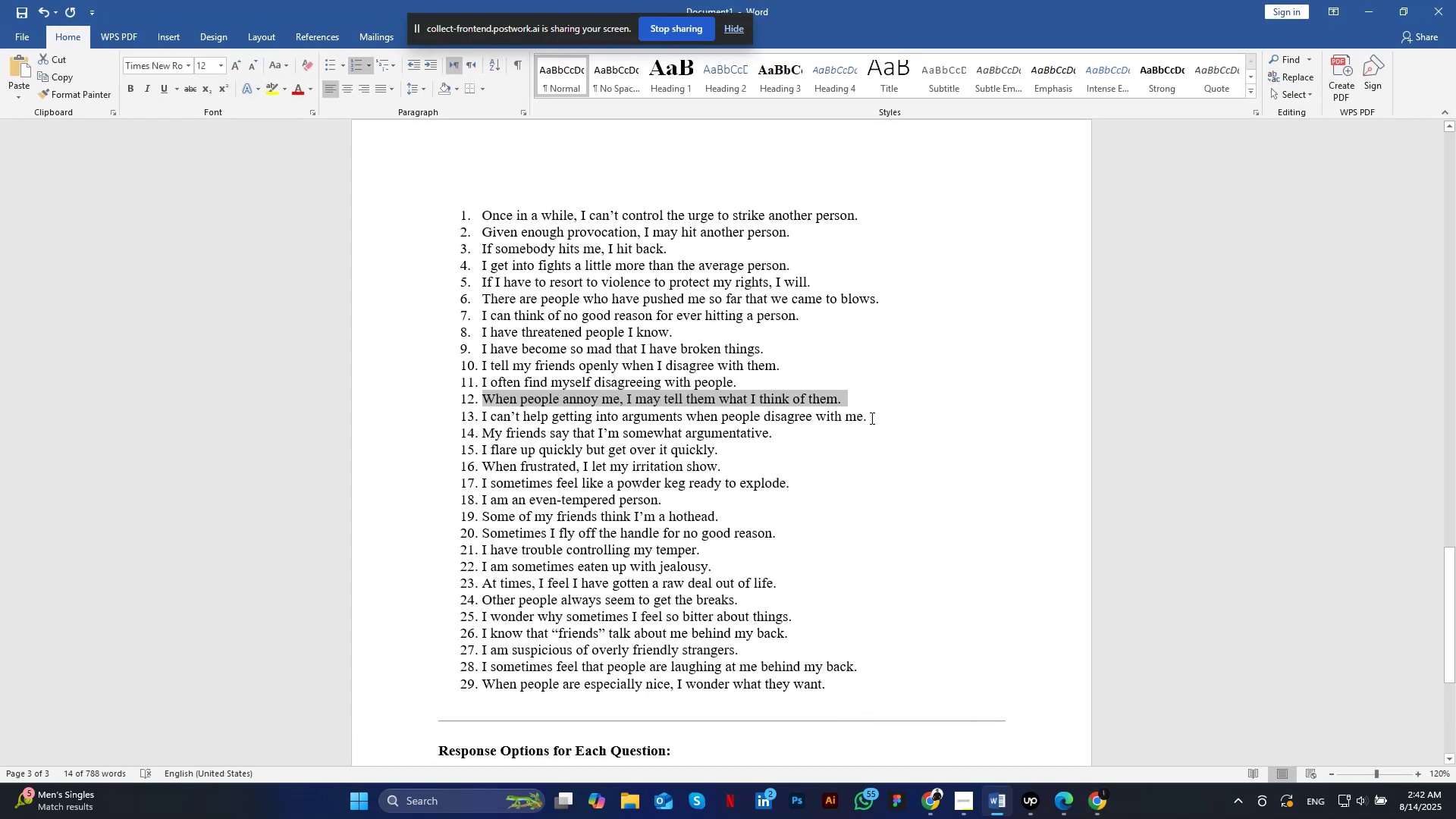 
left_click_drag(start_coordinate=[871, 418], to_coordinate=[482, 419])
 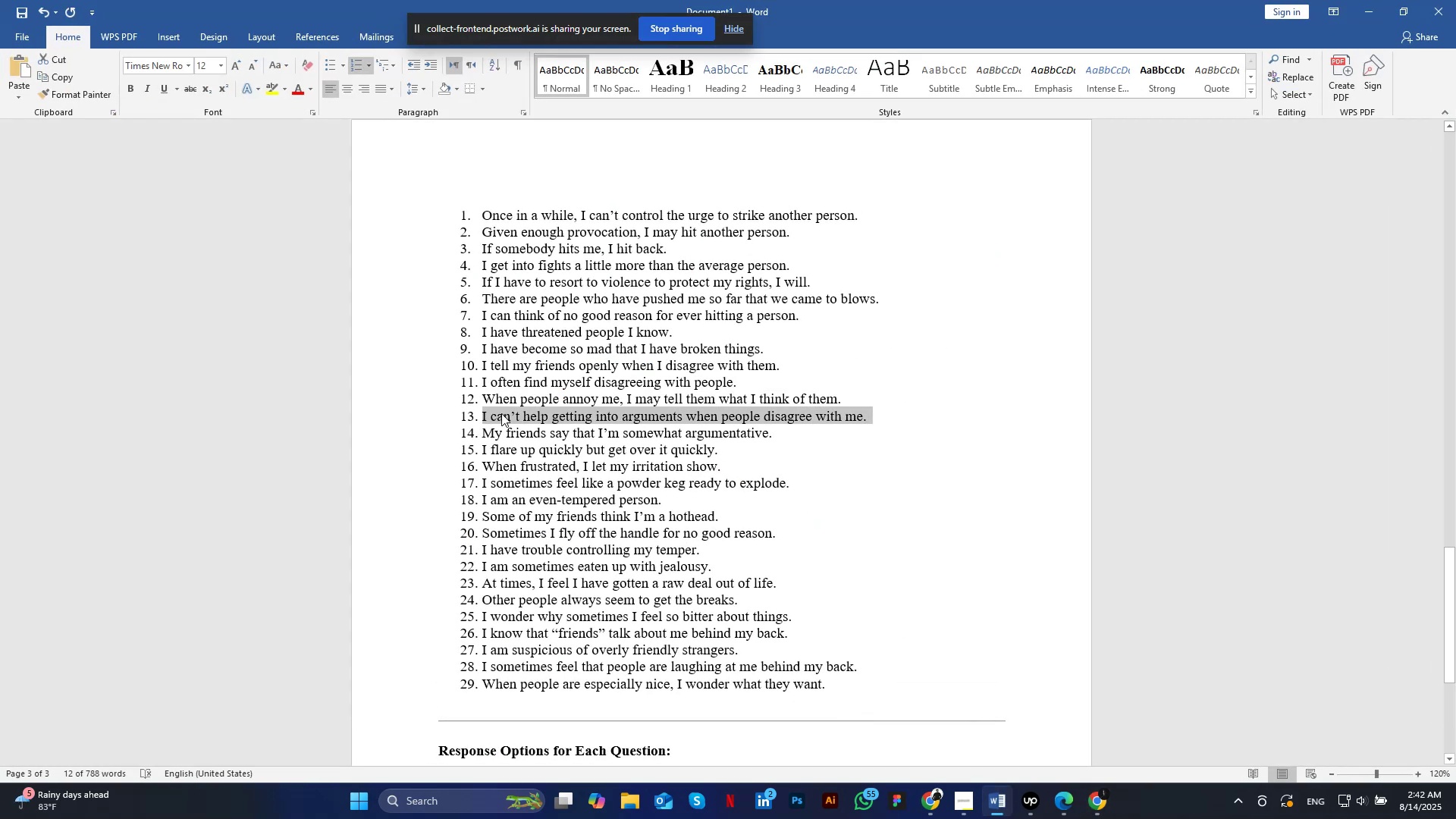 
key(Control+C)
 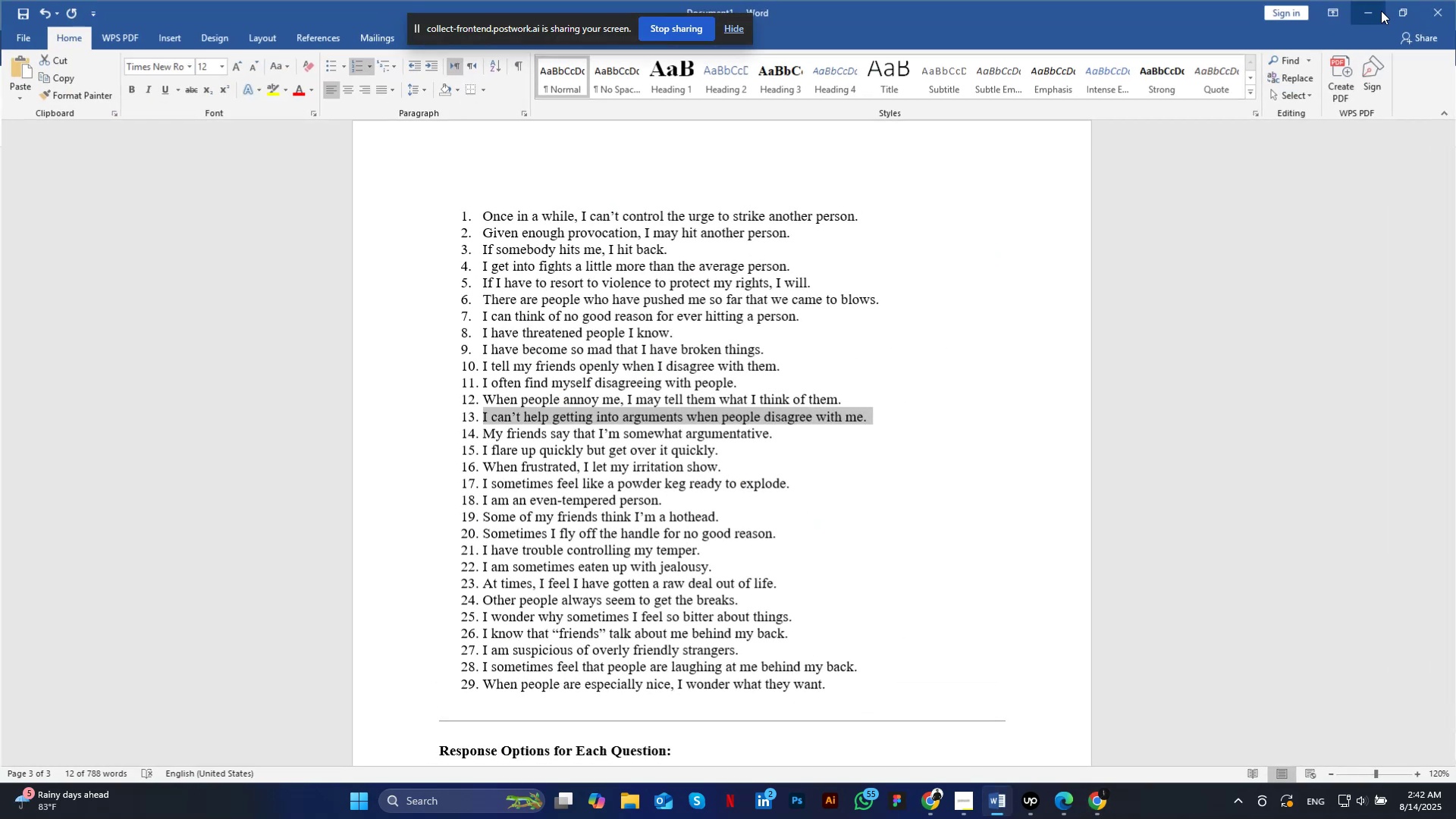 
left_click([1381, 11])
 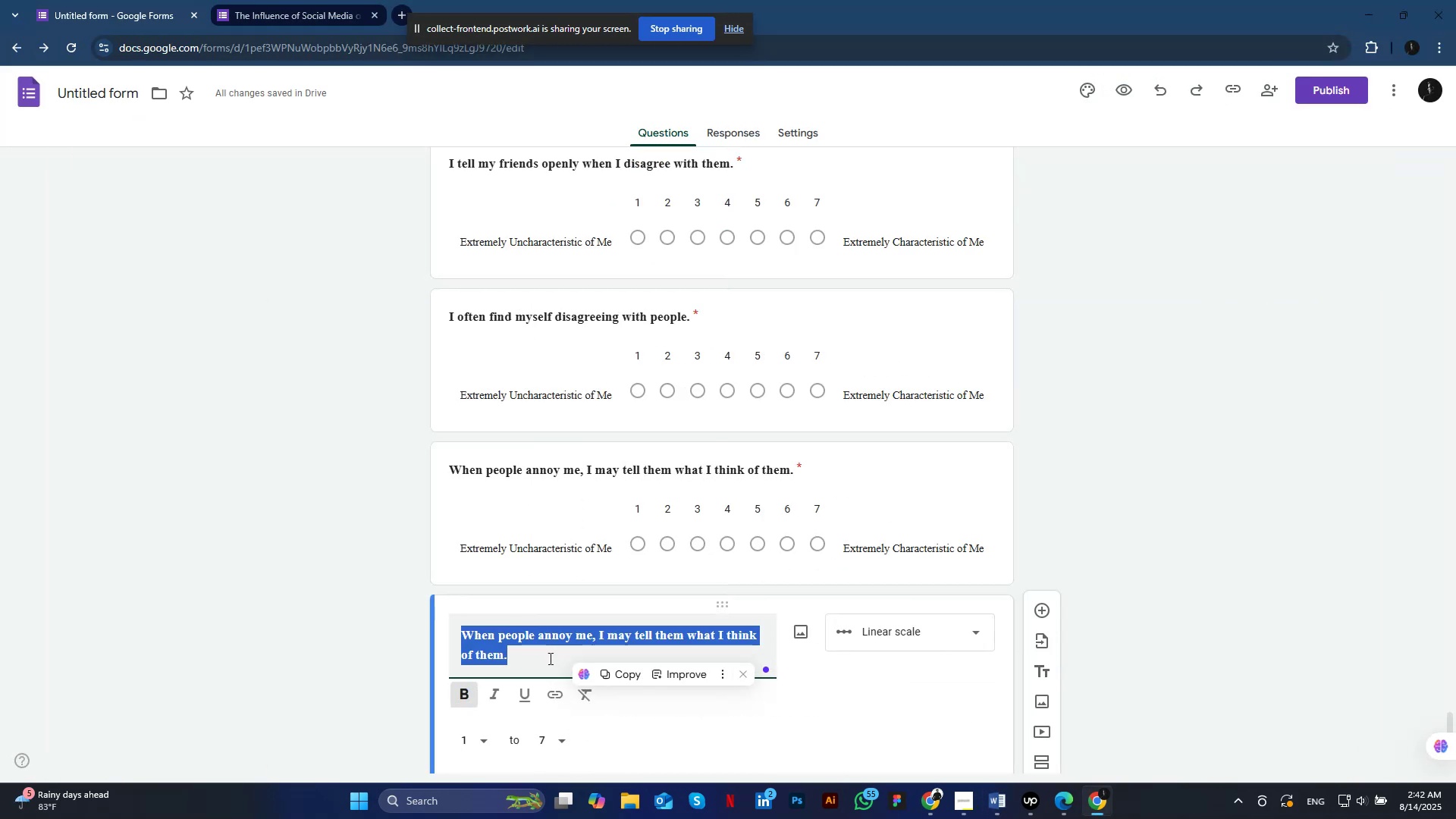 
key(Control+V)
 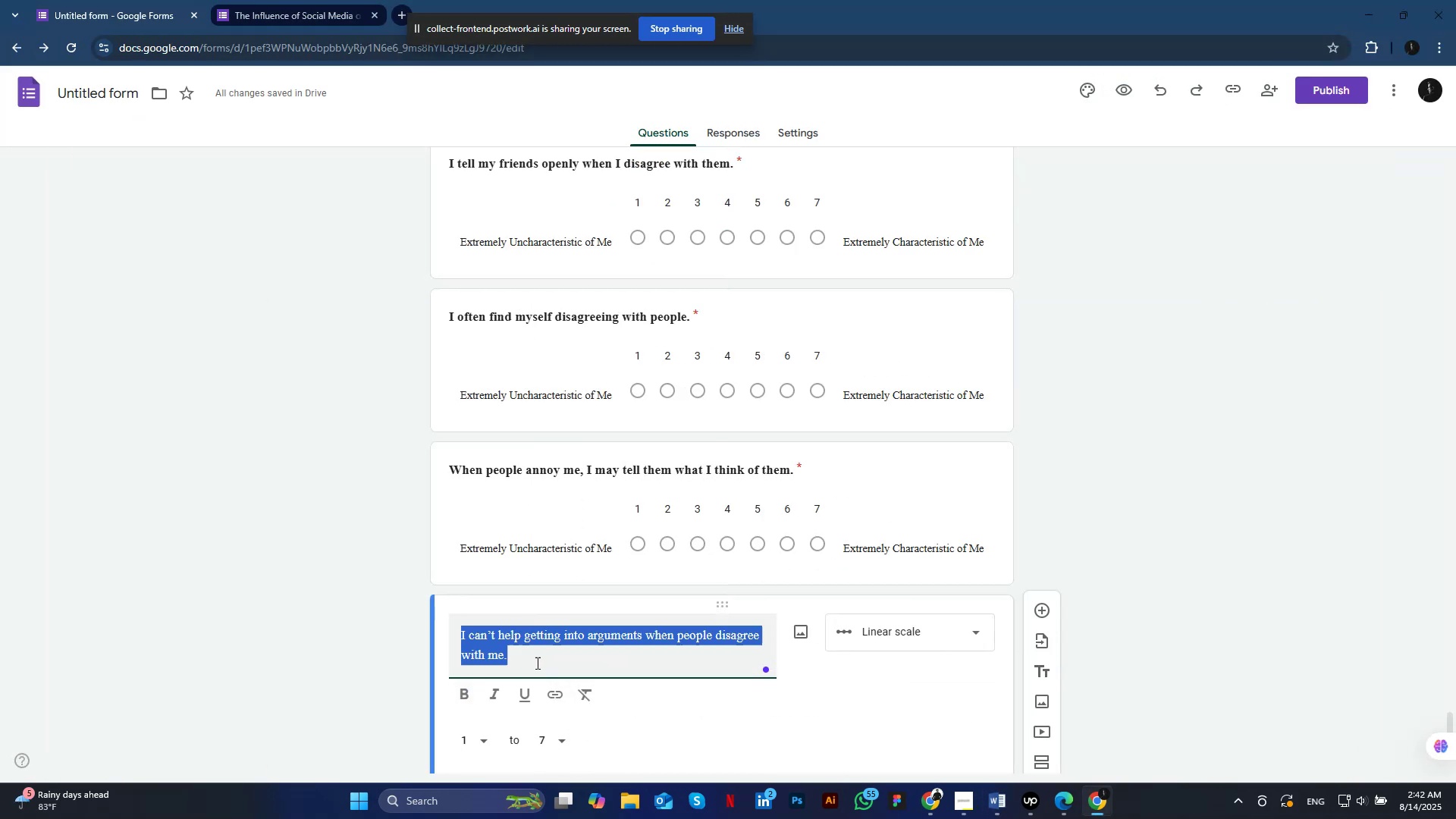 
key(Control+A)
 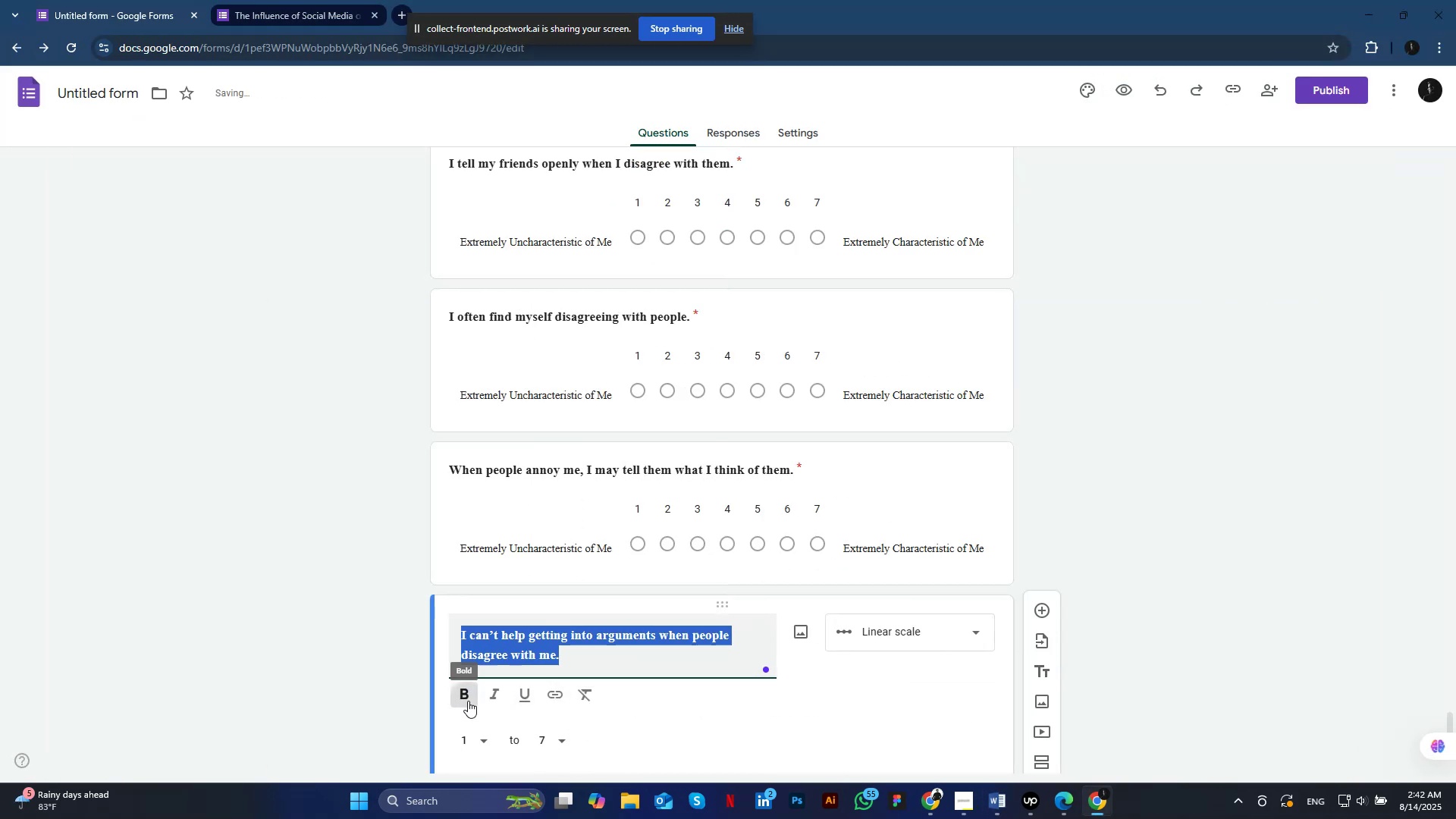 
left_click([468, 701])
 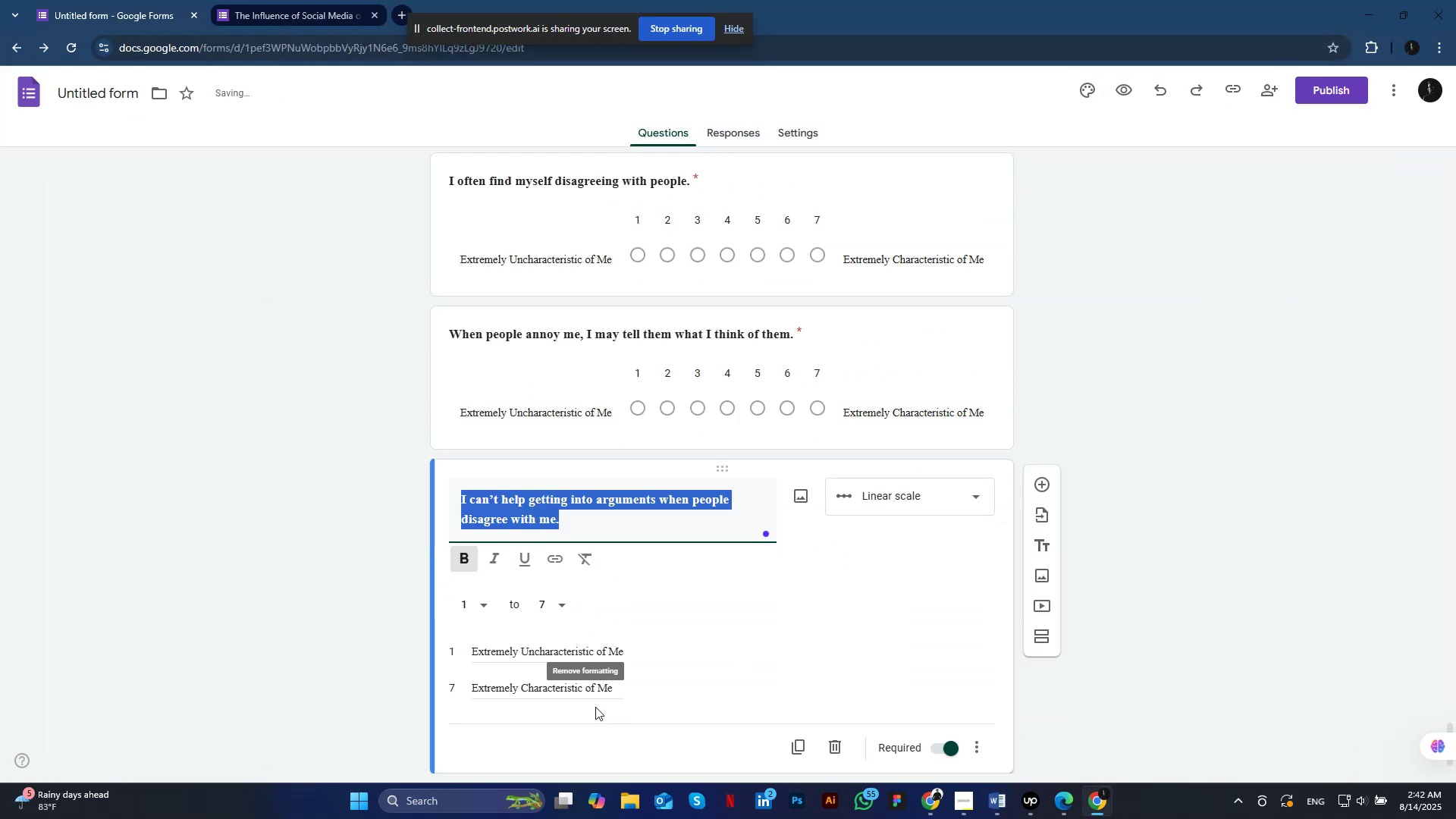 
scroll: coordinate [595, 707], scroll_direction: down, amount: 5.0
 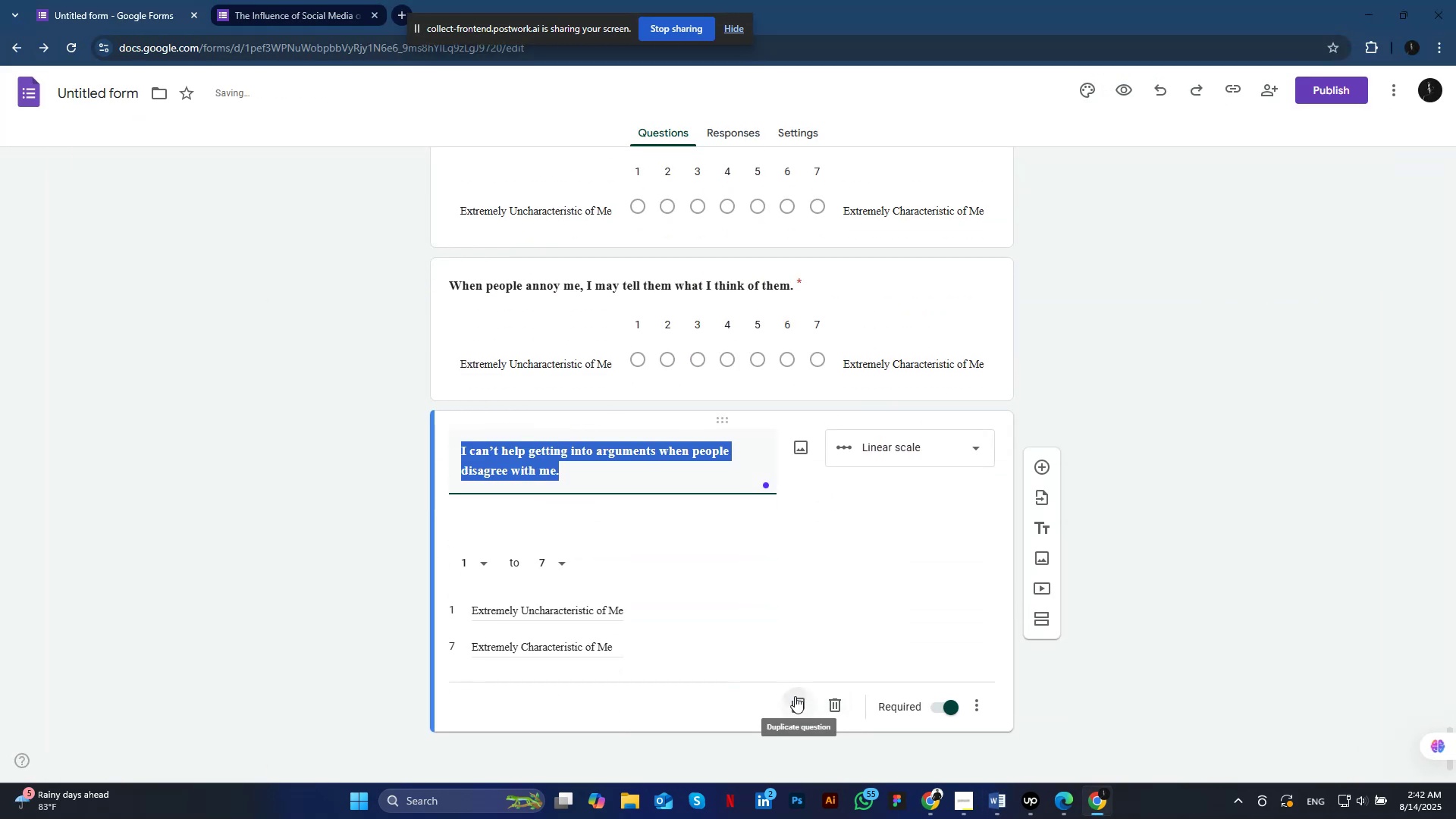 
left_click([795, 696])
 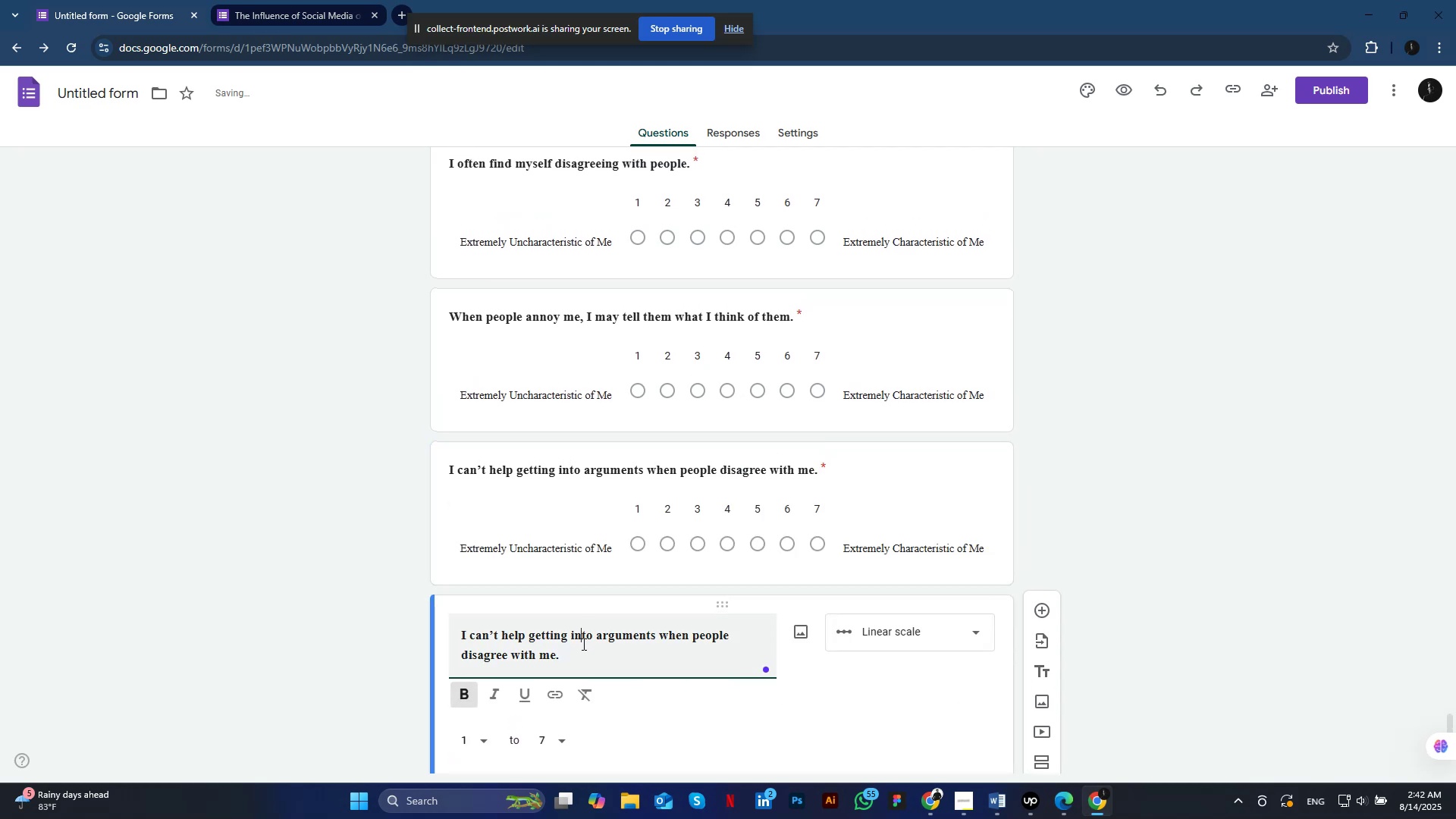 
left_click([582, 644])
 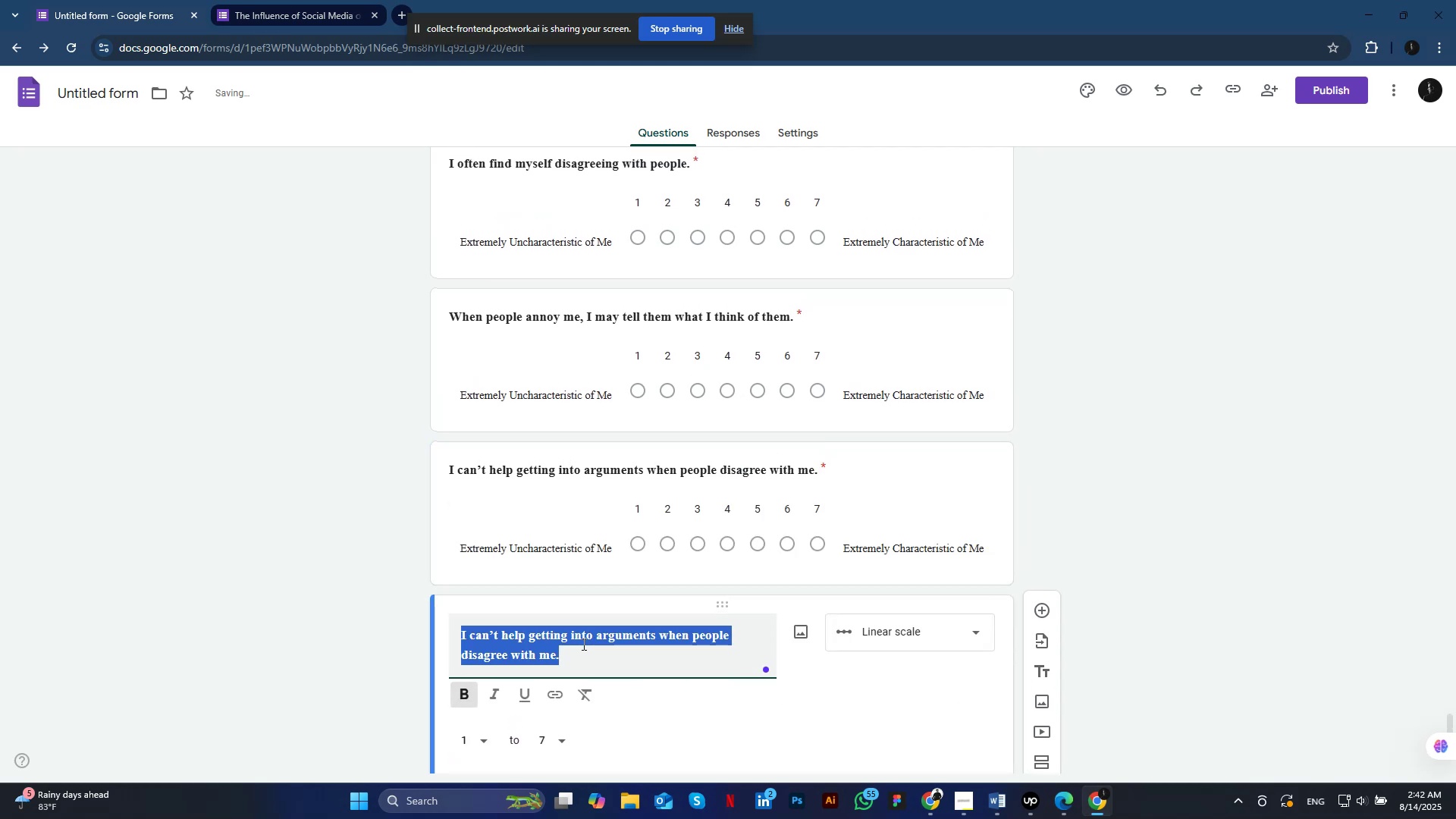 
key(Control+ControlLeft)
 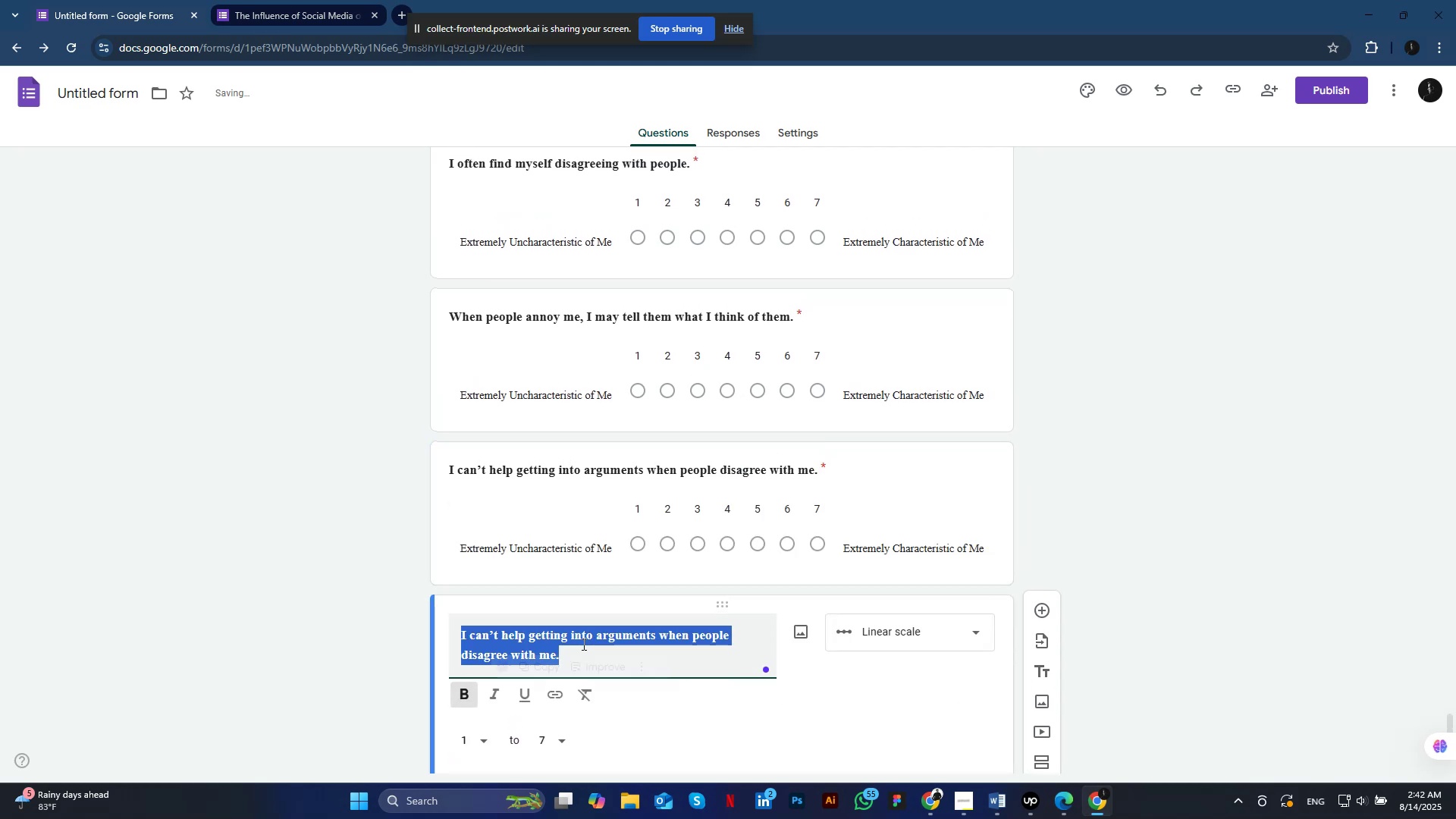 
key(Control+A)
 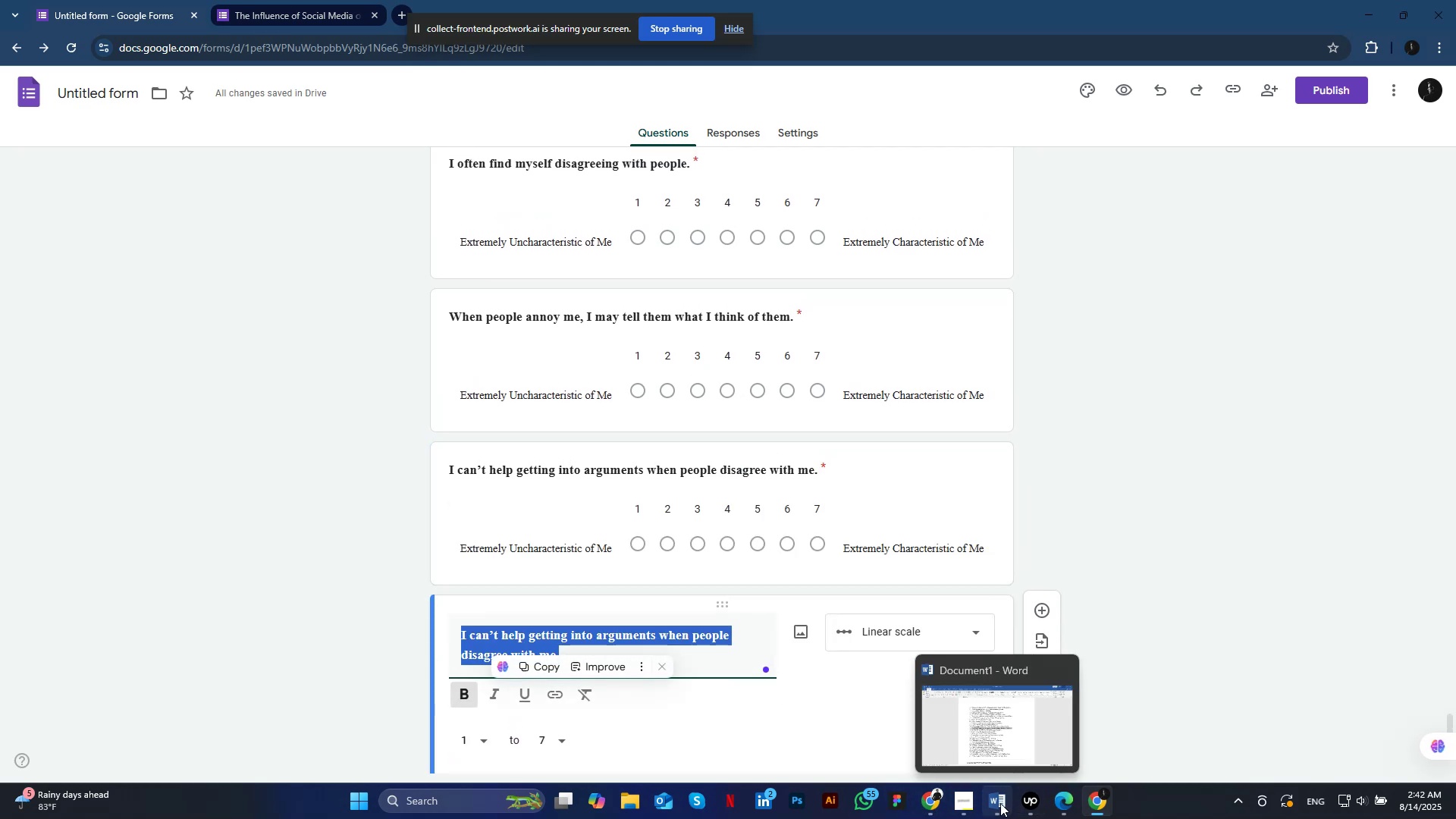 
left_click([1000, 803])
 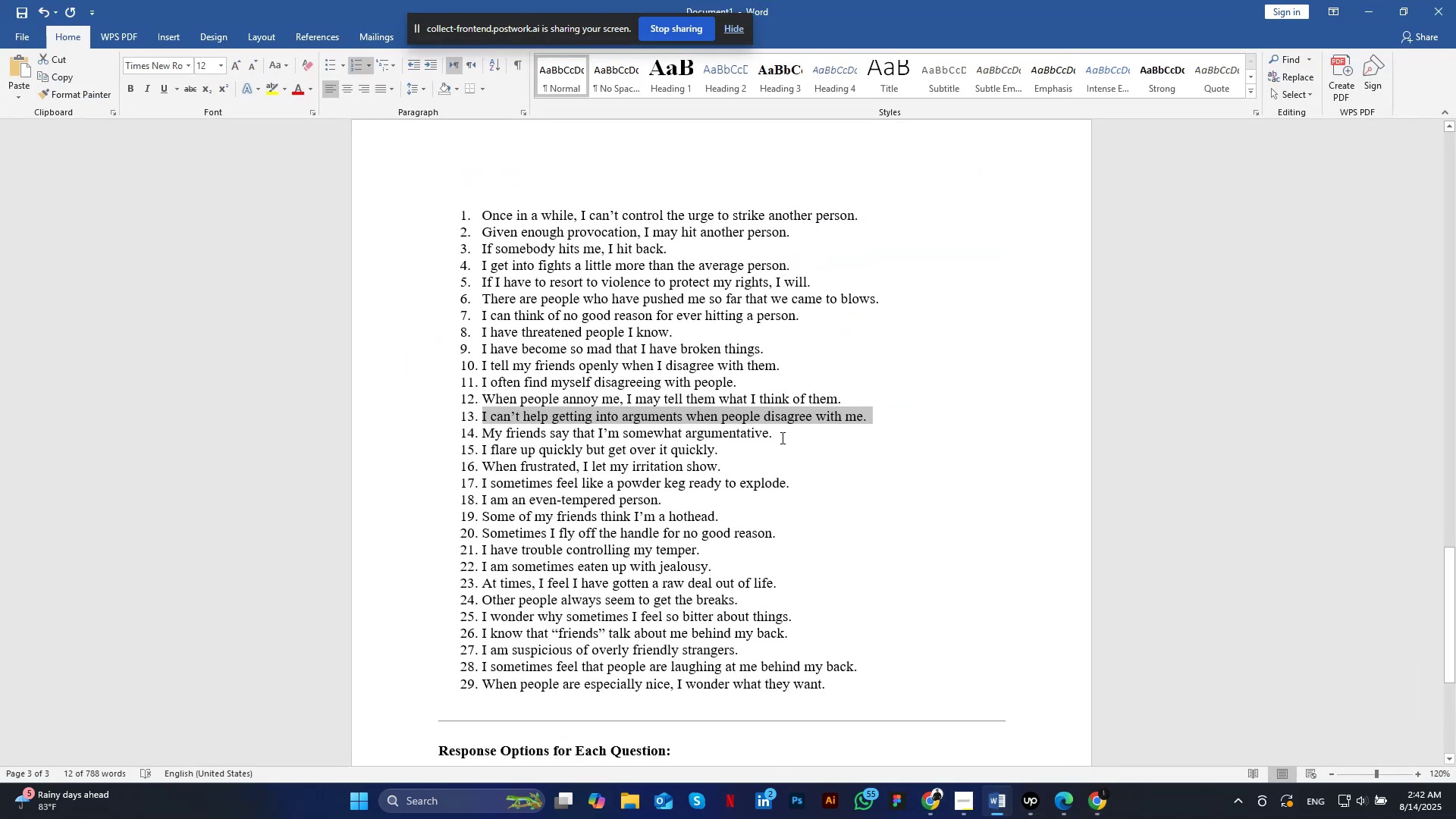 
left_click_drag(start_coordinate=[781, 438], to_coordinate=[492, 435])
 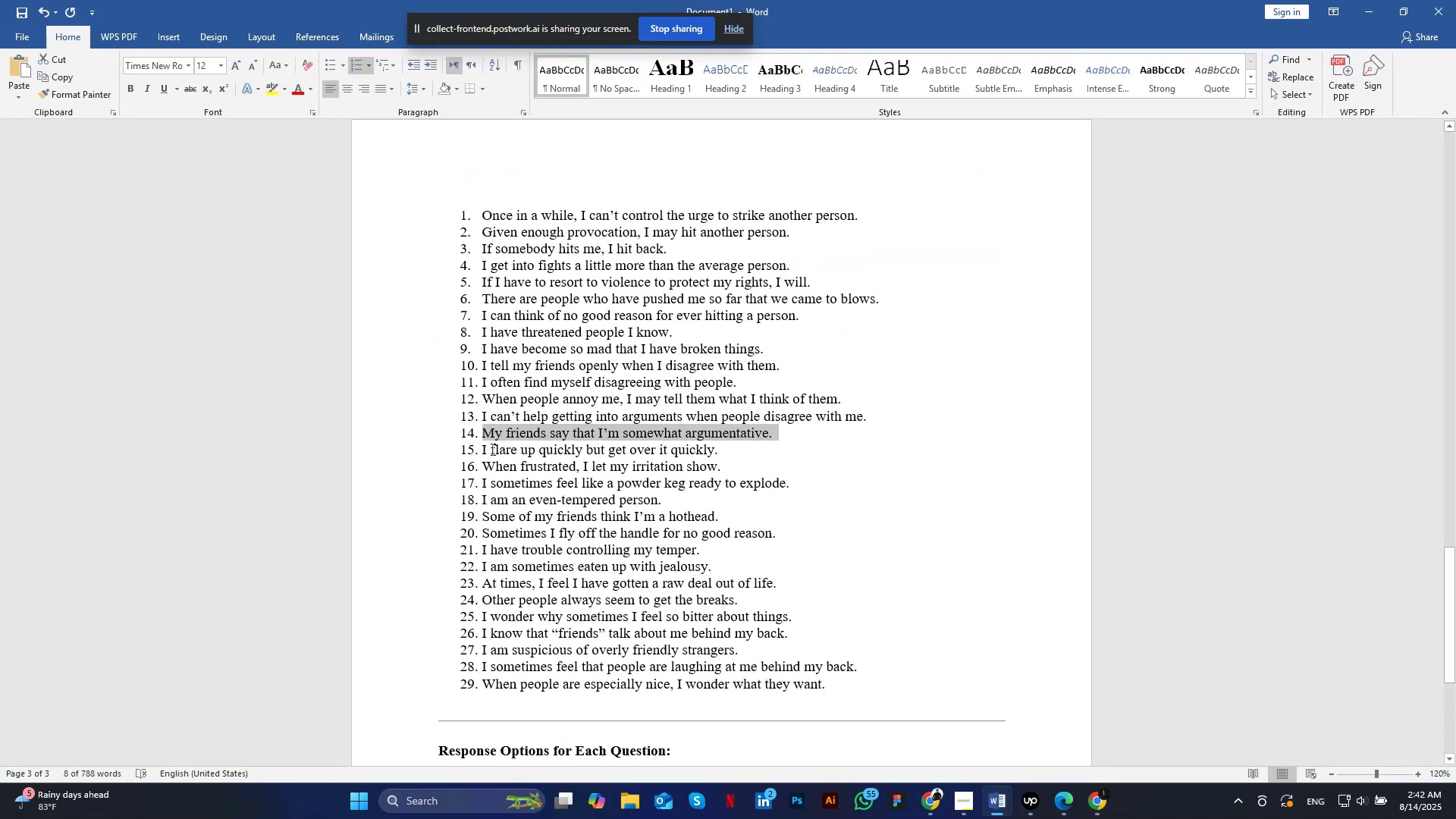 
key(Control+C)
 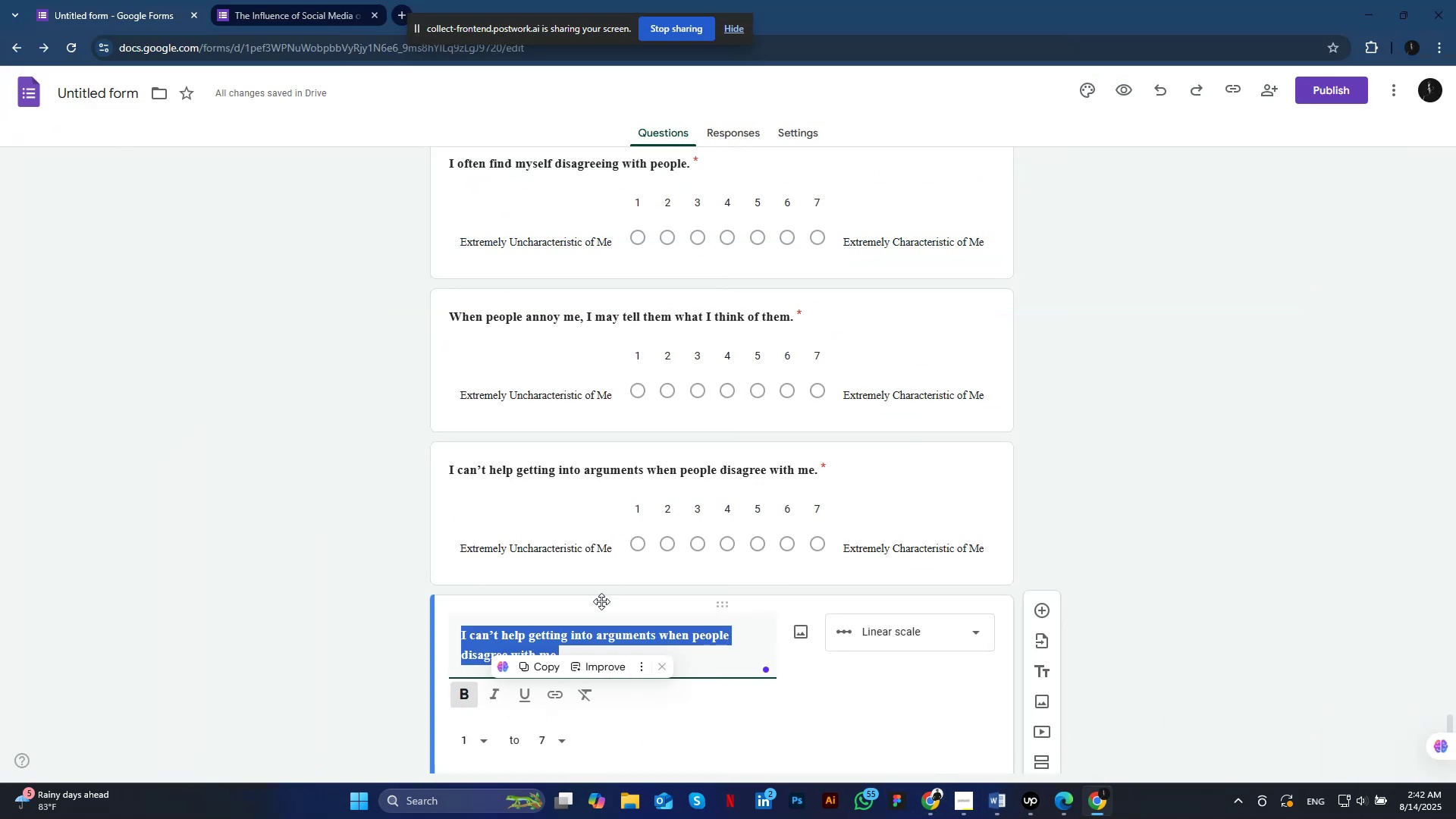 
key(Control+V)
 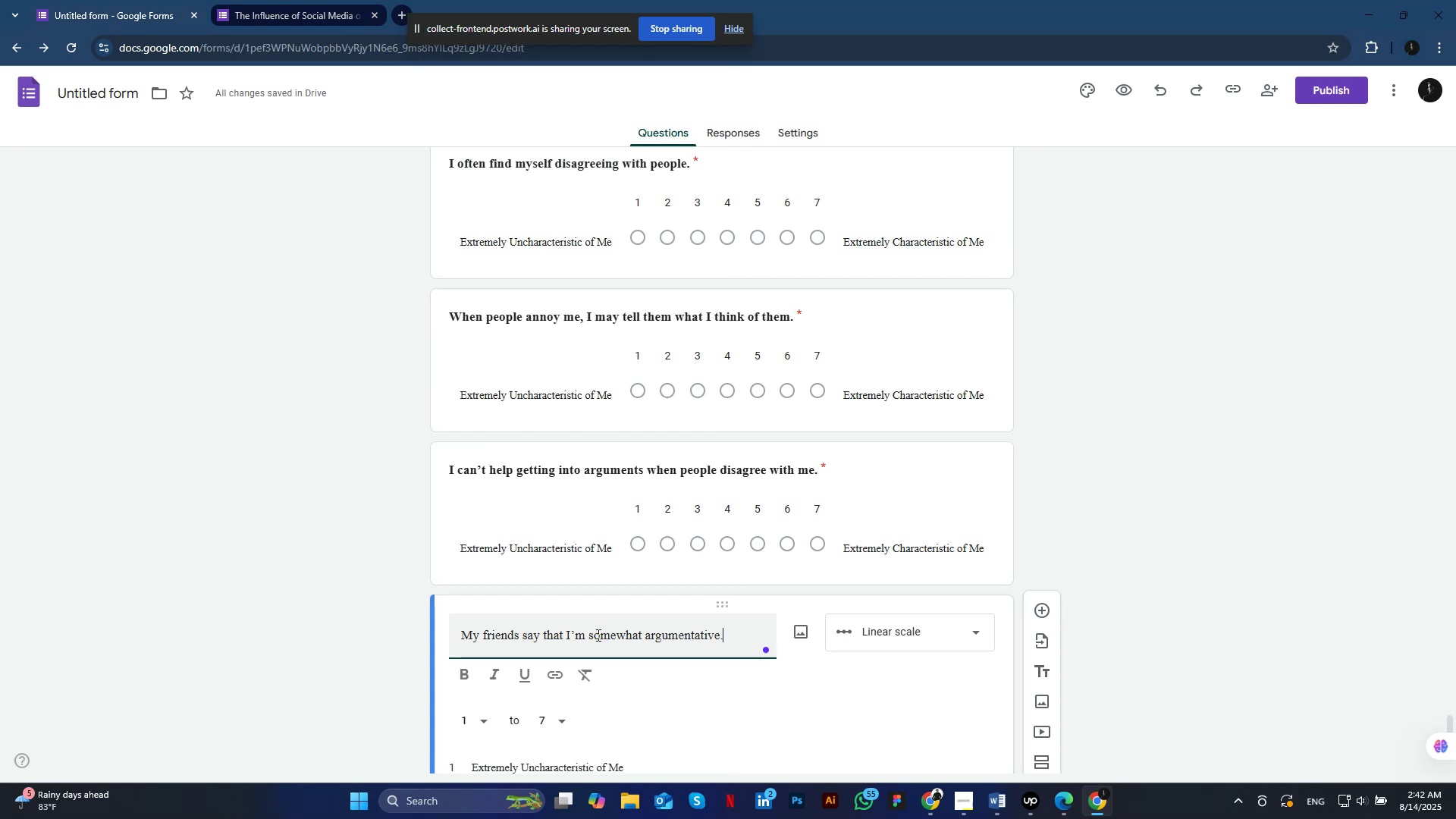 
key(Control+A)
 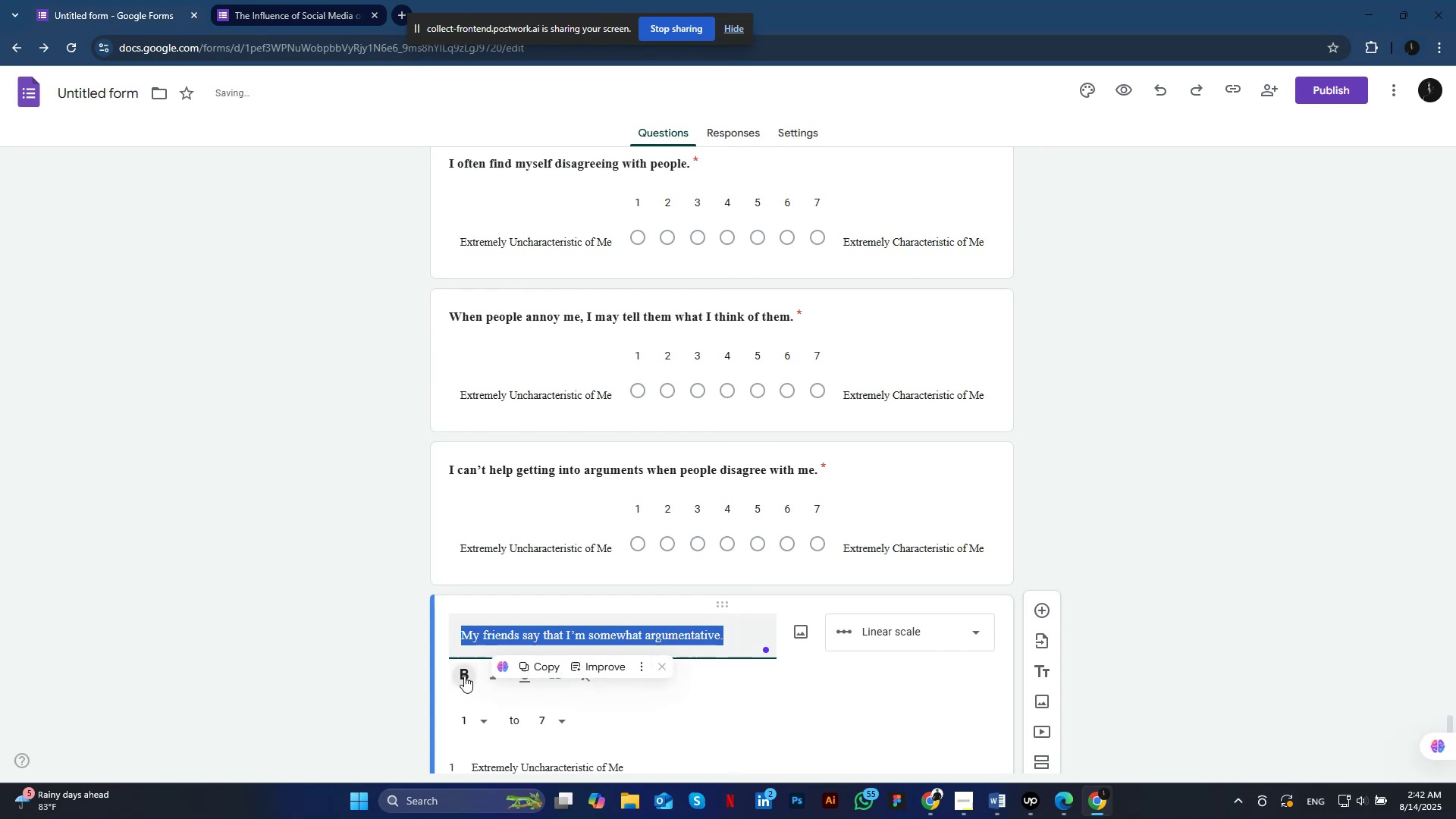 
left_click([464, 676])
 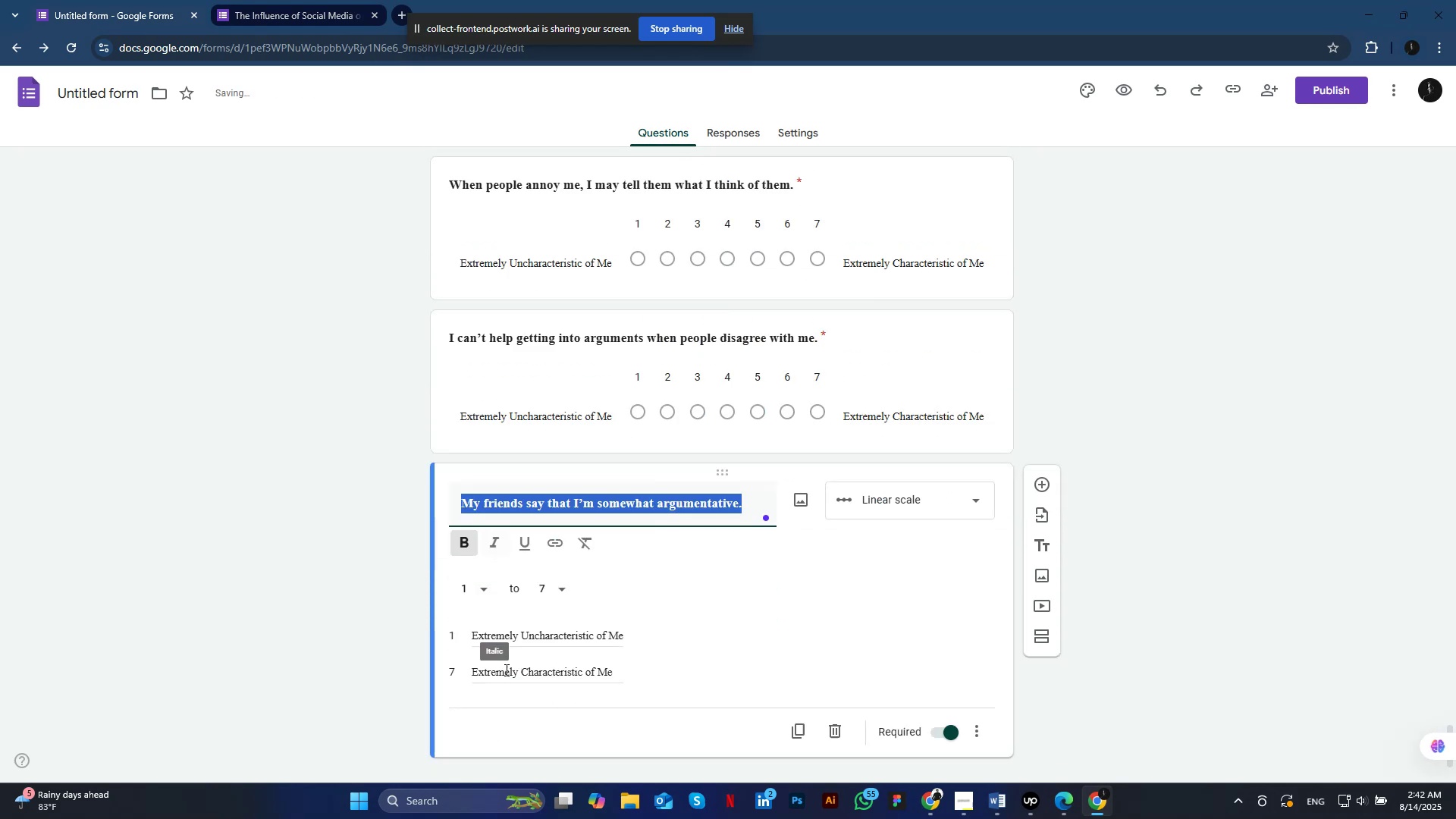 
scroll: coordinate [505, 670], scroll_direction: down, amount: 3.0
 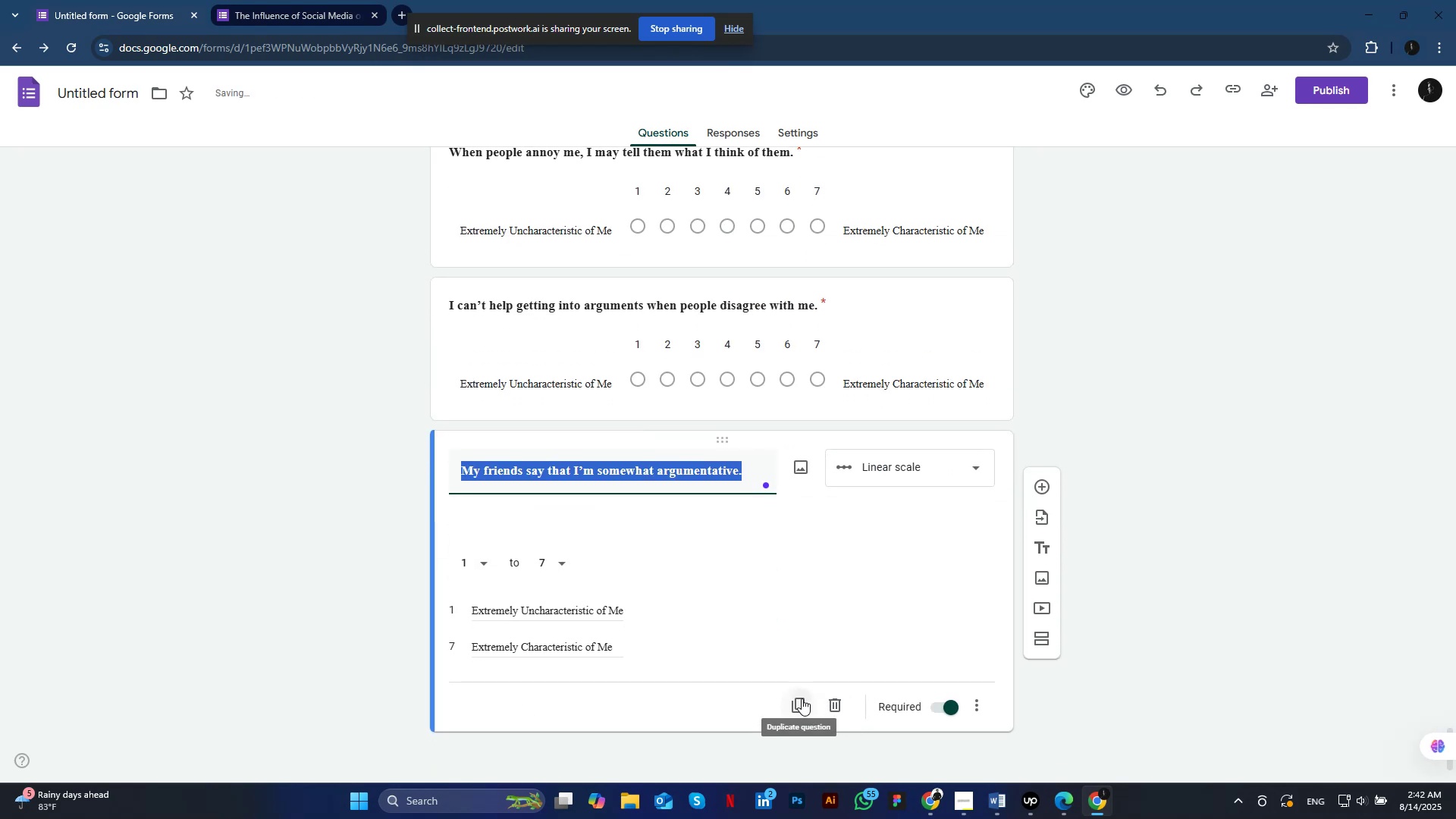 
left_click([802, 698])
 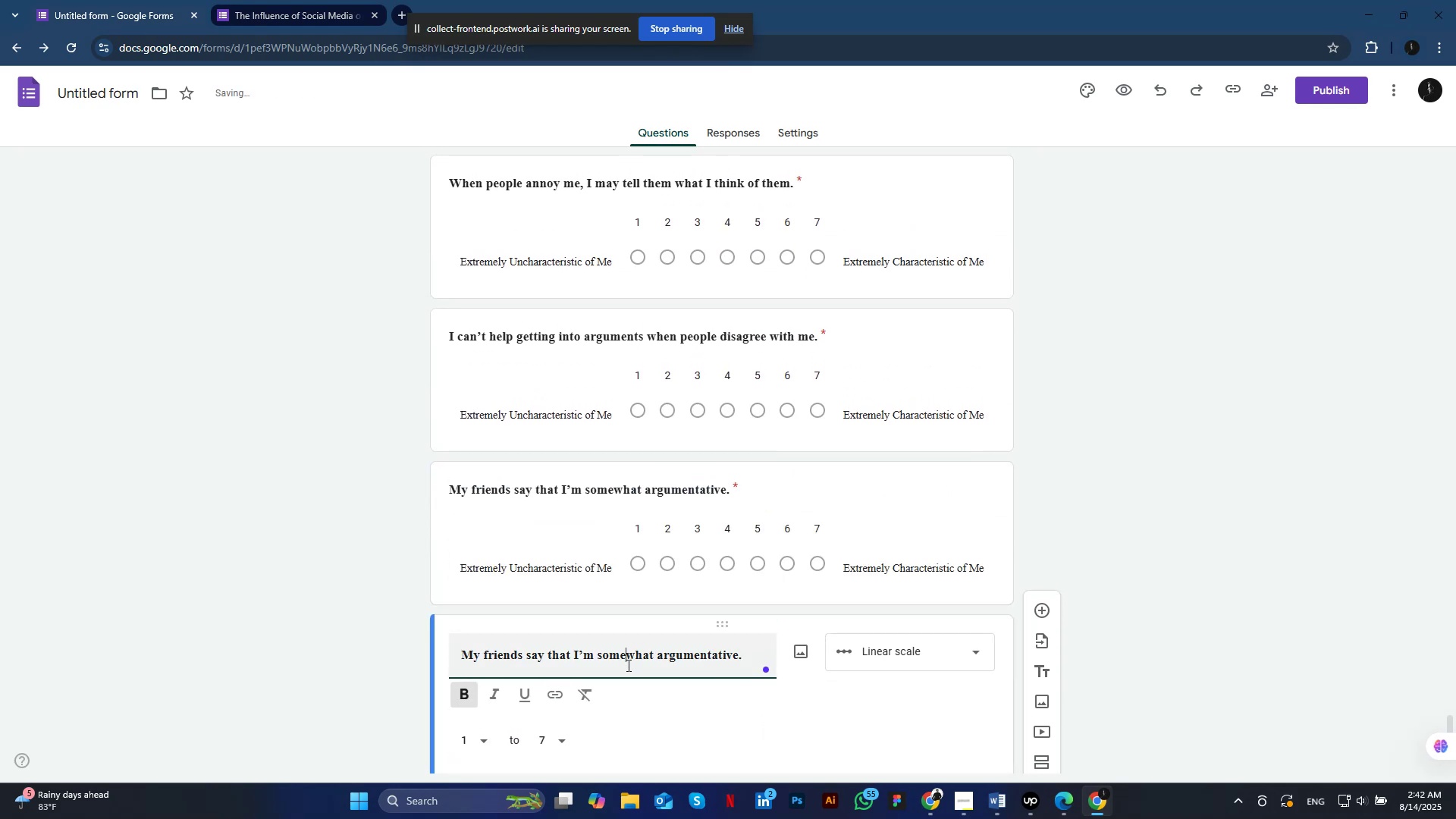 
left_click([627, 665])
 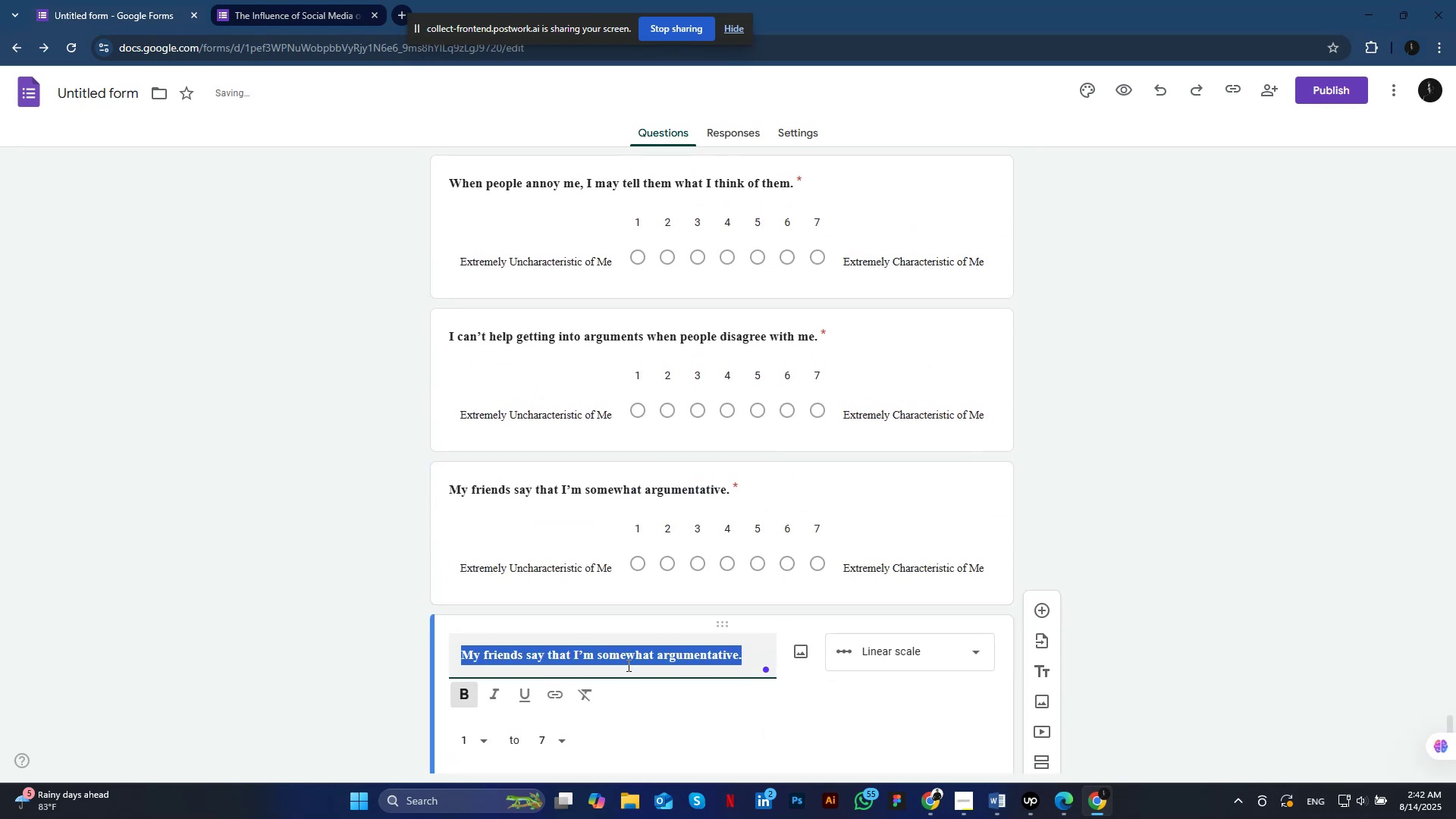 
key(Control+A)
 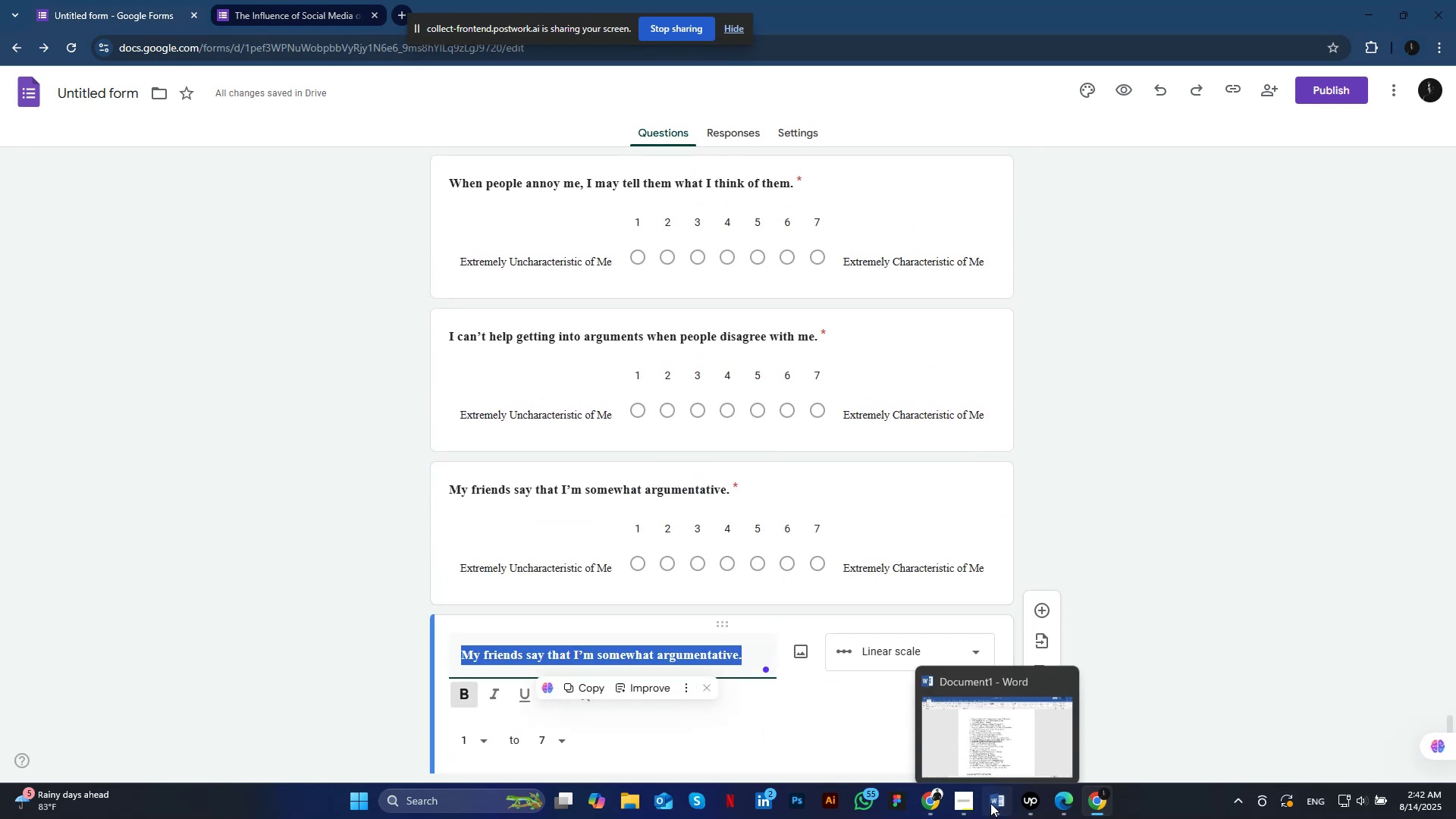 
left_click([990, 803])
 